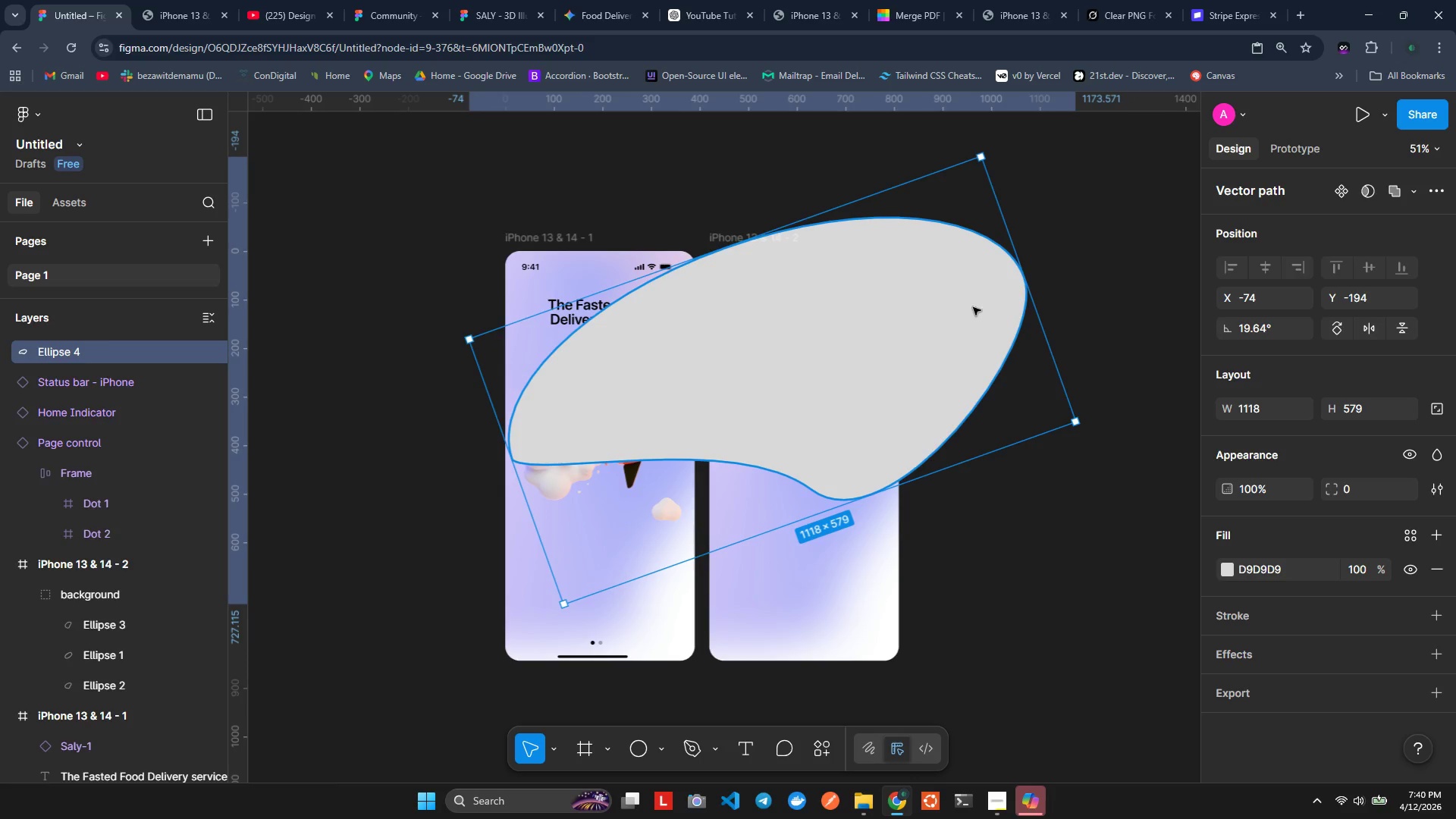 
left_click_drag(start_coordinate=[973, 307], to_coordinate=[965, 297])
 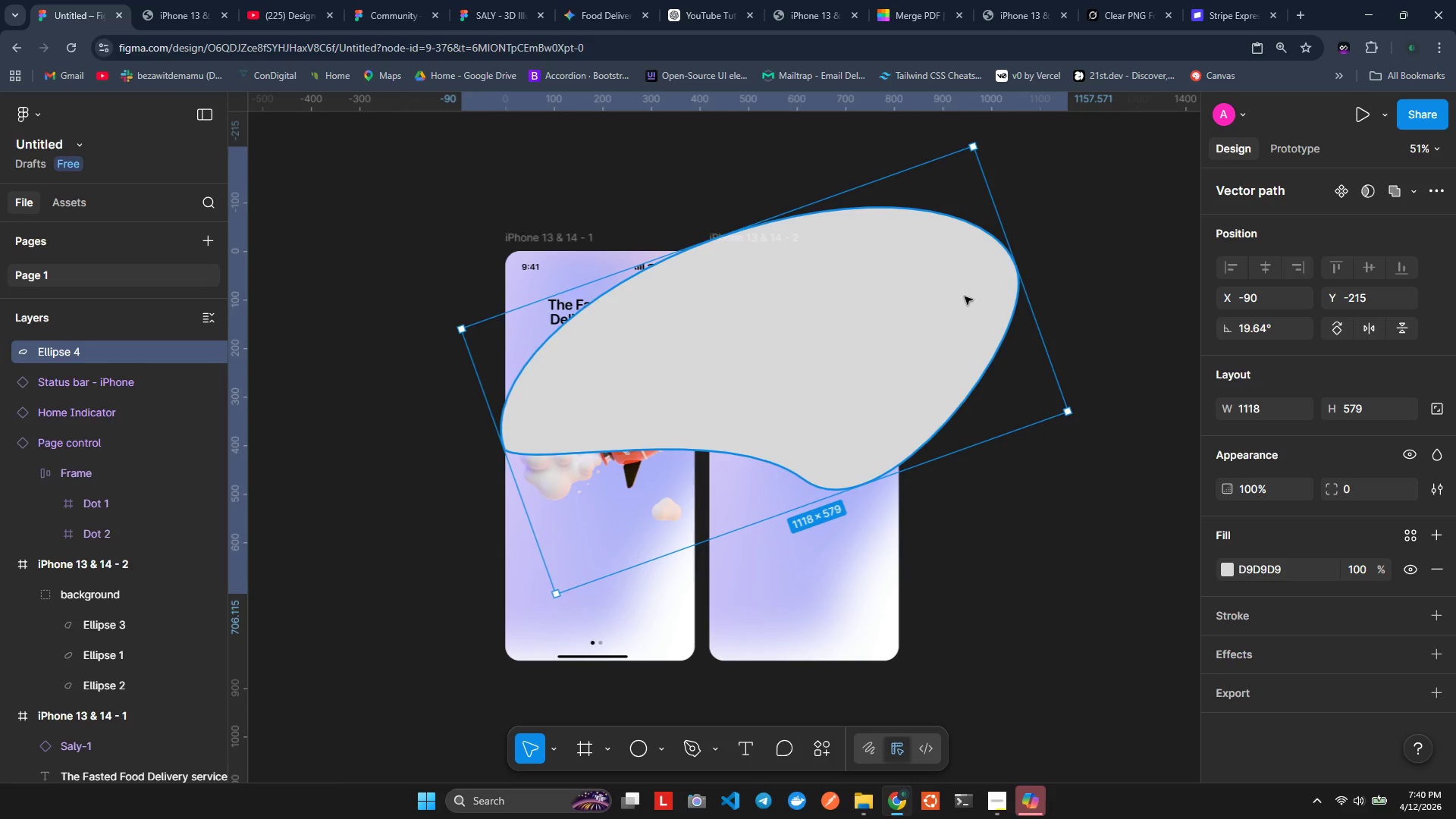 
left_click_drag(start_coordinate=[963, 302], to_coordinate=[974, 315])
 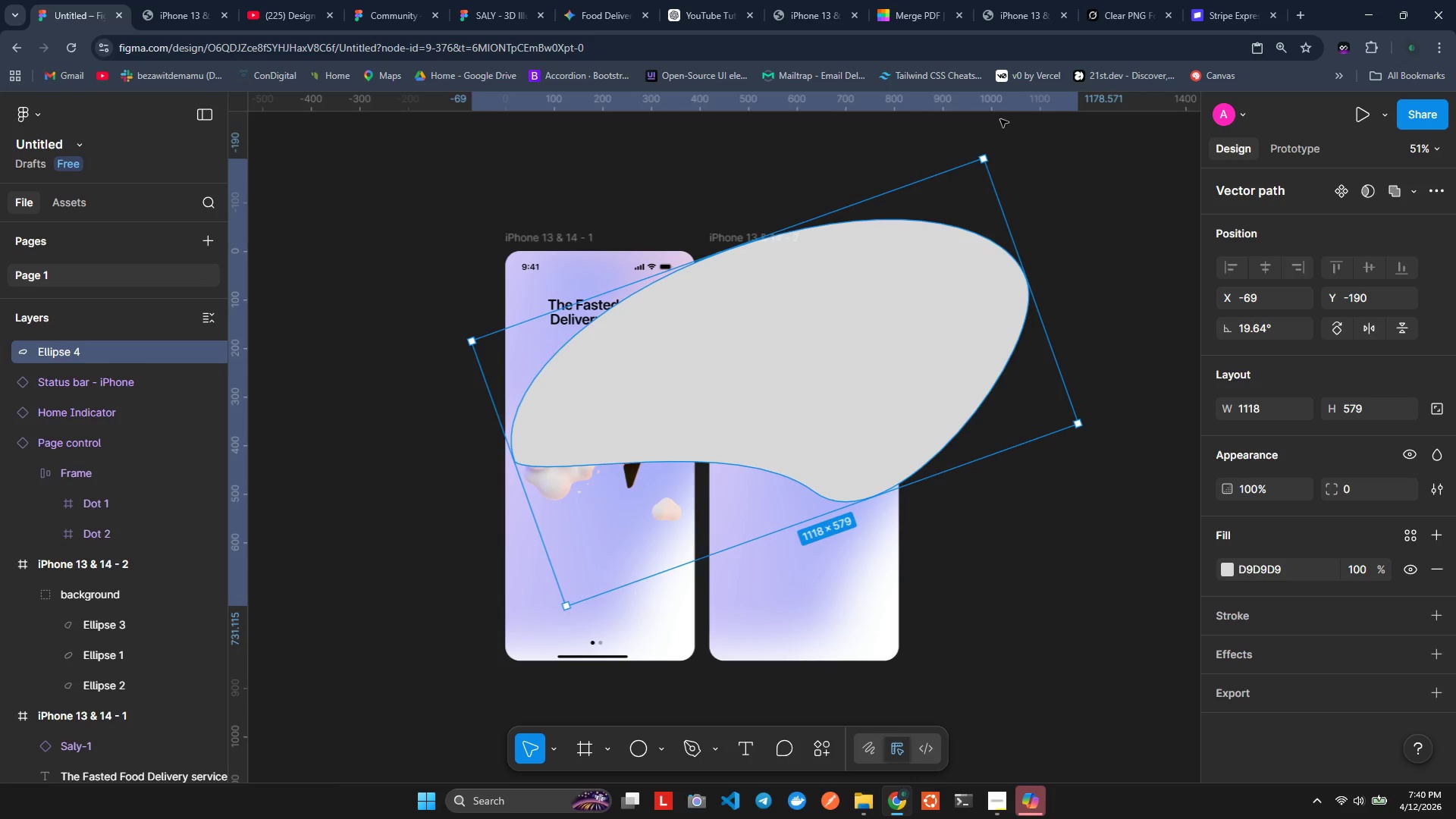 
wait(6.56)
 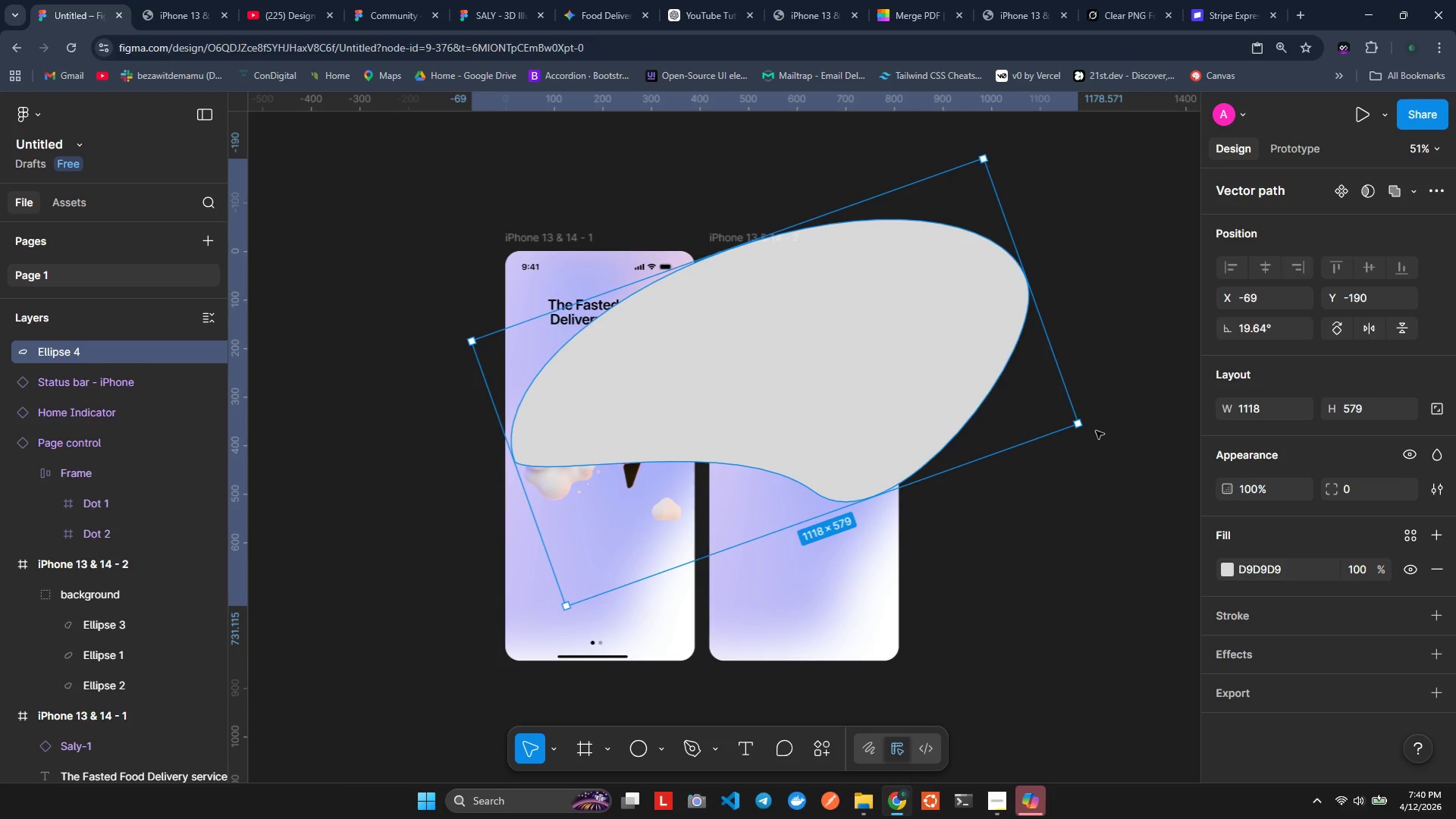 
left_click_drag(start_coordinate=[989, 143], to_coordinate=[965, 138])
 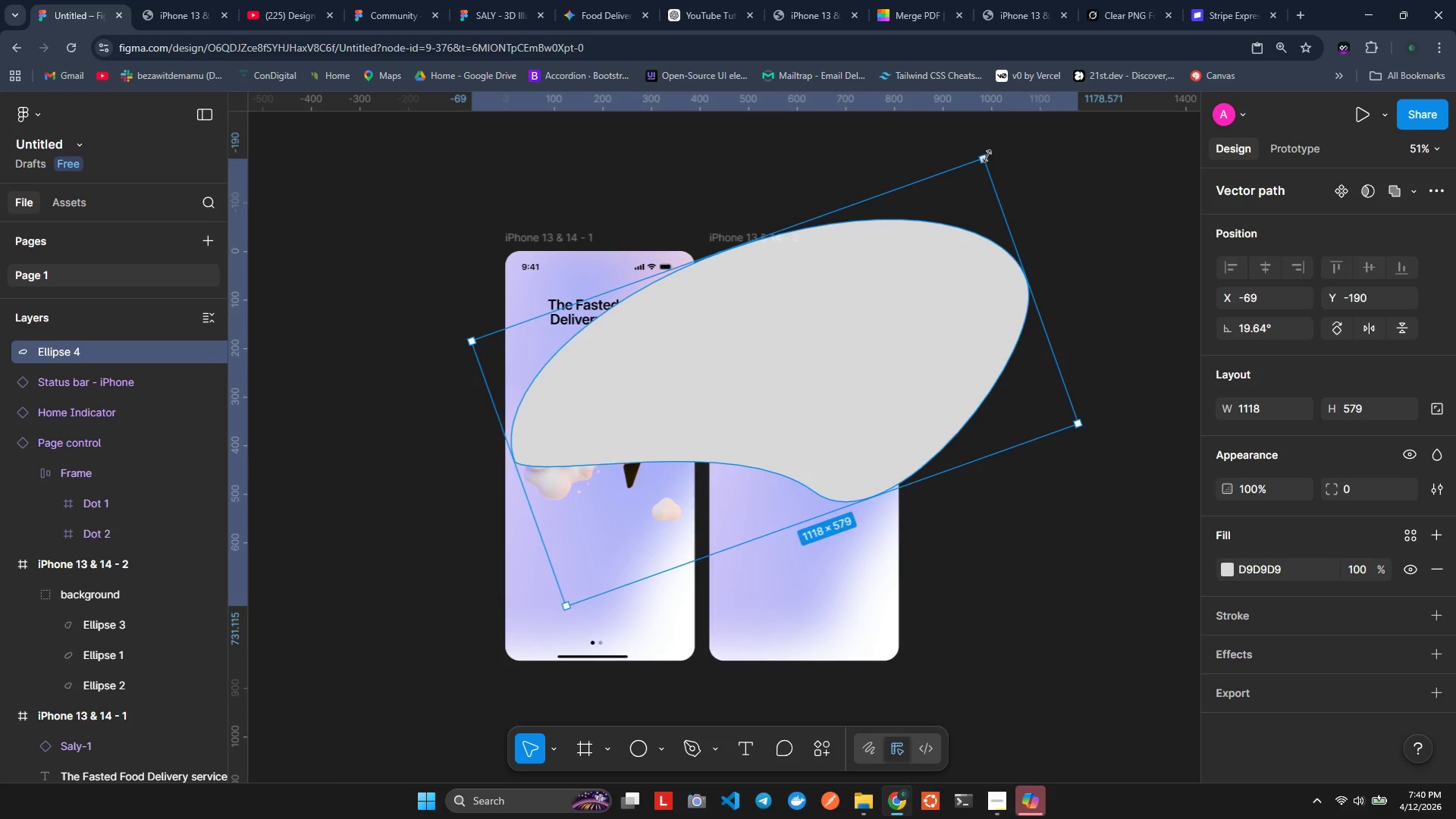 
left_click_drag(start_coordinate=[992, 150], to_coordinate=[955, 144])
 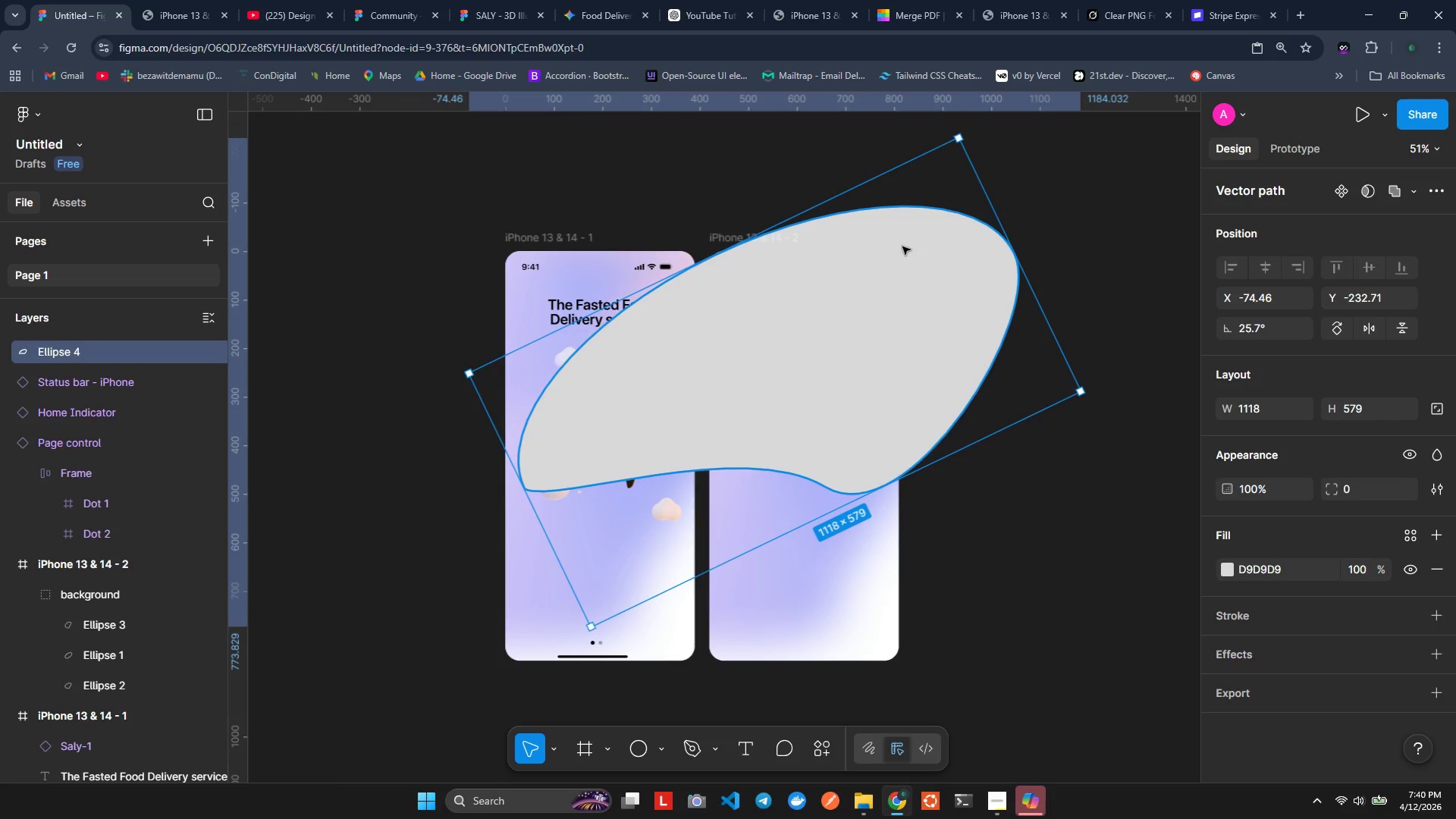 
left_click_drag(start_coordinate=[901, 246], to_coordinate=[921, 249])
 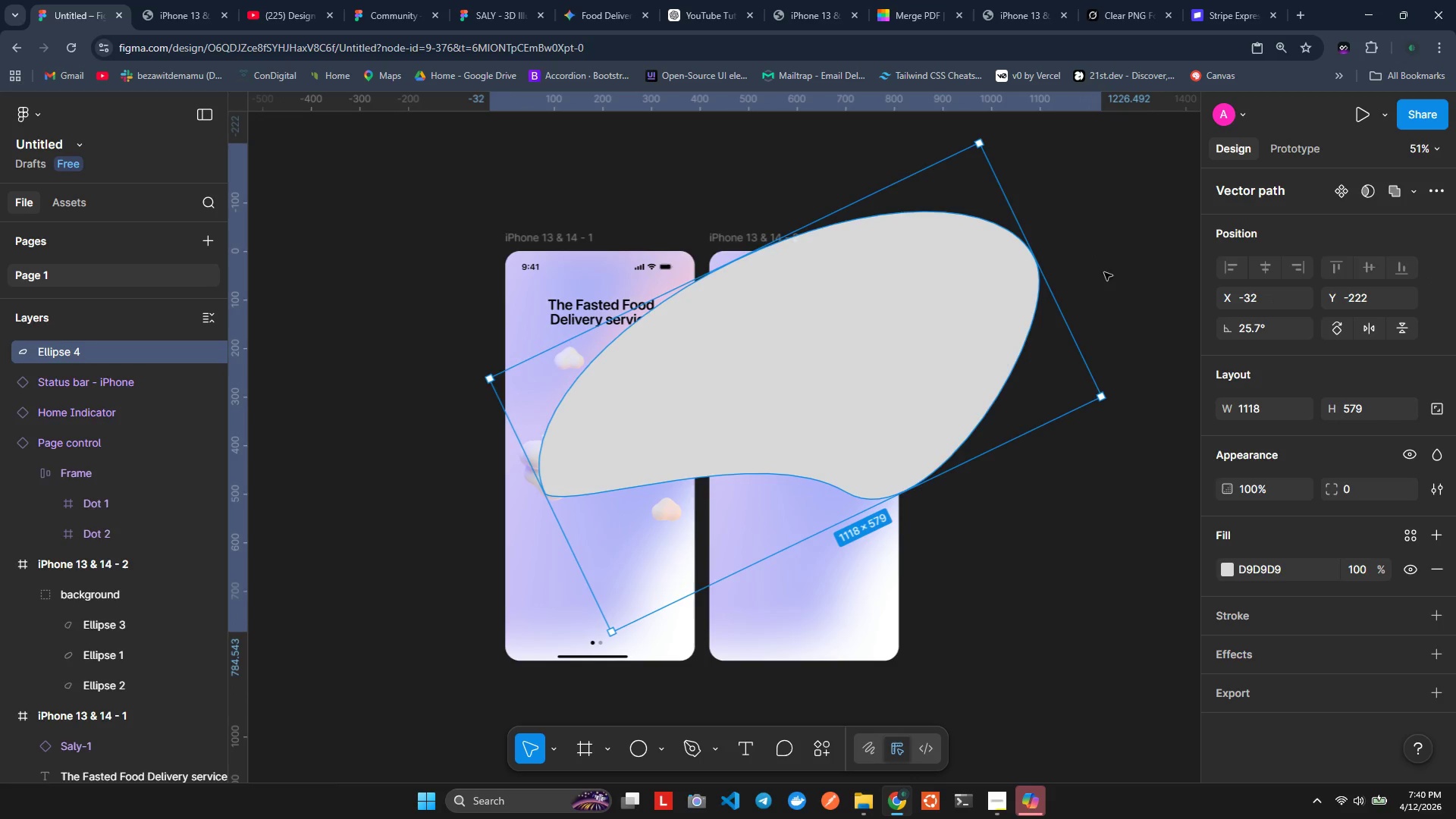 
left_click([1131, 267])
 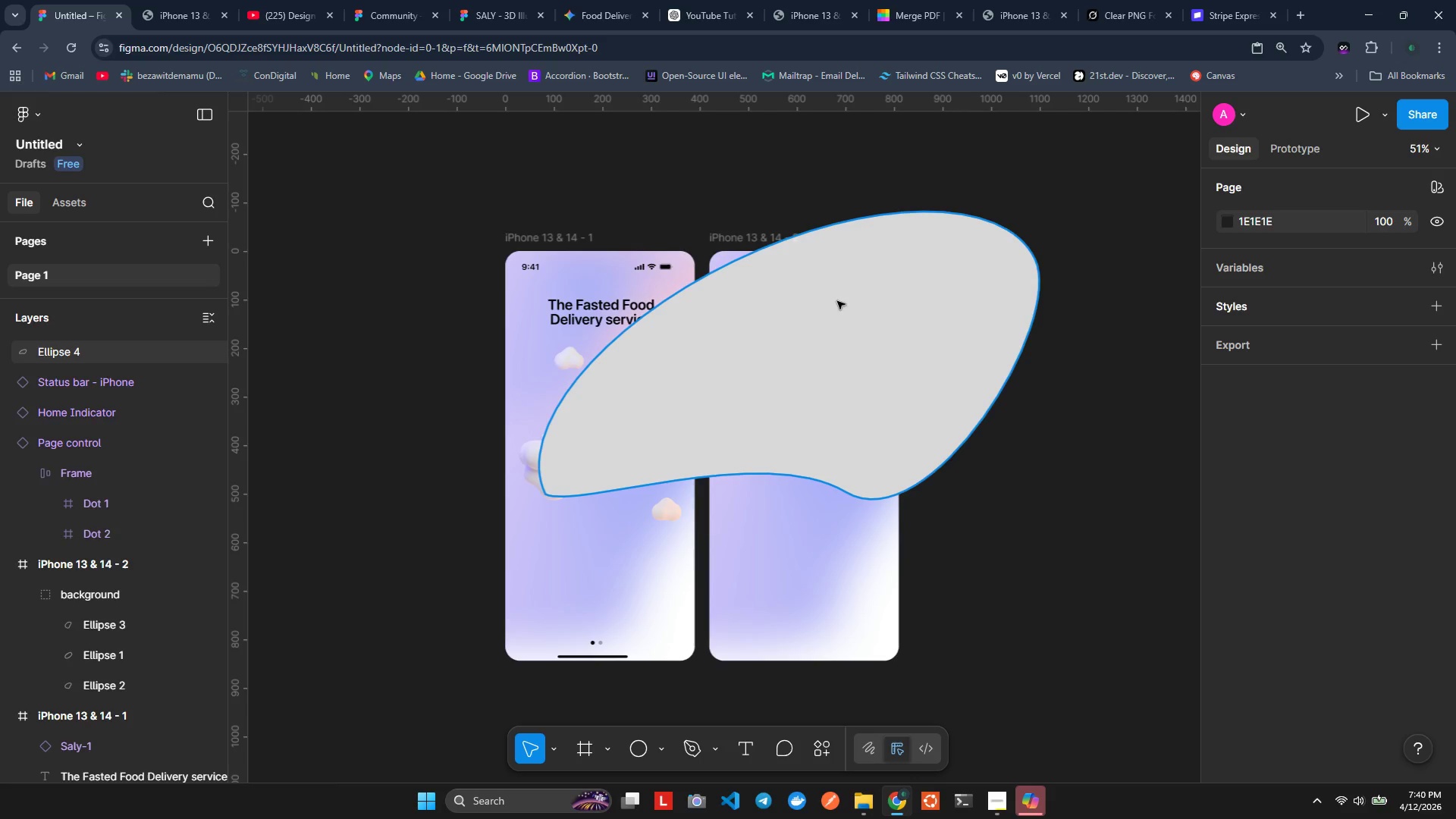 
left_click_drag(start_coordinate=[894, 325], to_coordinate=[858, 325])
 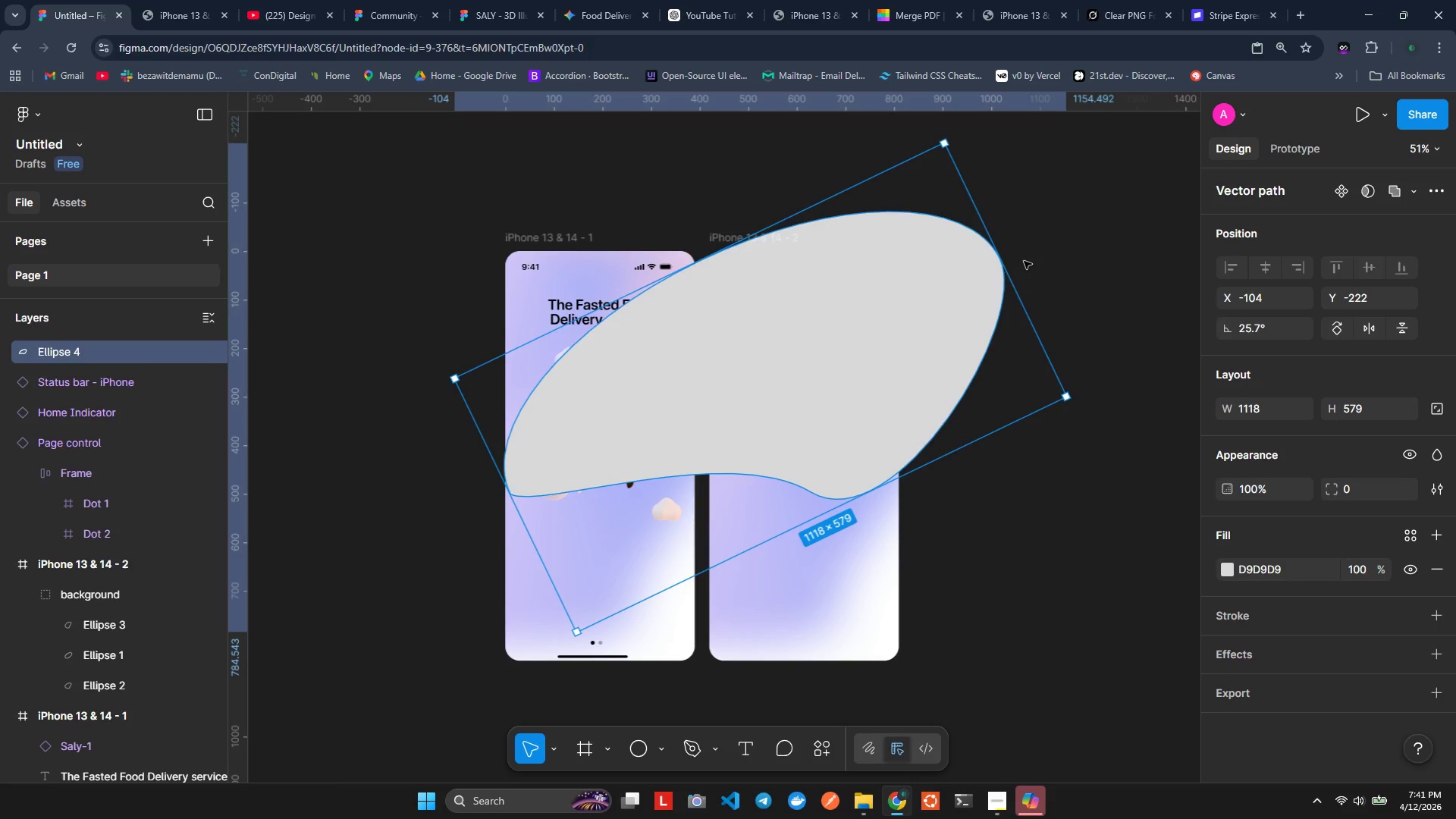 
left_click([1032, 254])
 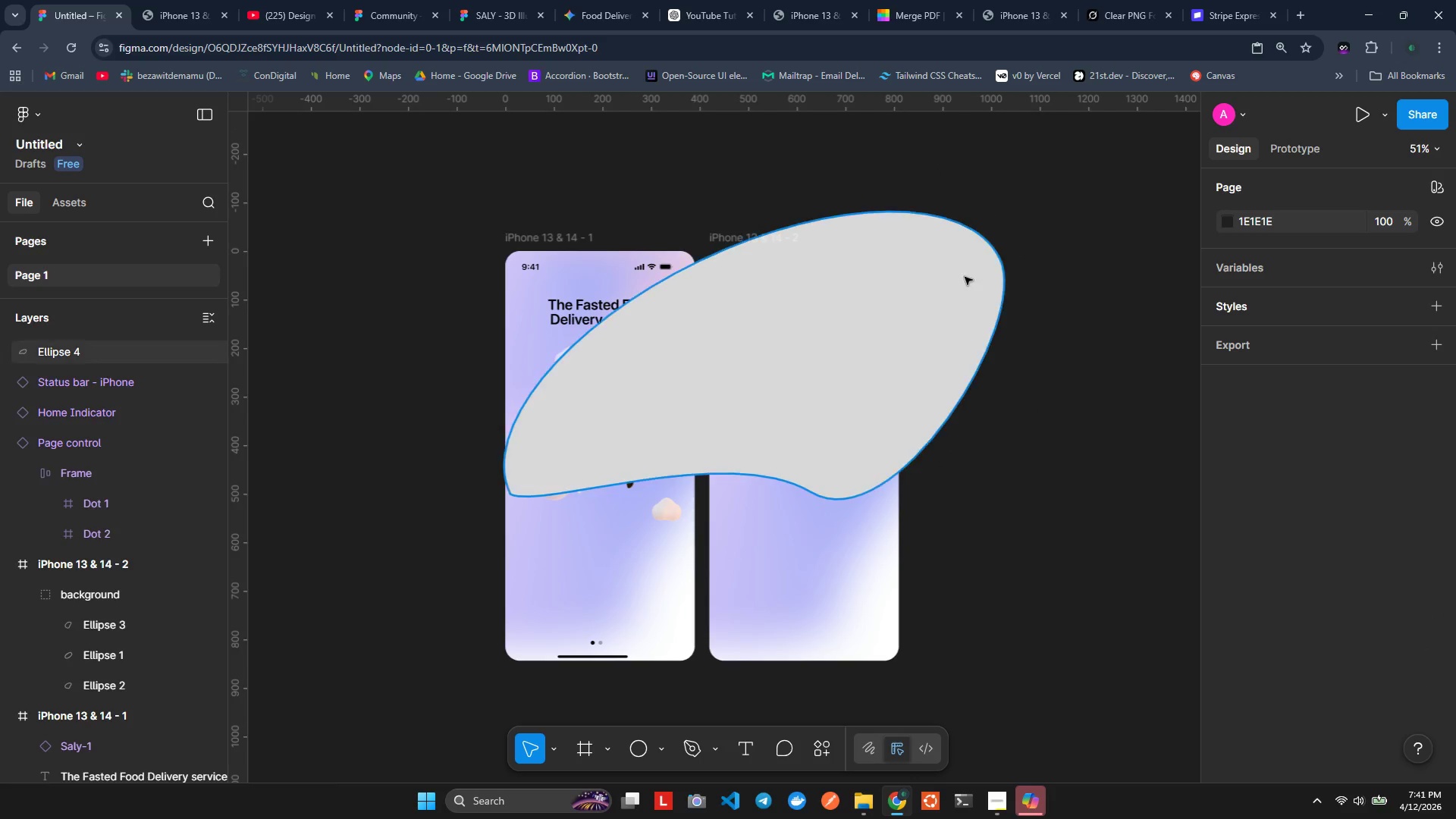 
left_click([962, 278])
 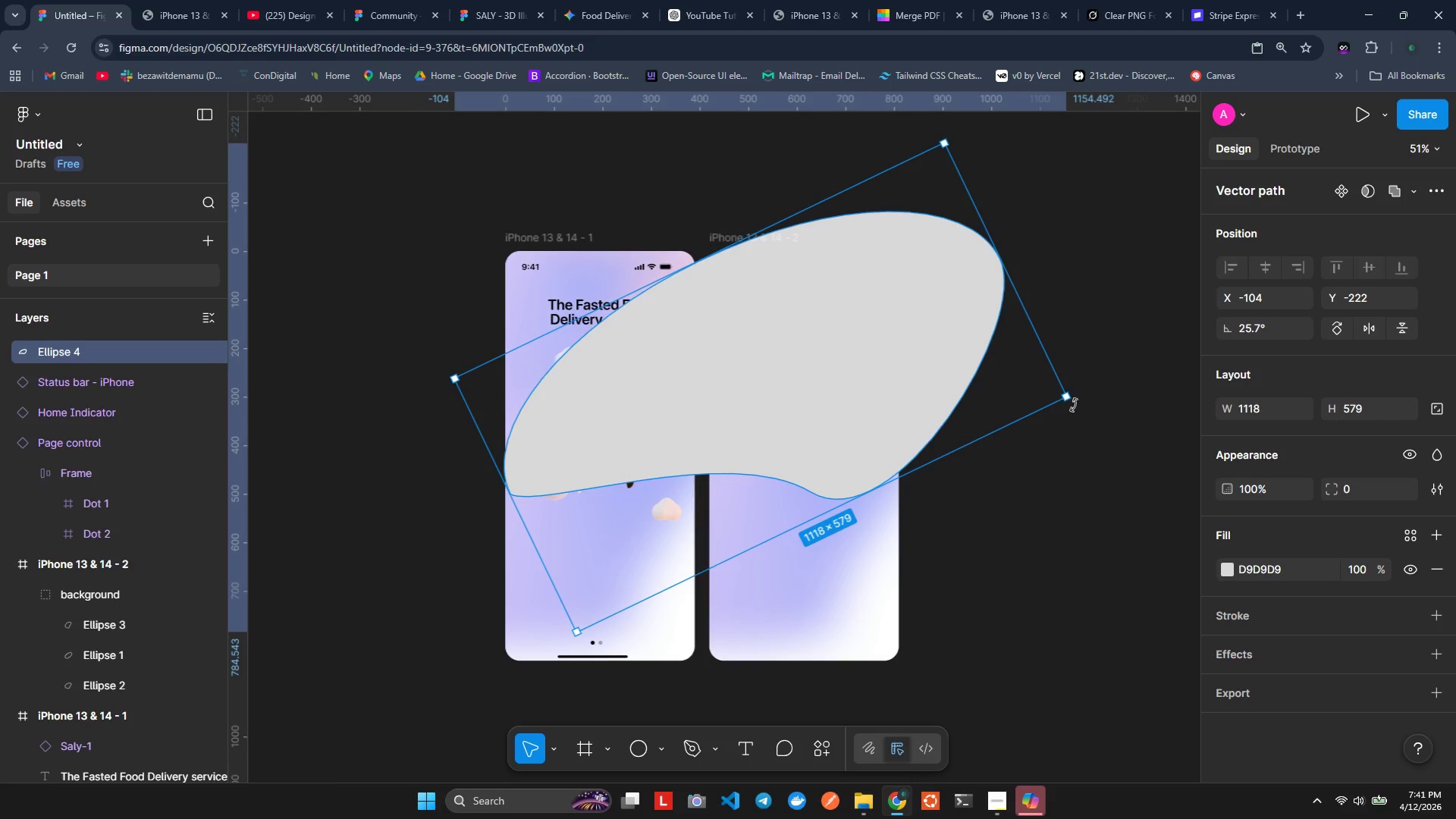 
left_click_drag(start_coordinate=[1074, 403], to_coordinate=[1075, 394])
 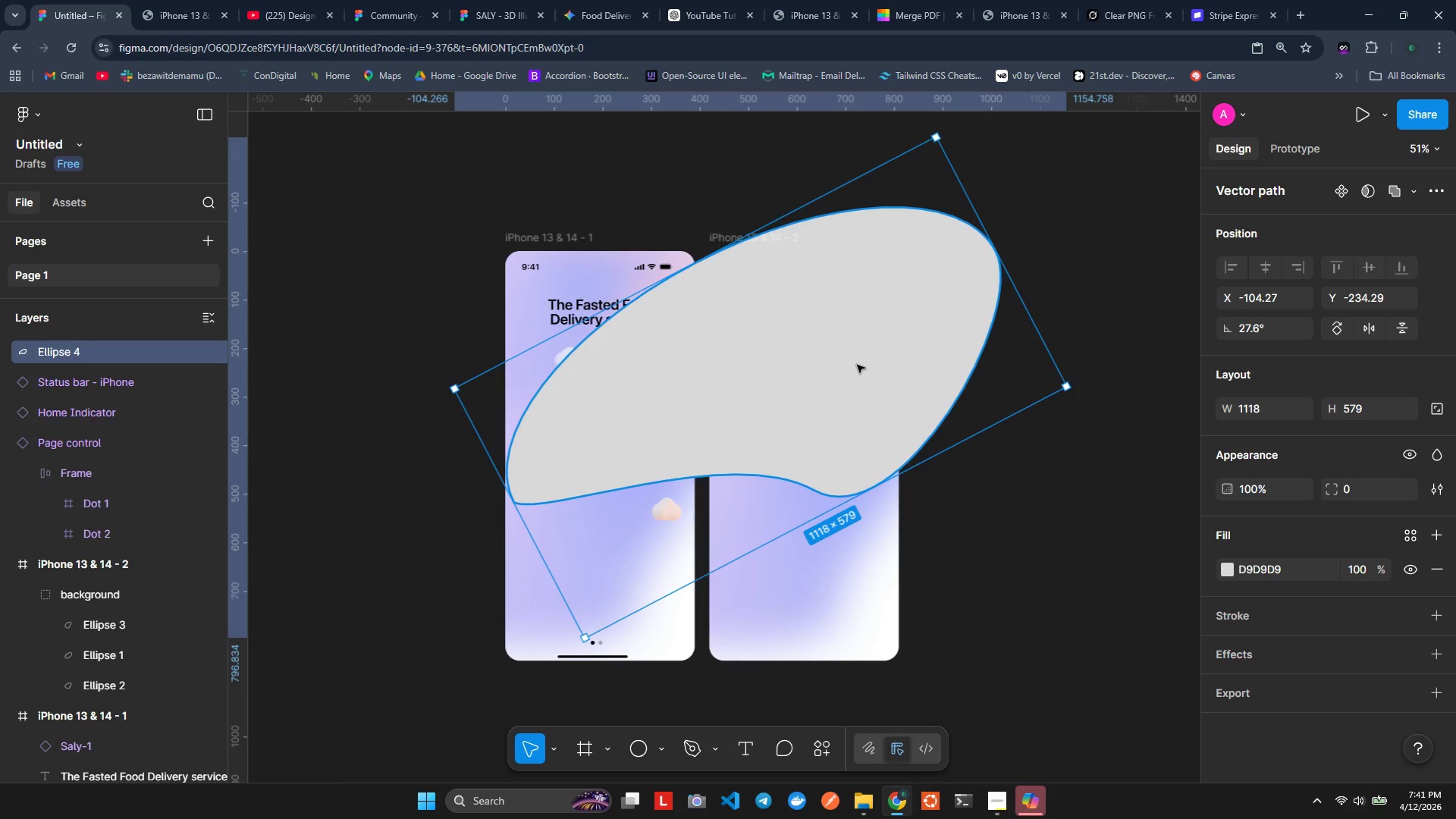 
left_click_drag(start_coordinate=[858, 359], to_coordinate=[823, 353])
 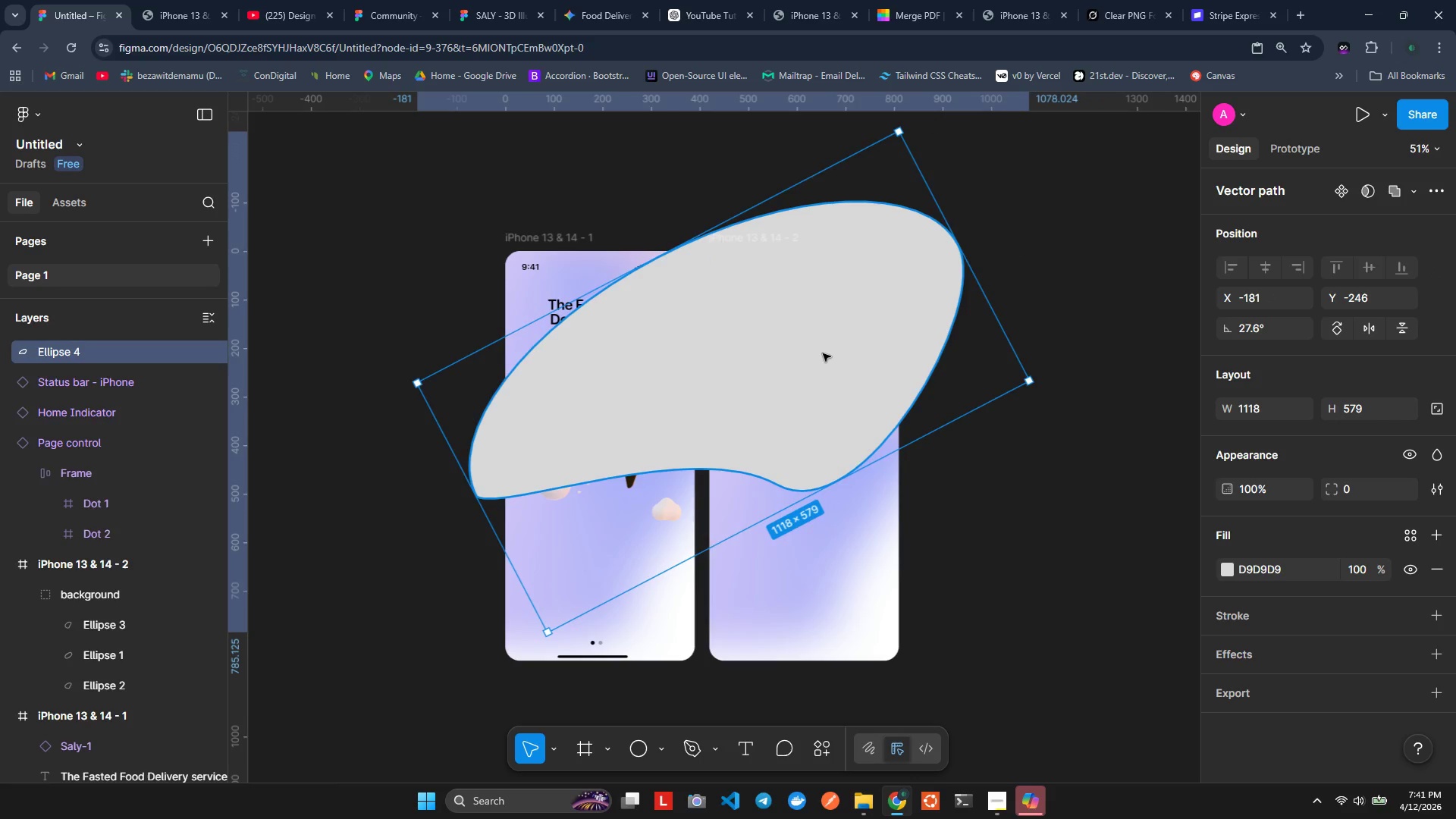 
left_click_drag(start_coordinate=[823, 353], to_coordinate=[845, 353])
 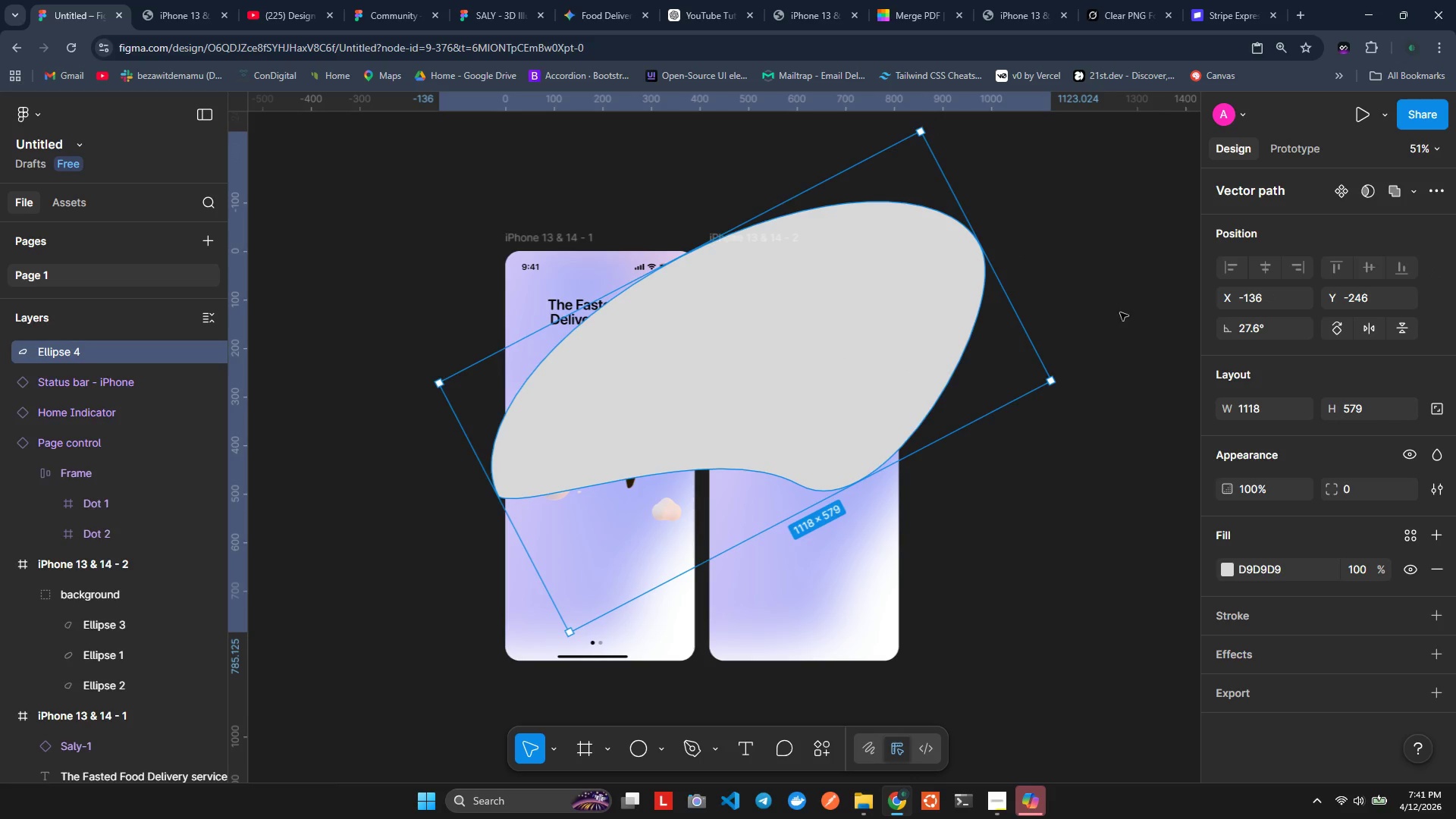 
left_click([1117, 286])
 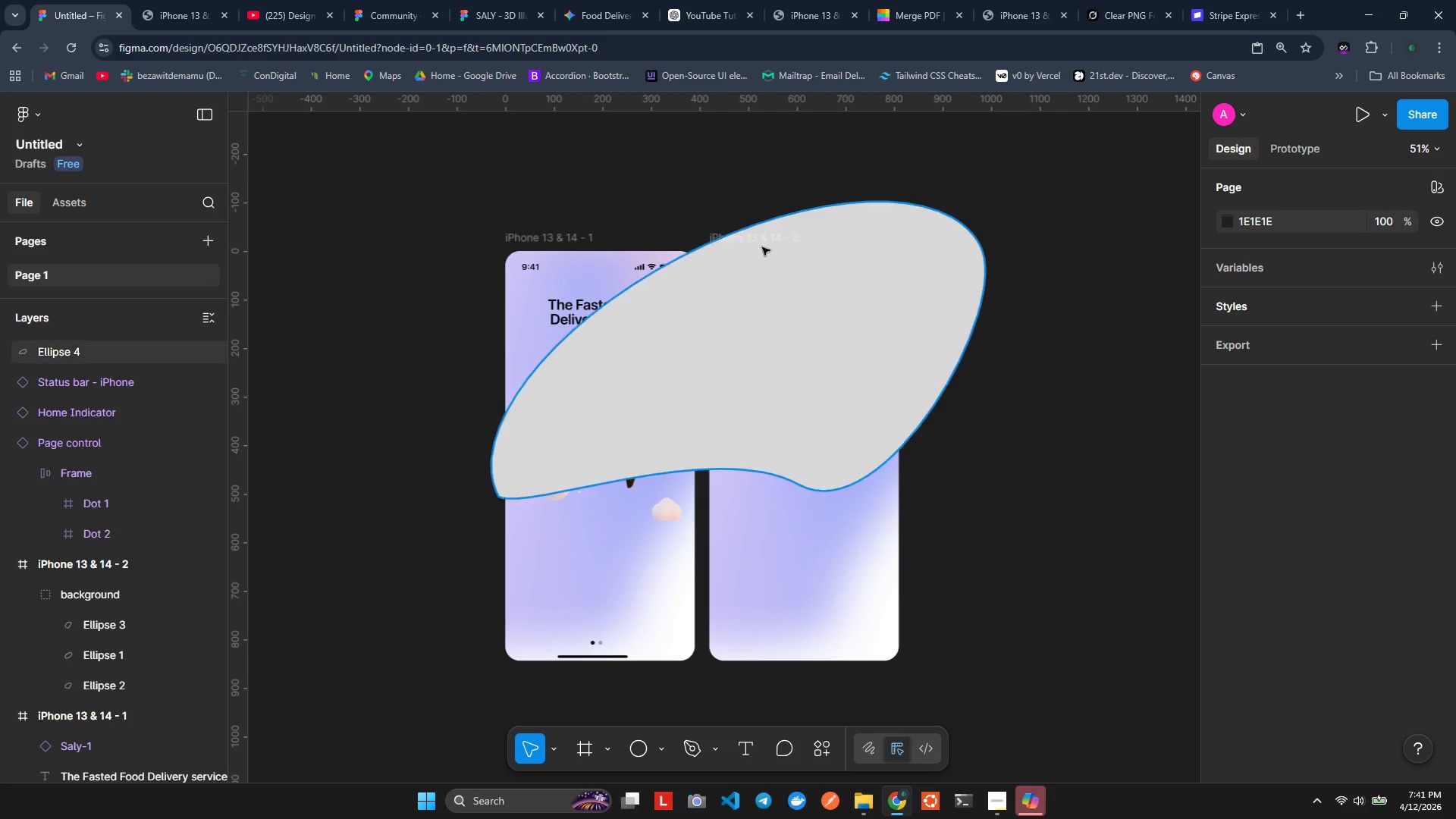 
left_click([886, 243])
 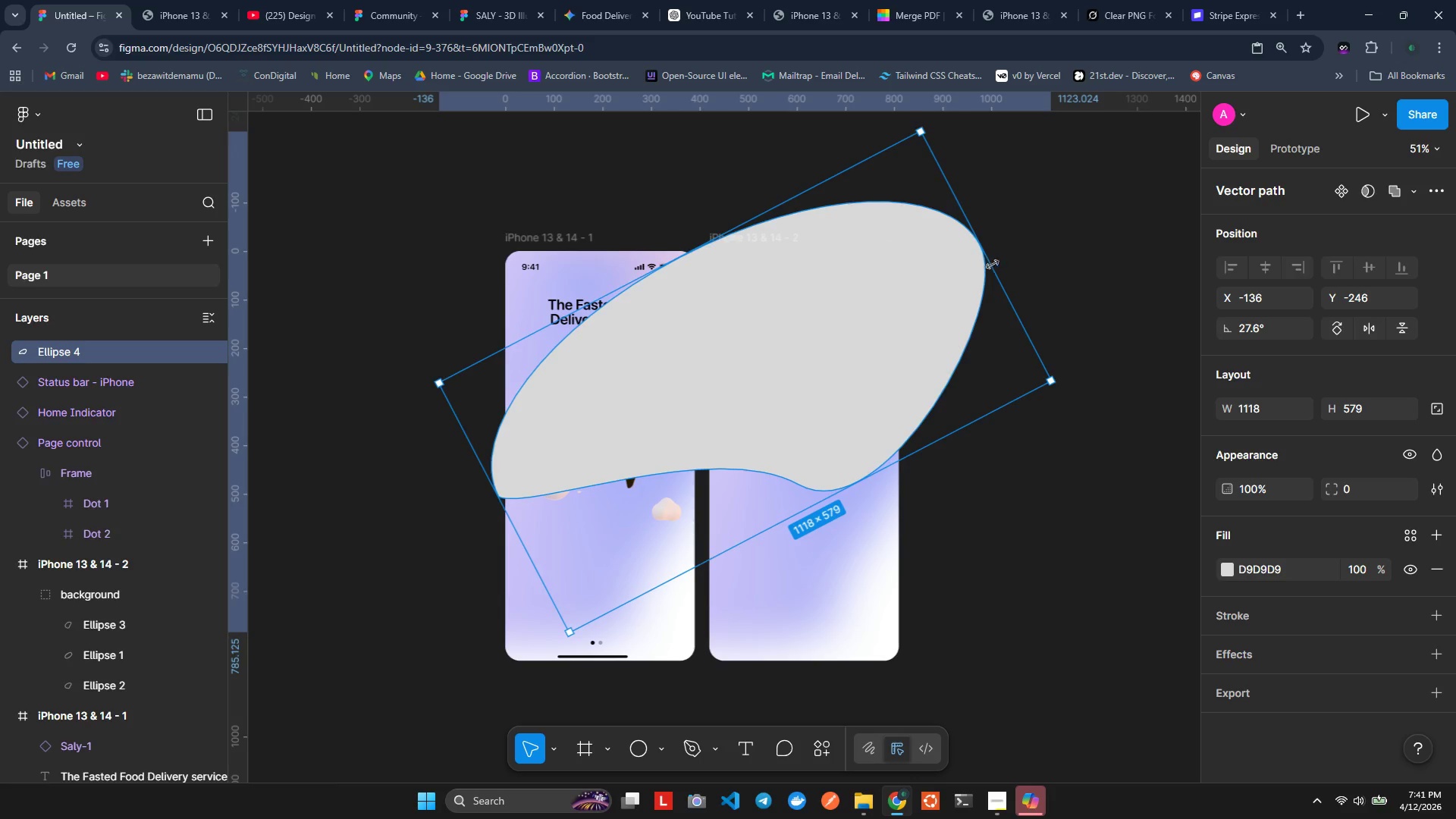 
left_click([1002, 260])
 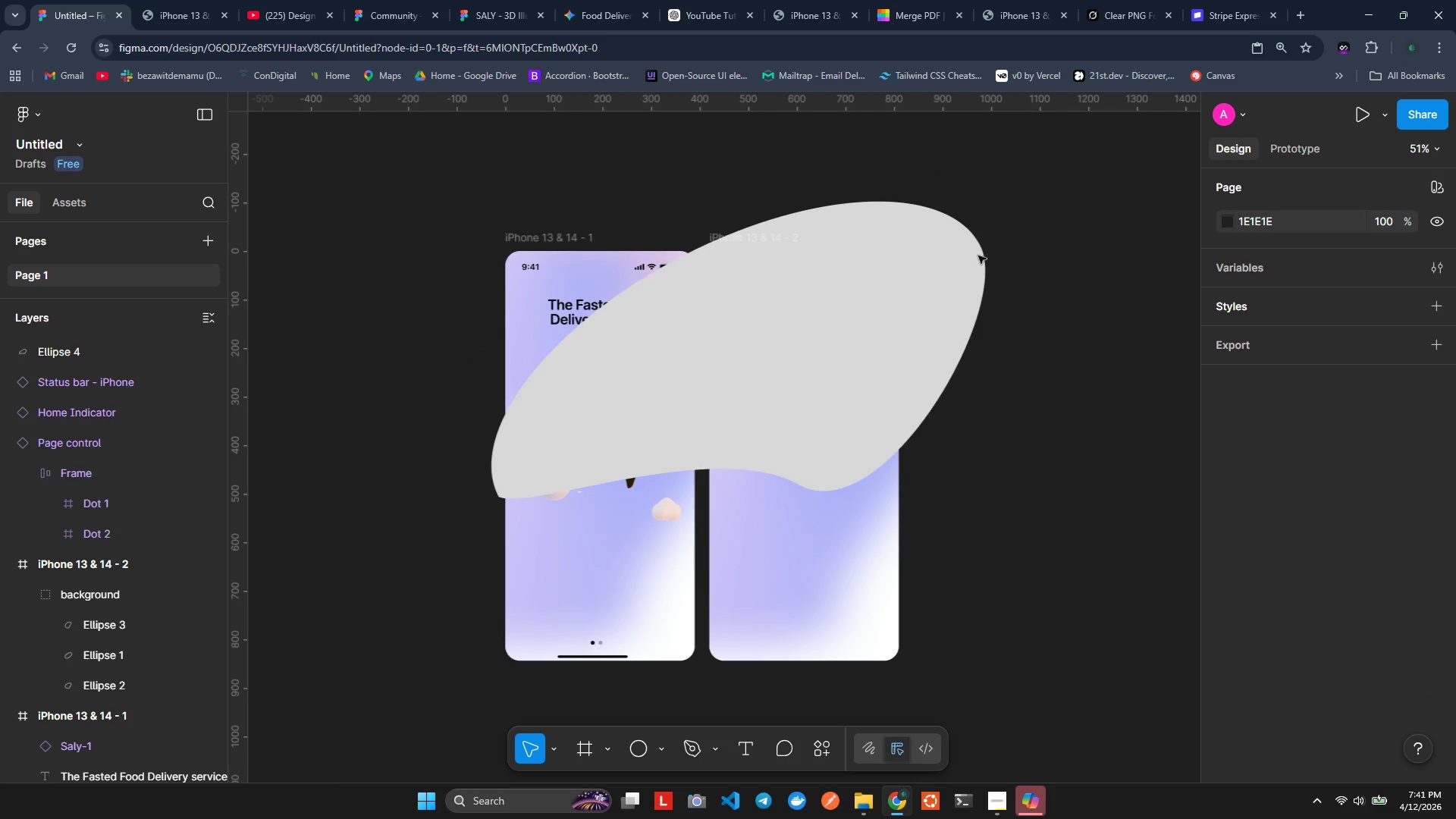 
left_click([890, 255])
 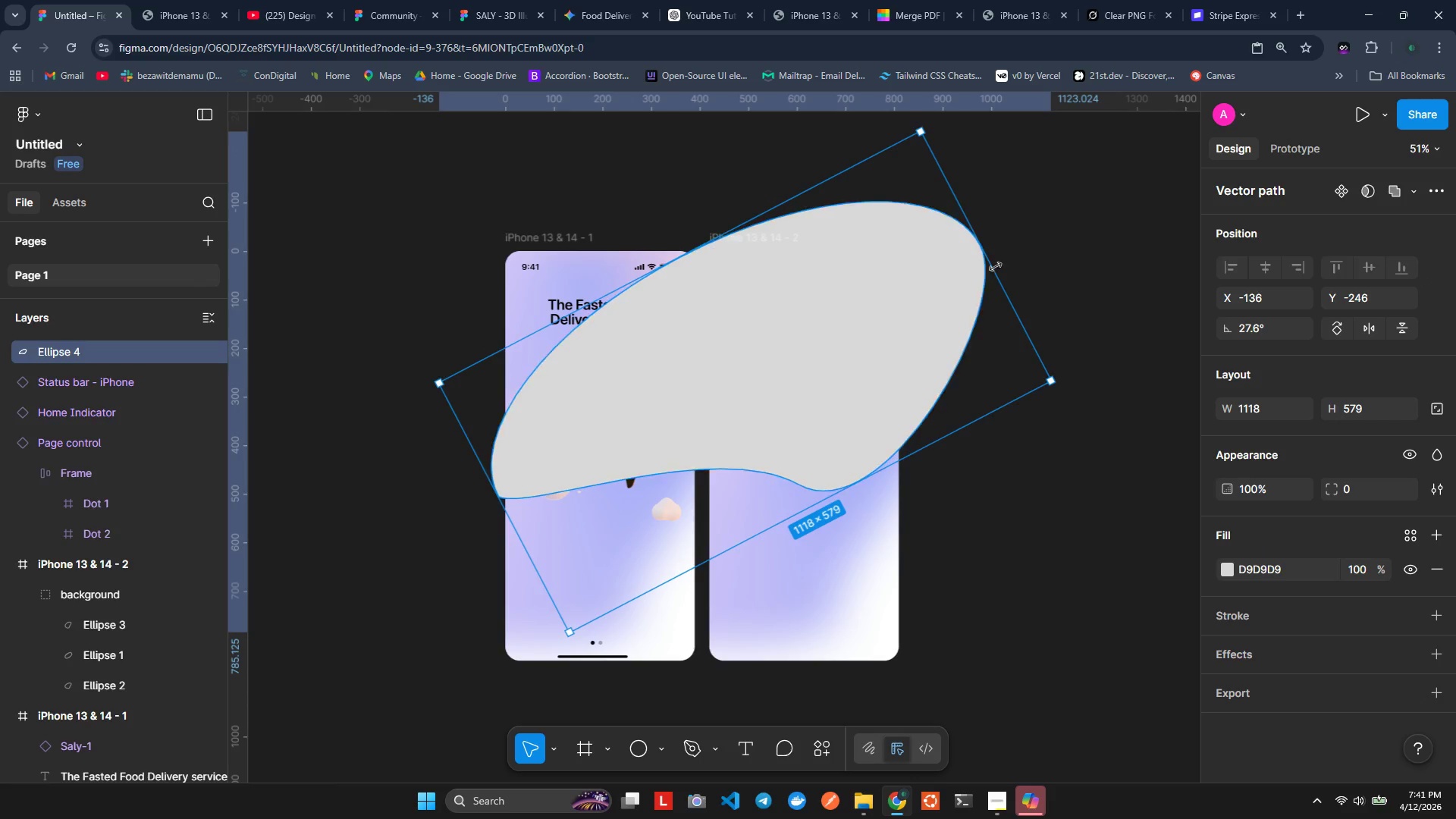 
left_click([1028, 245])
 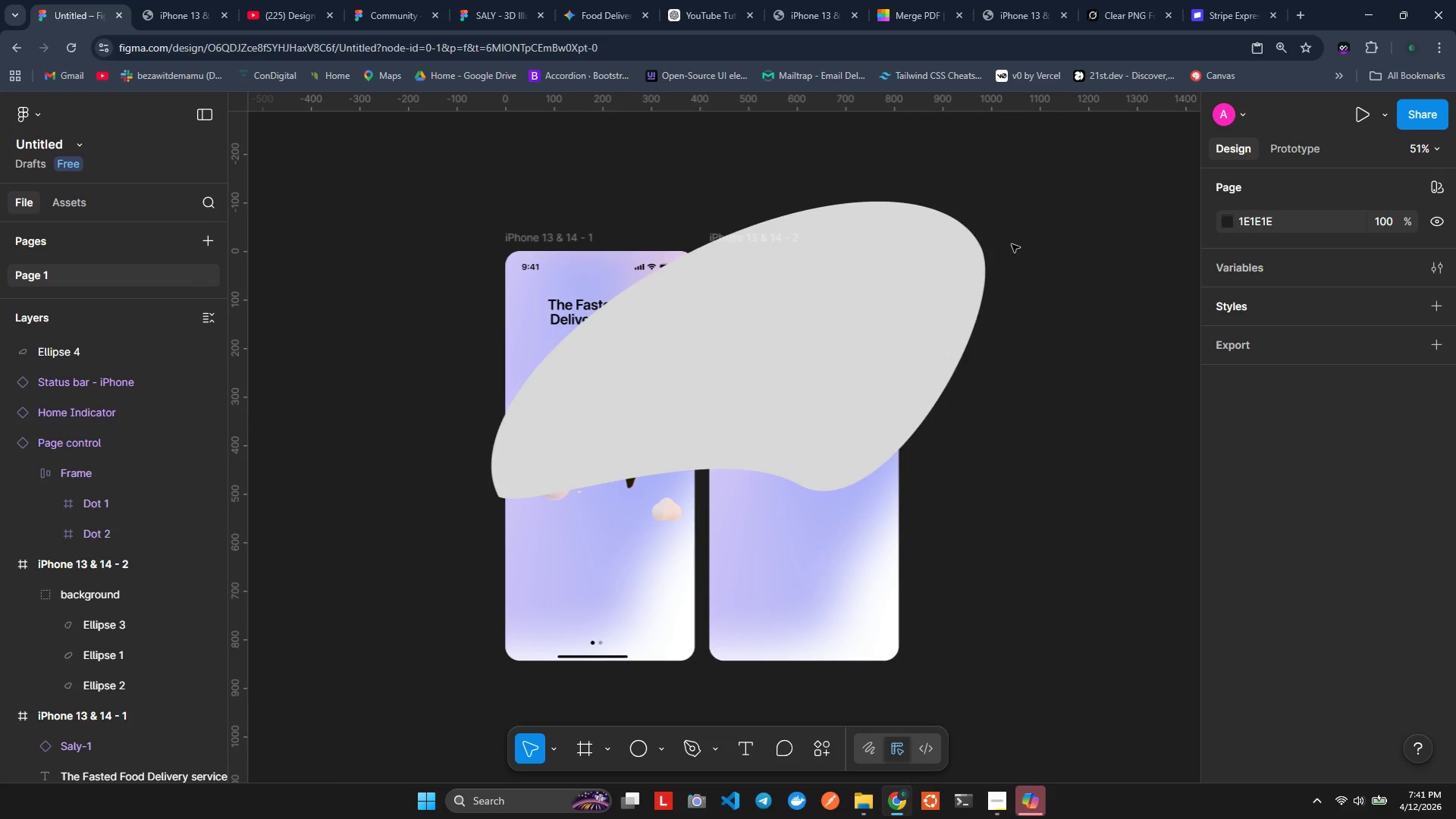 
left_click([938, 254])
 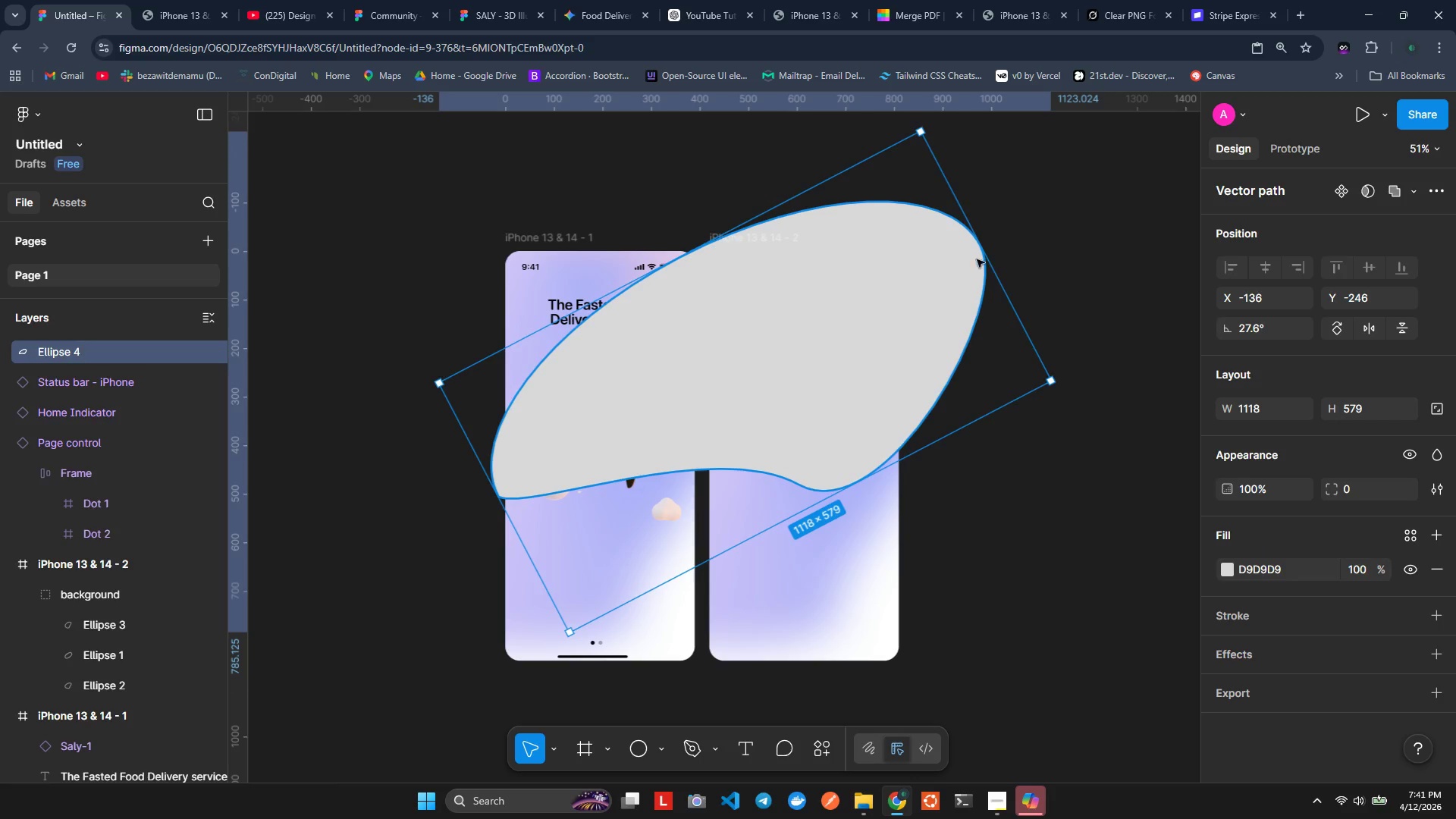 
left_click([1037, 259])
 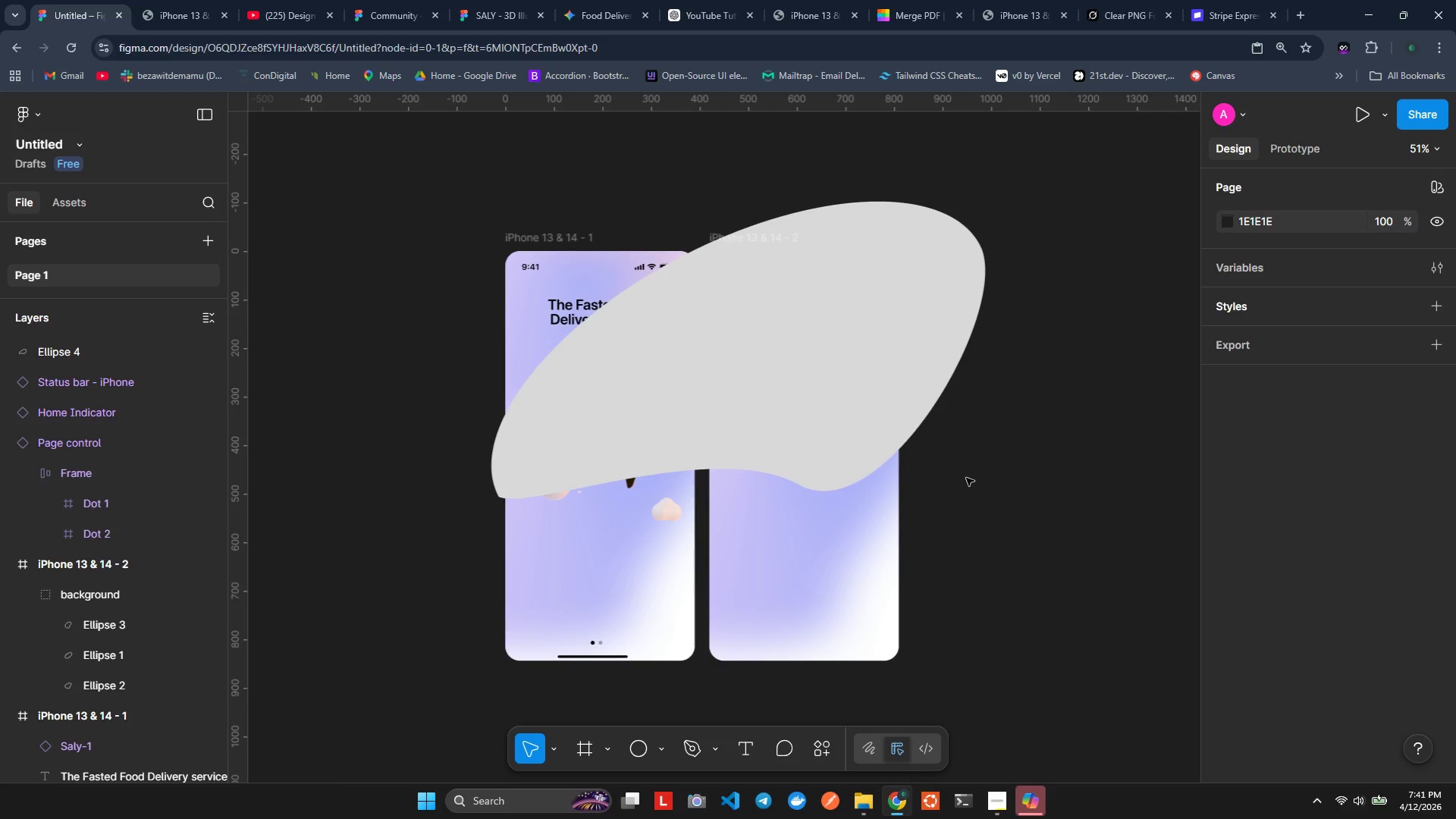 
wait(39.3)
 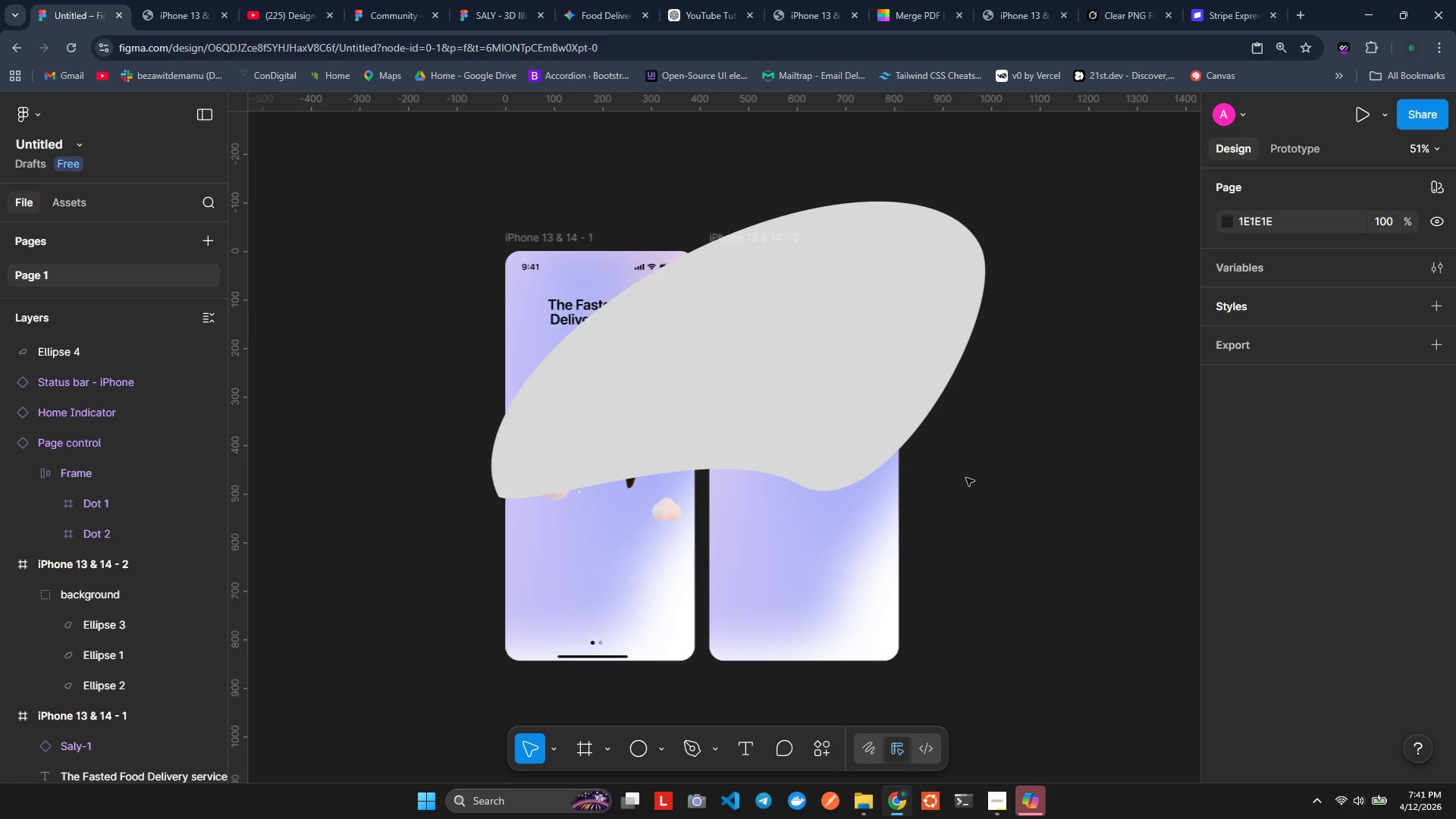 
left_click_drag(start_coordinate=[839, 364], to_coordinate=[914, 338])
 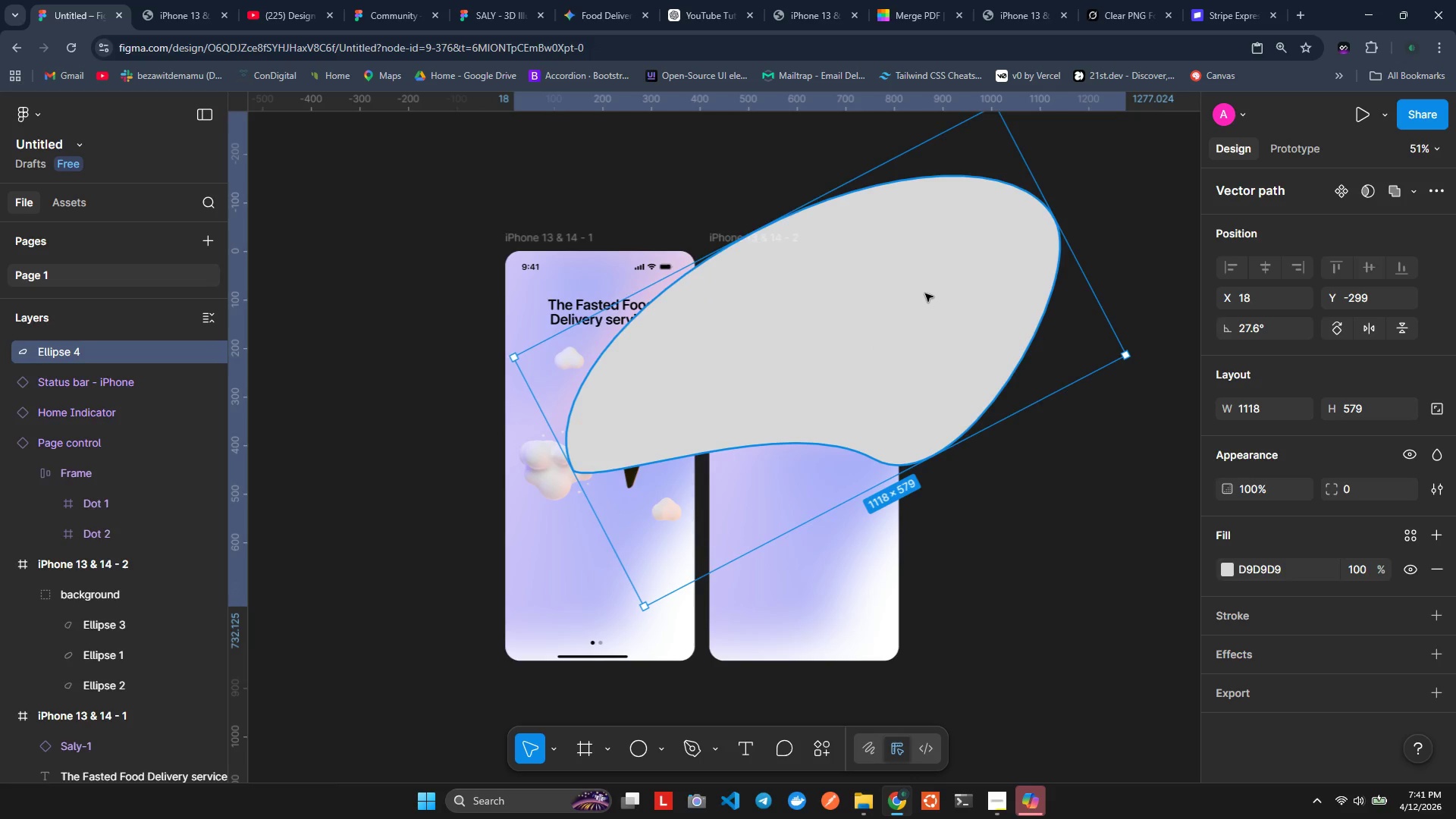 
left_click_drag(start_coordinate=[924, 292], to_coordinate=[914, 297])
 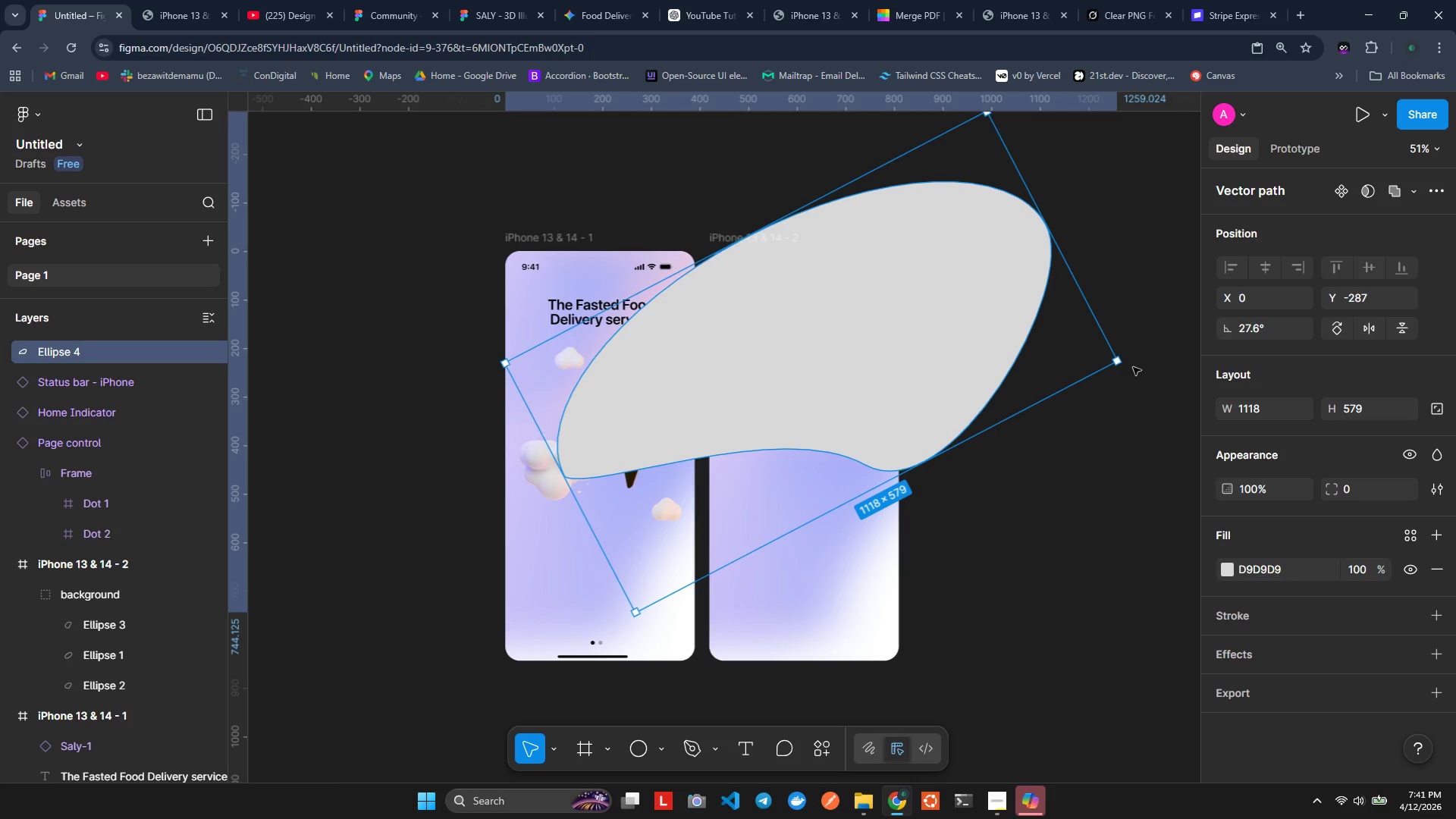 
left_click_drag(start_coordinate=[1128, 361], to_coordinate=[1125, 326])
 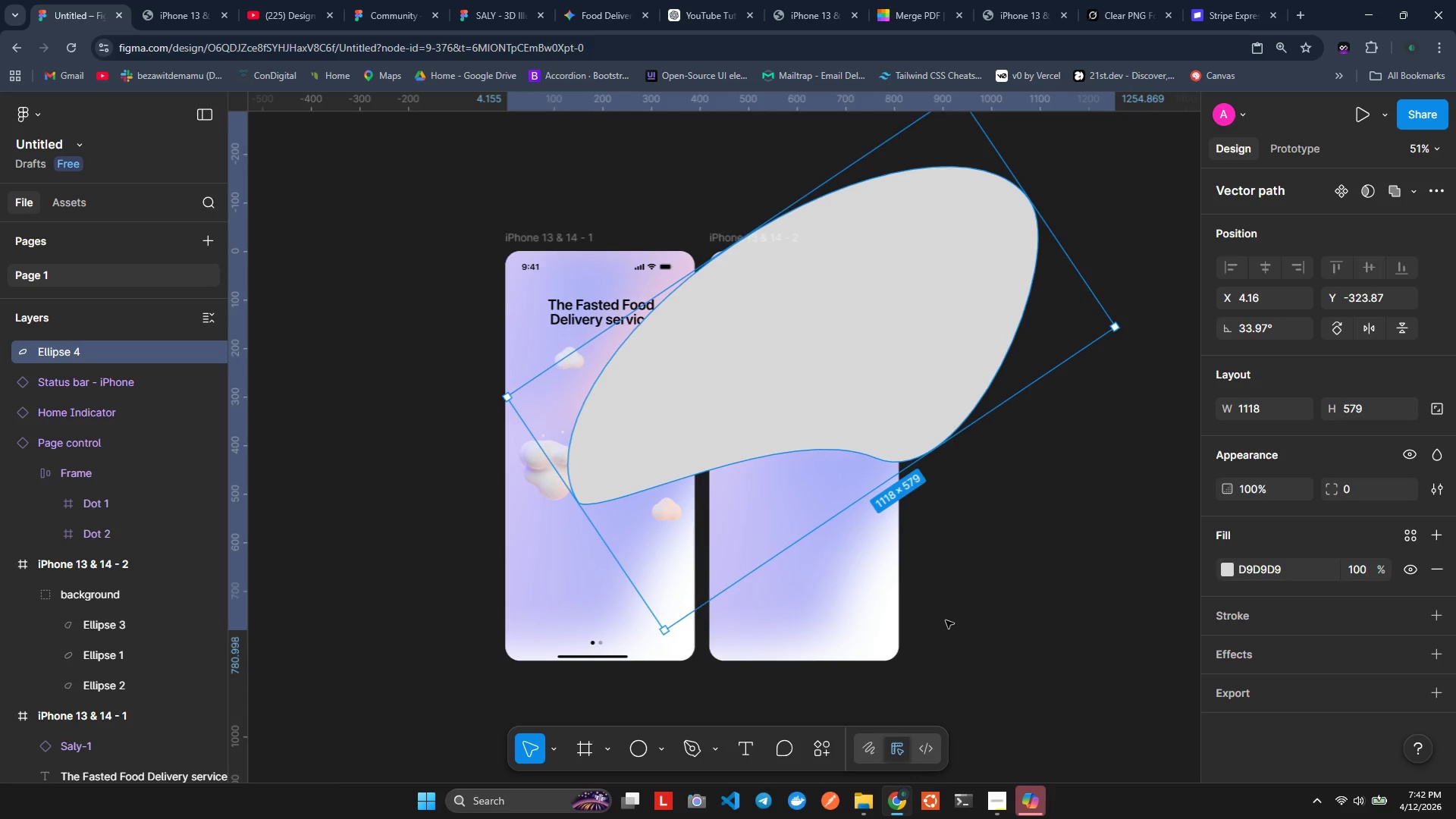 
wait(10.98)
 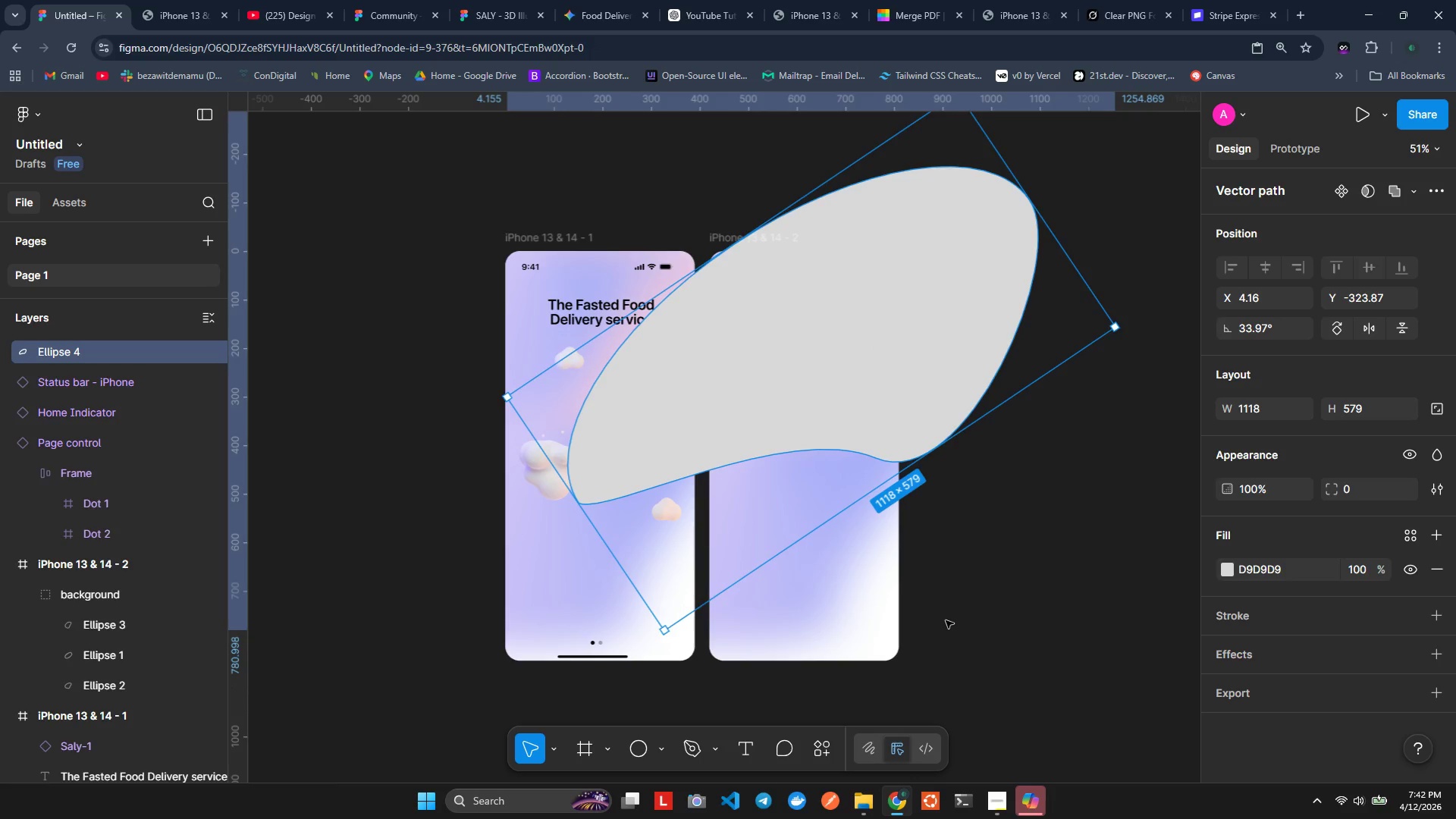 
left_click_drag(start_coordinate=[946, 619], to_coordinate=[964, 620])
 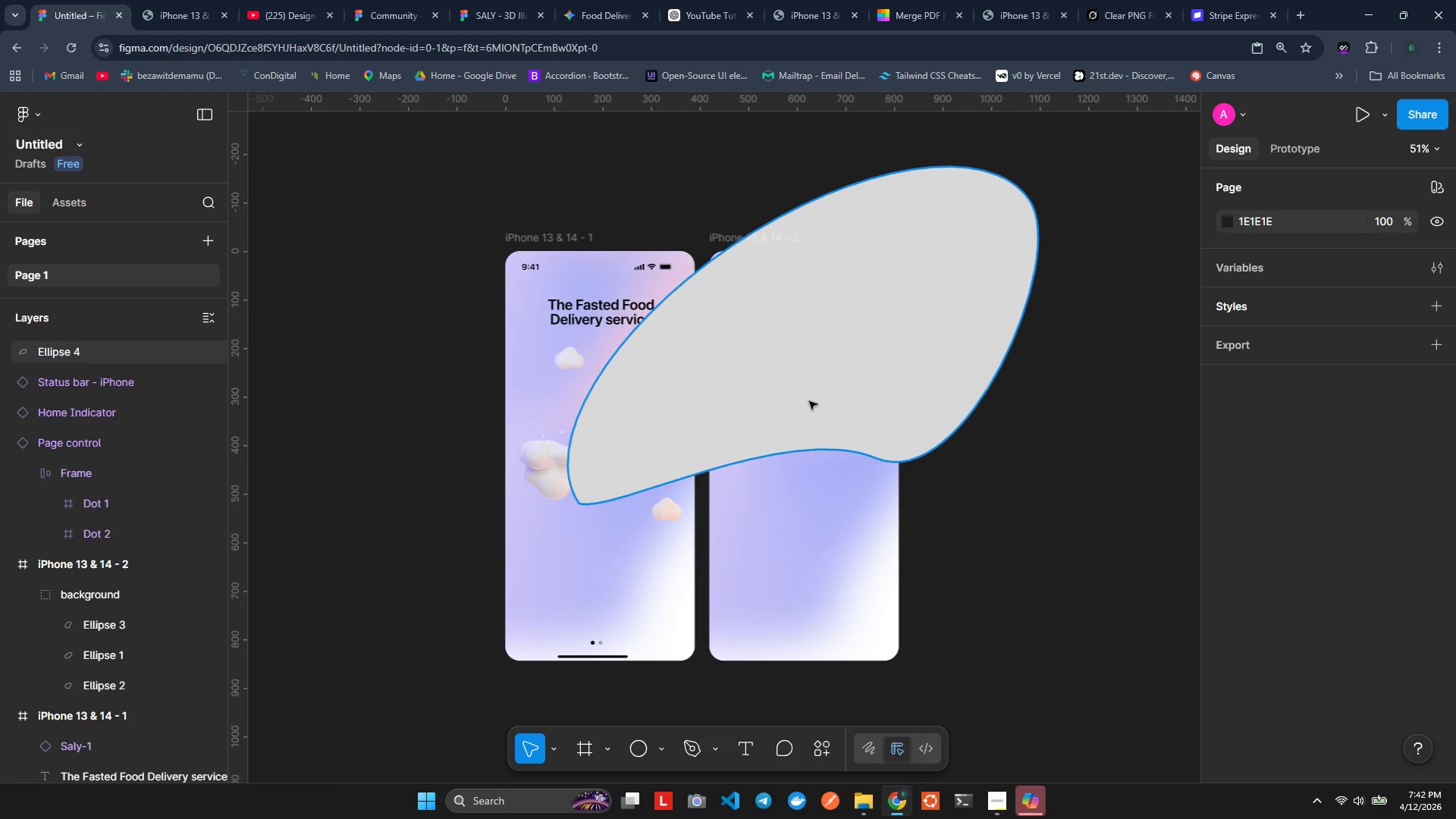 
wait(6.83)
 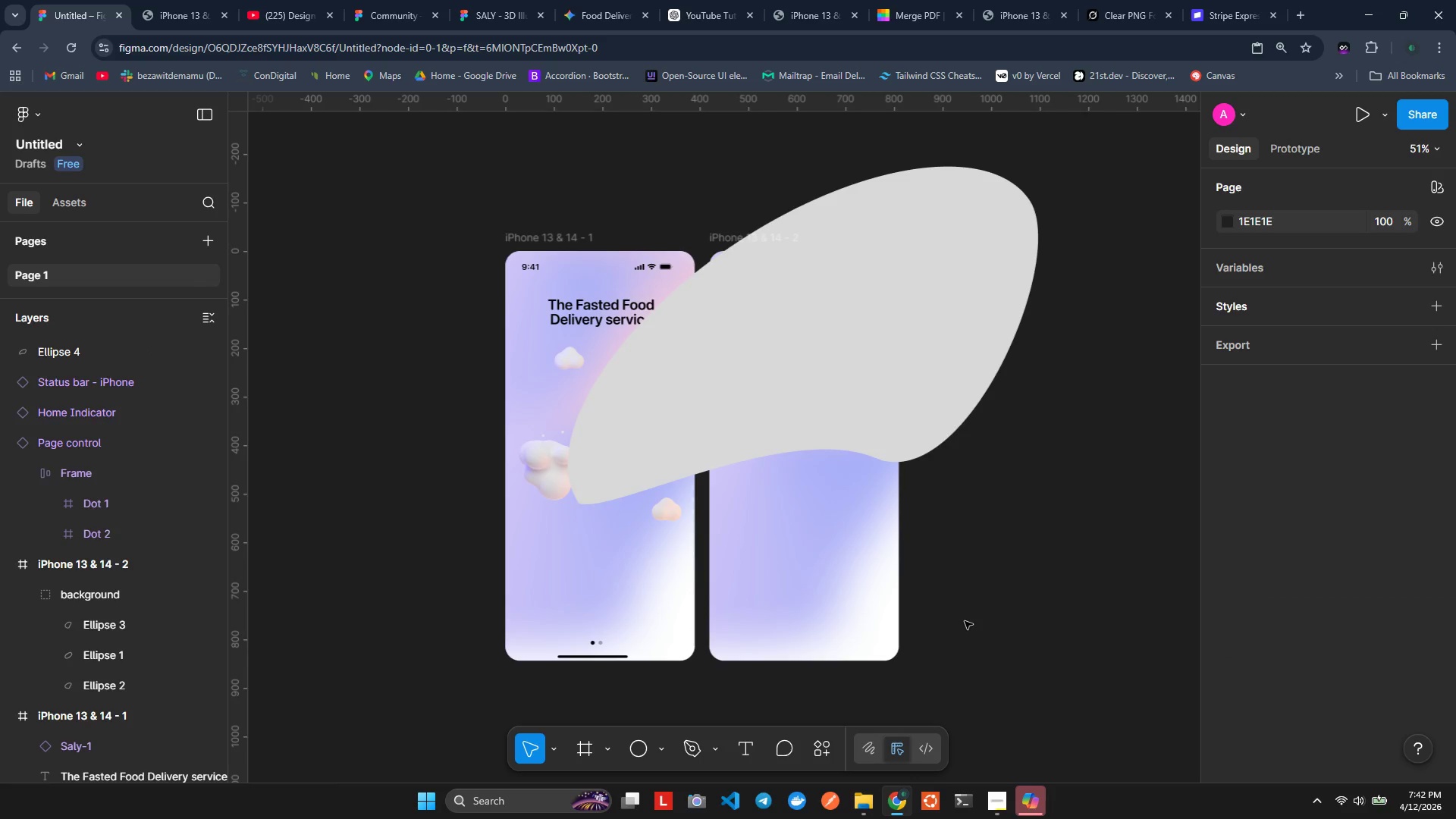 
left_click([948, 356])
 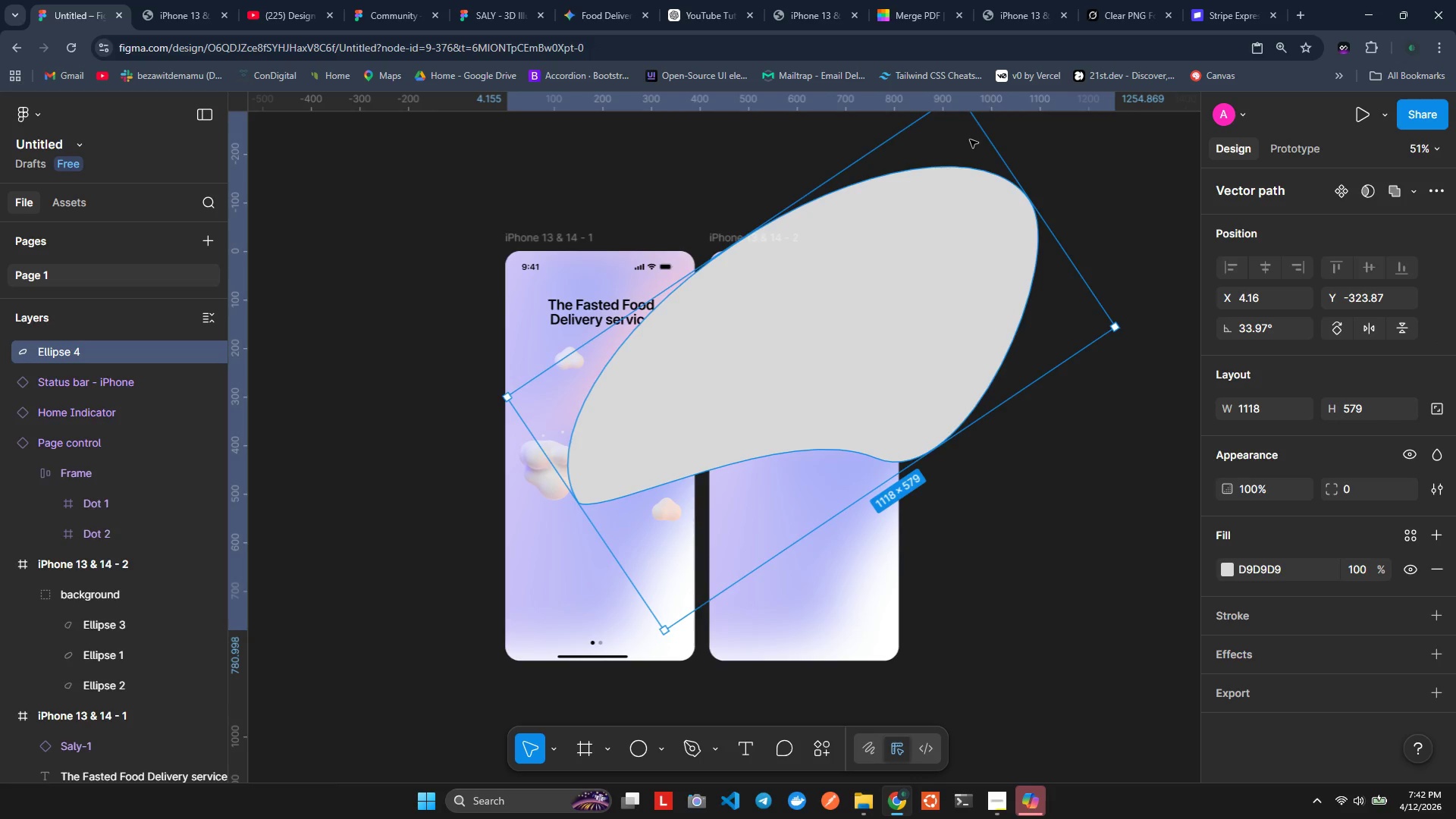 
left_click_drag(start_coordinate=[1033, 140], to_coordinate=[1033, 186])
 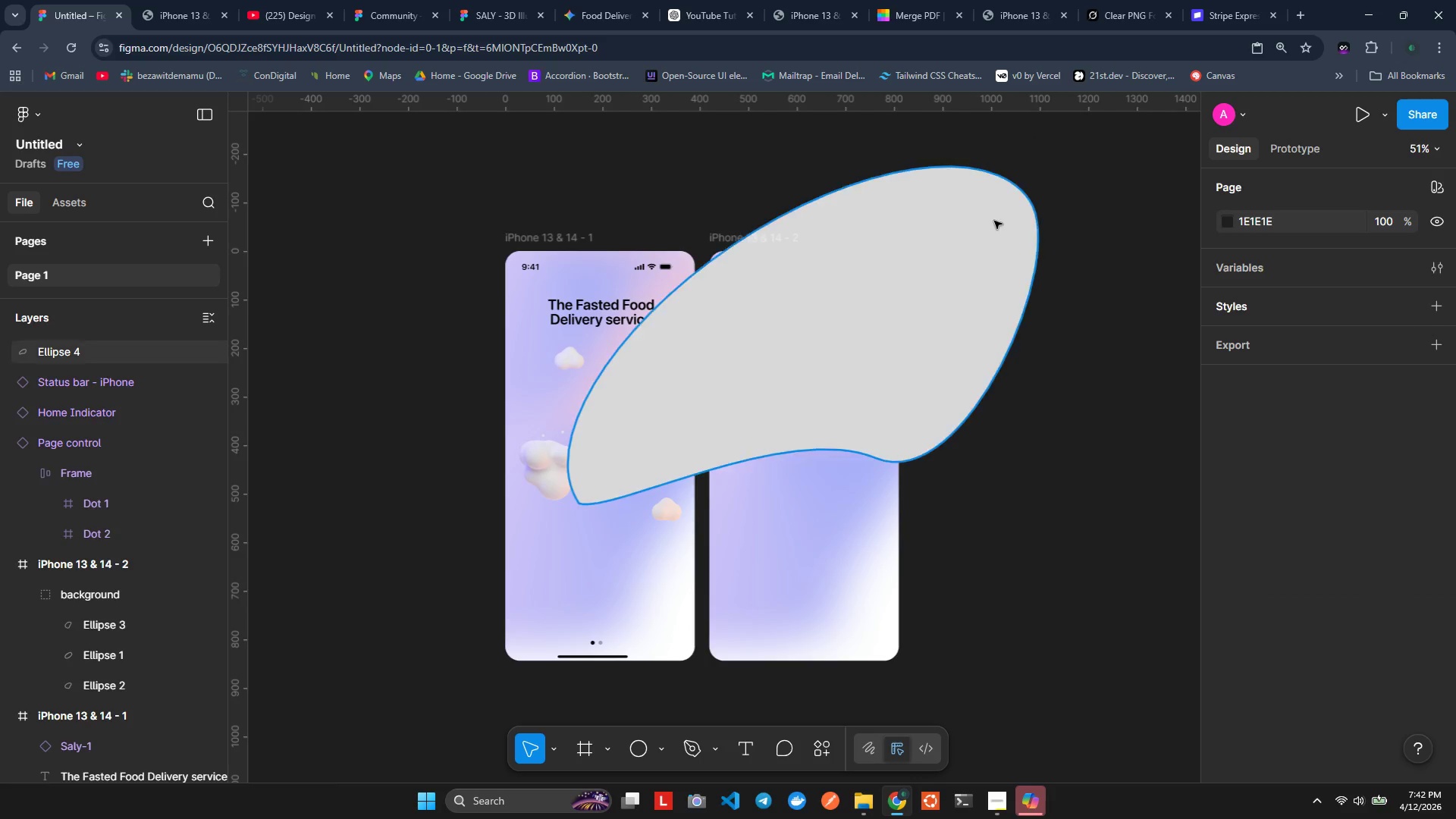 
left_click([994, 221])
 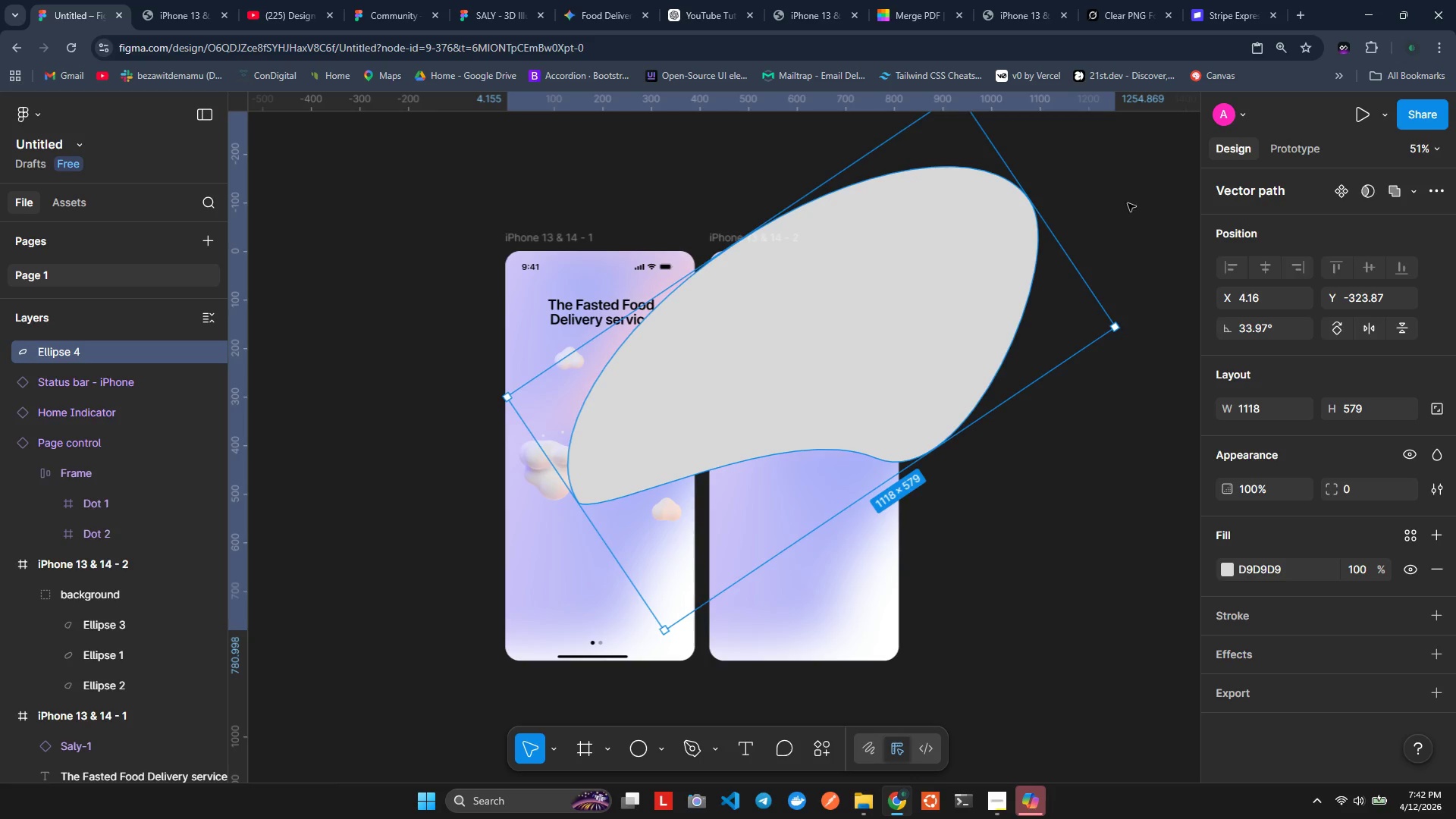 
wait(6.12)
 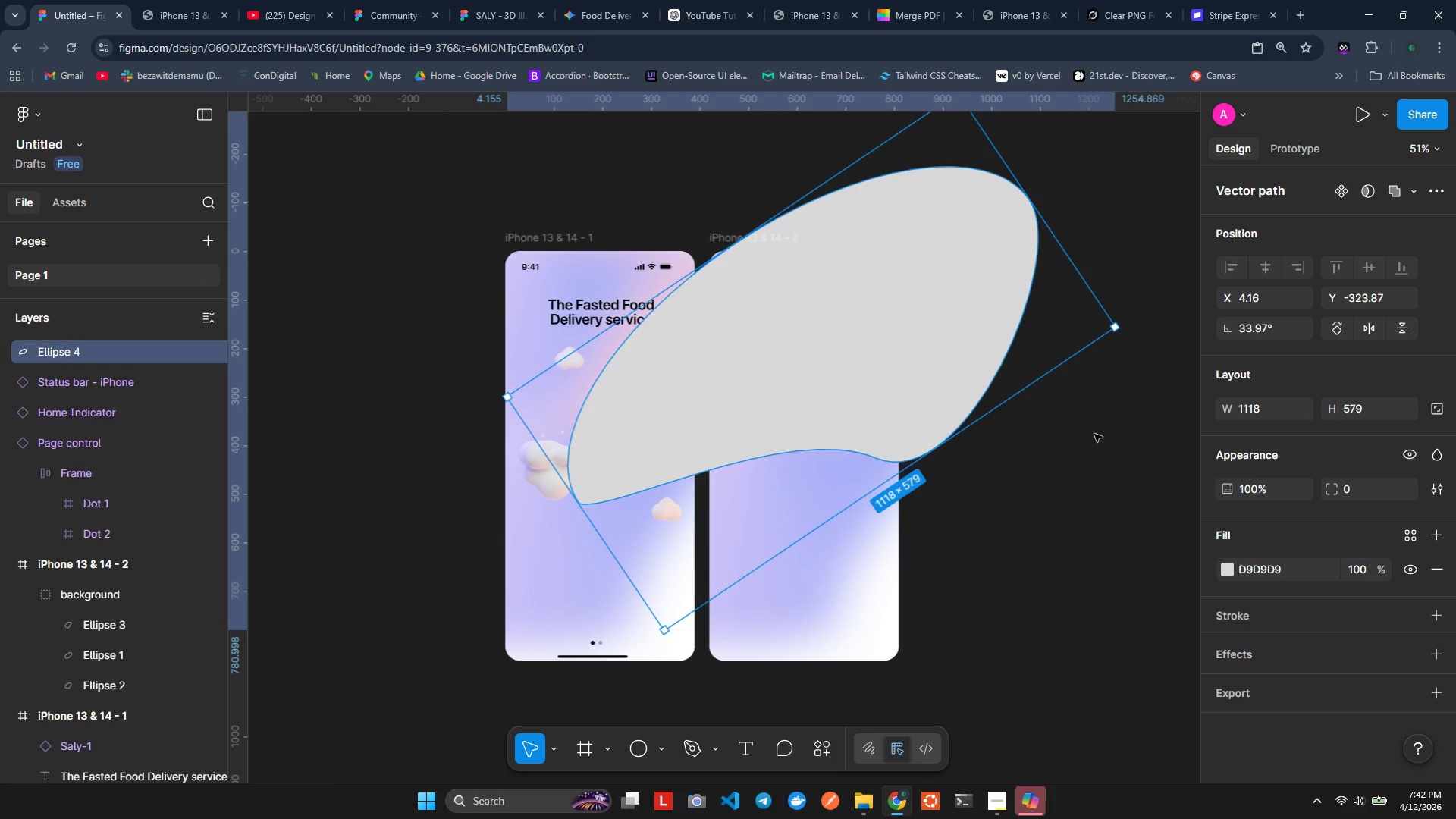 
left_click_drag(start_coordinate=[1128, 331], to_coordinate=[1052, 450])
 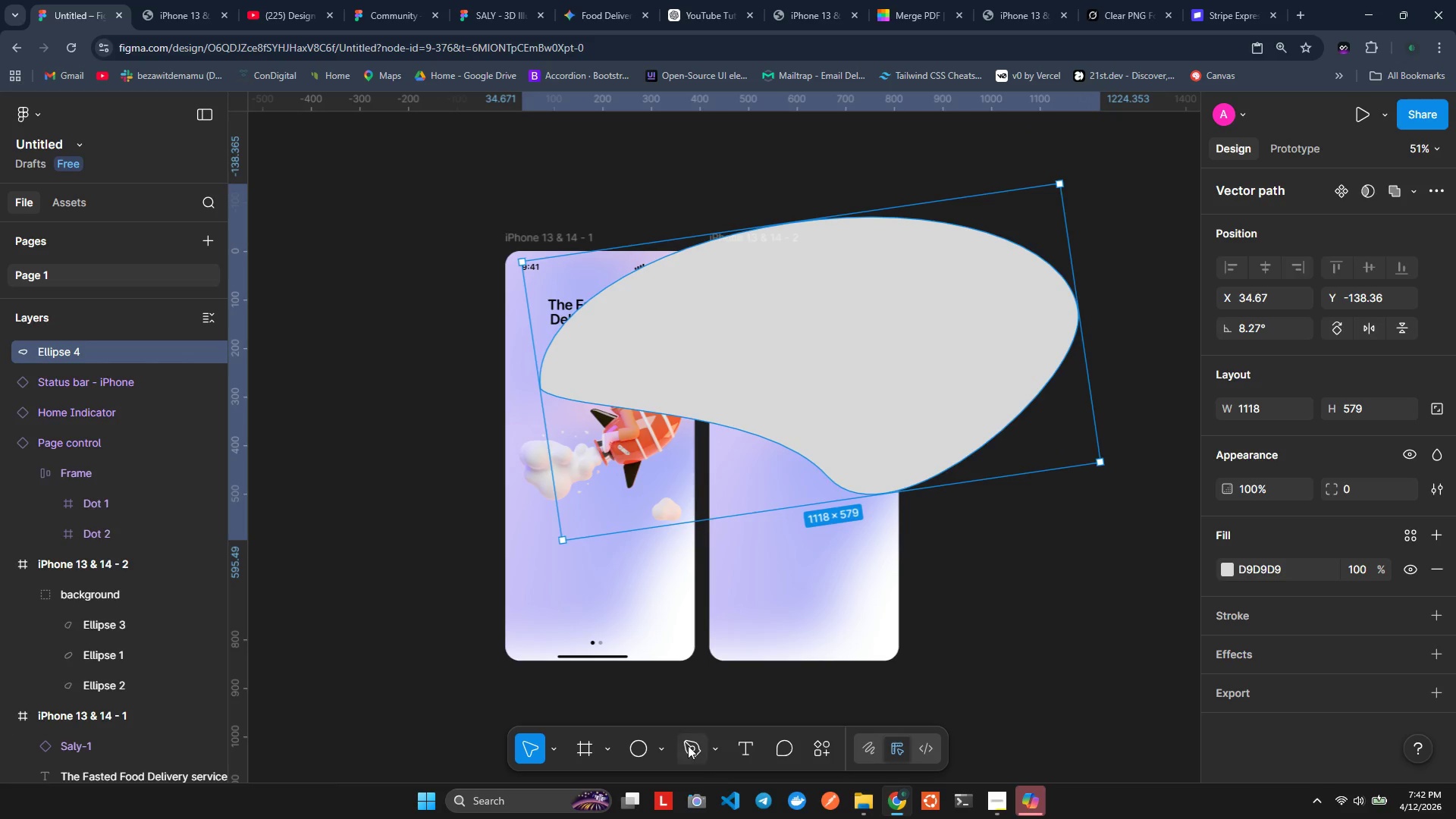 
double_click([647, 371])
 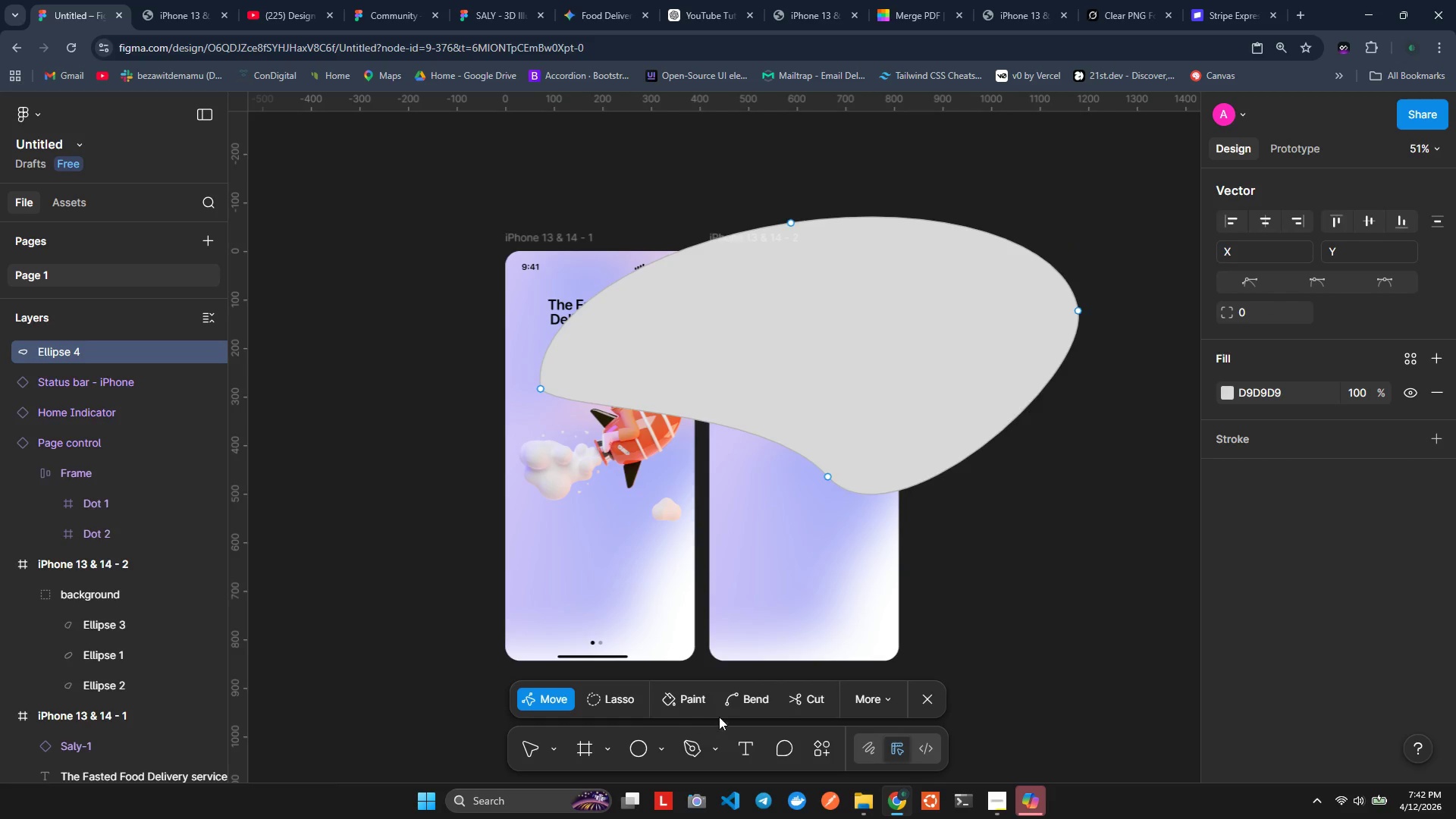 
left_click([733, 701])
 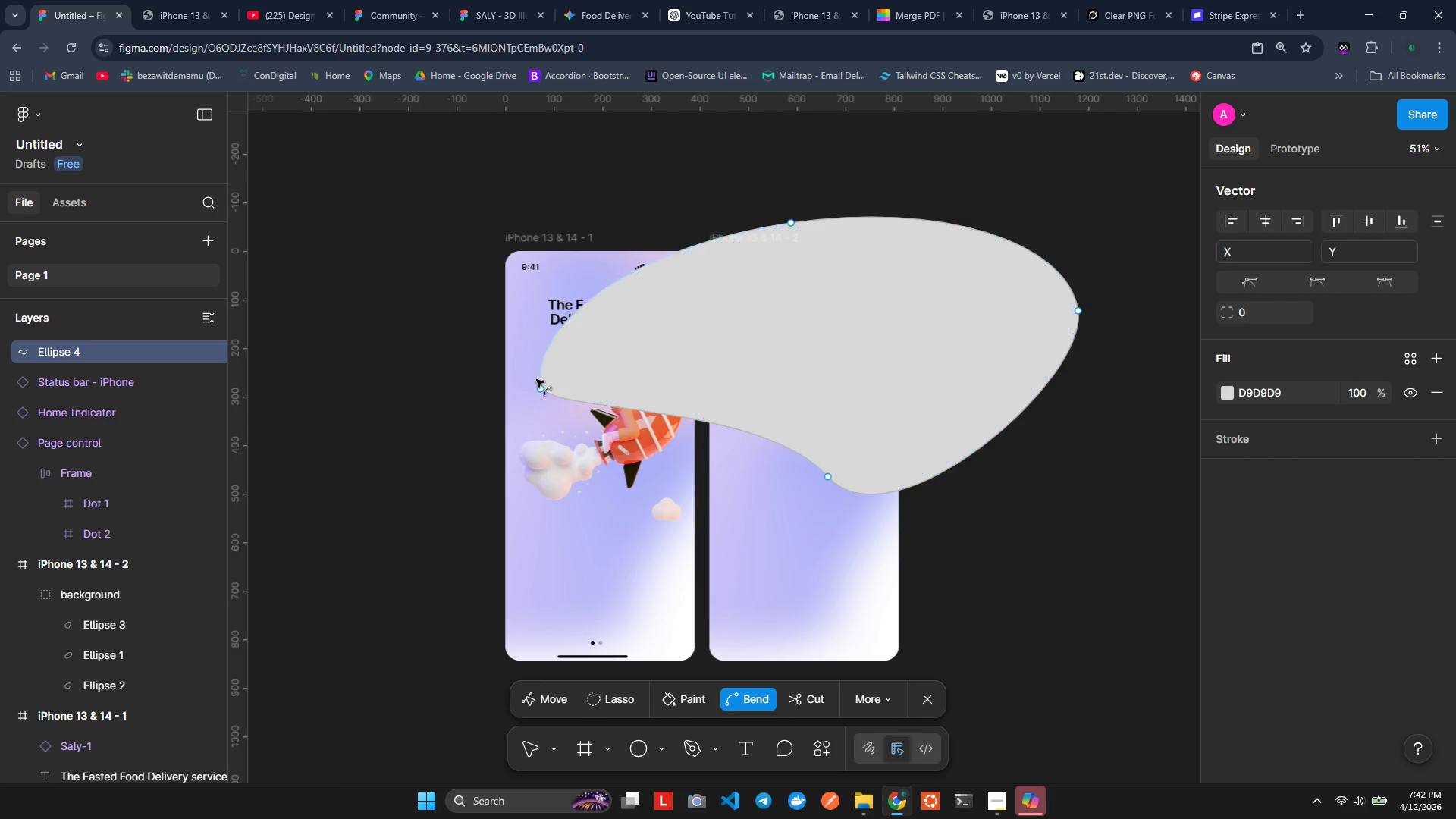 
left_click_drag(start_coordinate=[536, 390], to_coordinate=[526, 572])
 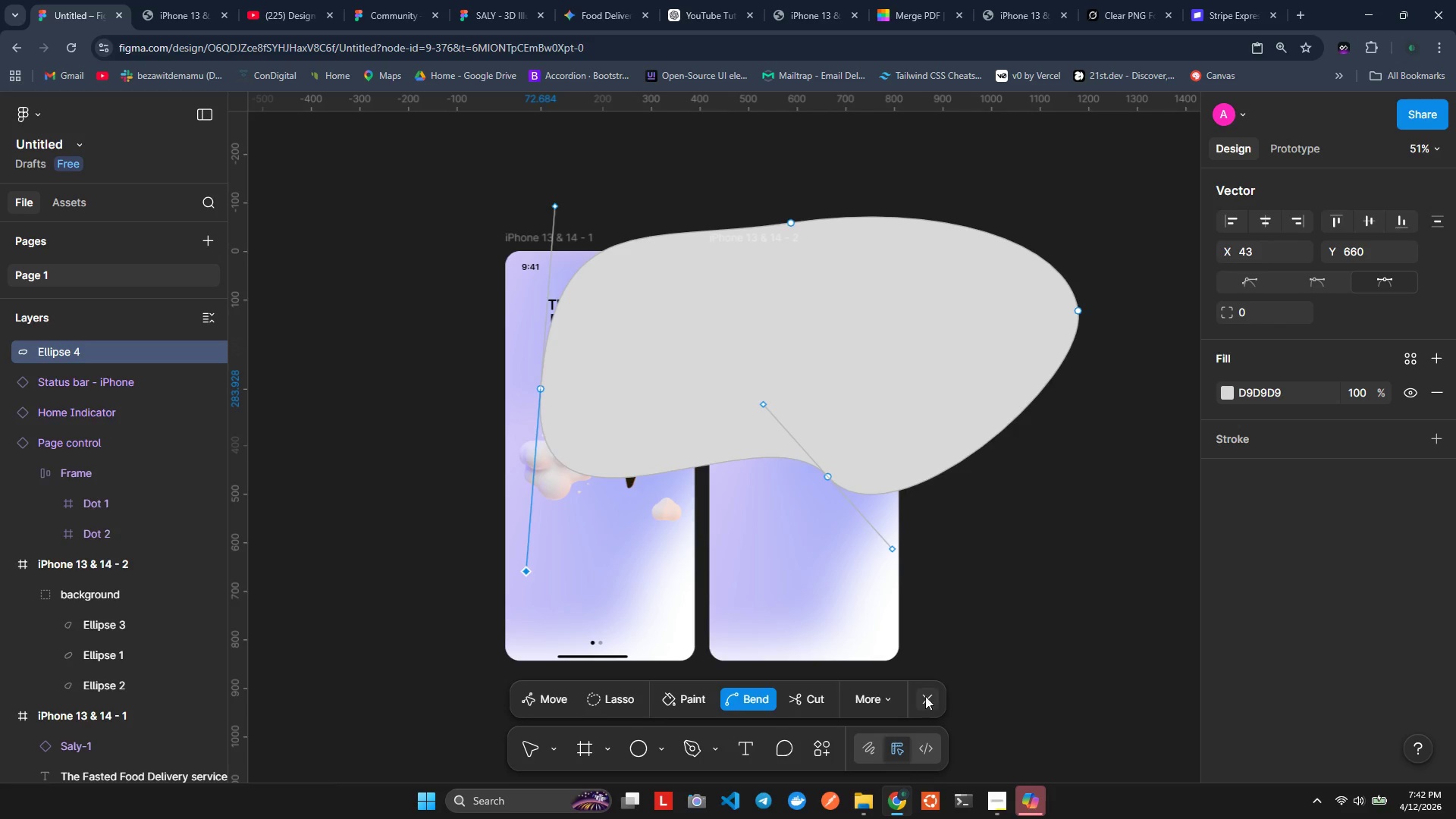 
left_click([549, 696])
 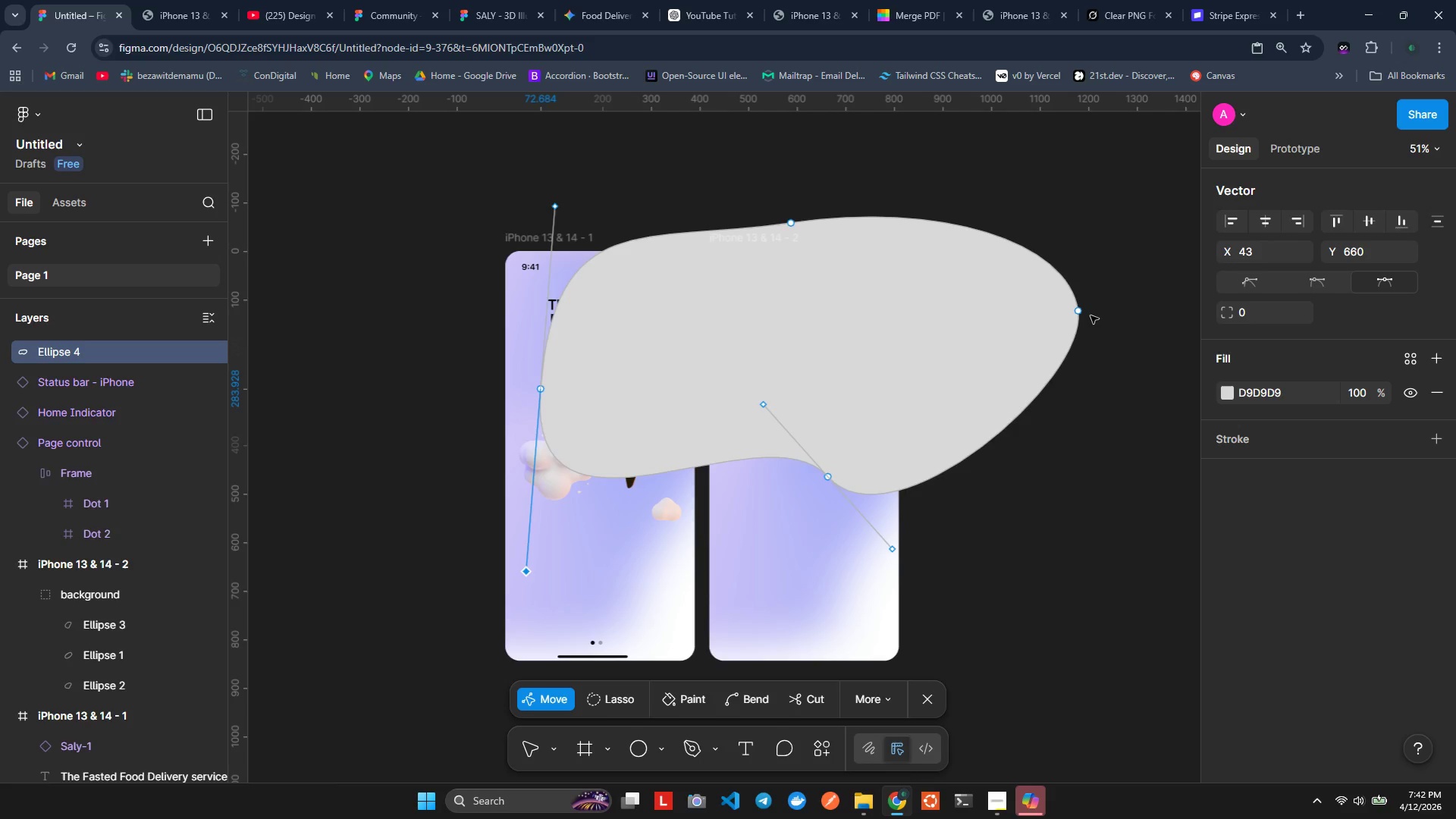 
left_click([1088, 309])
 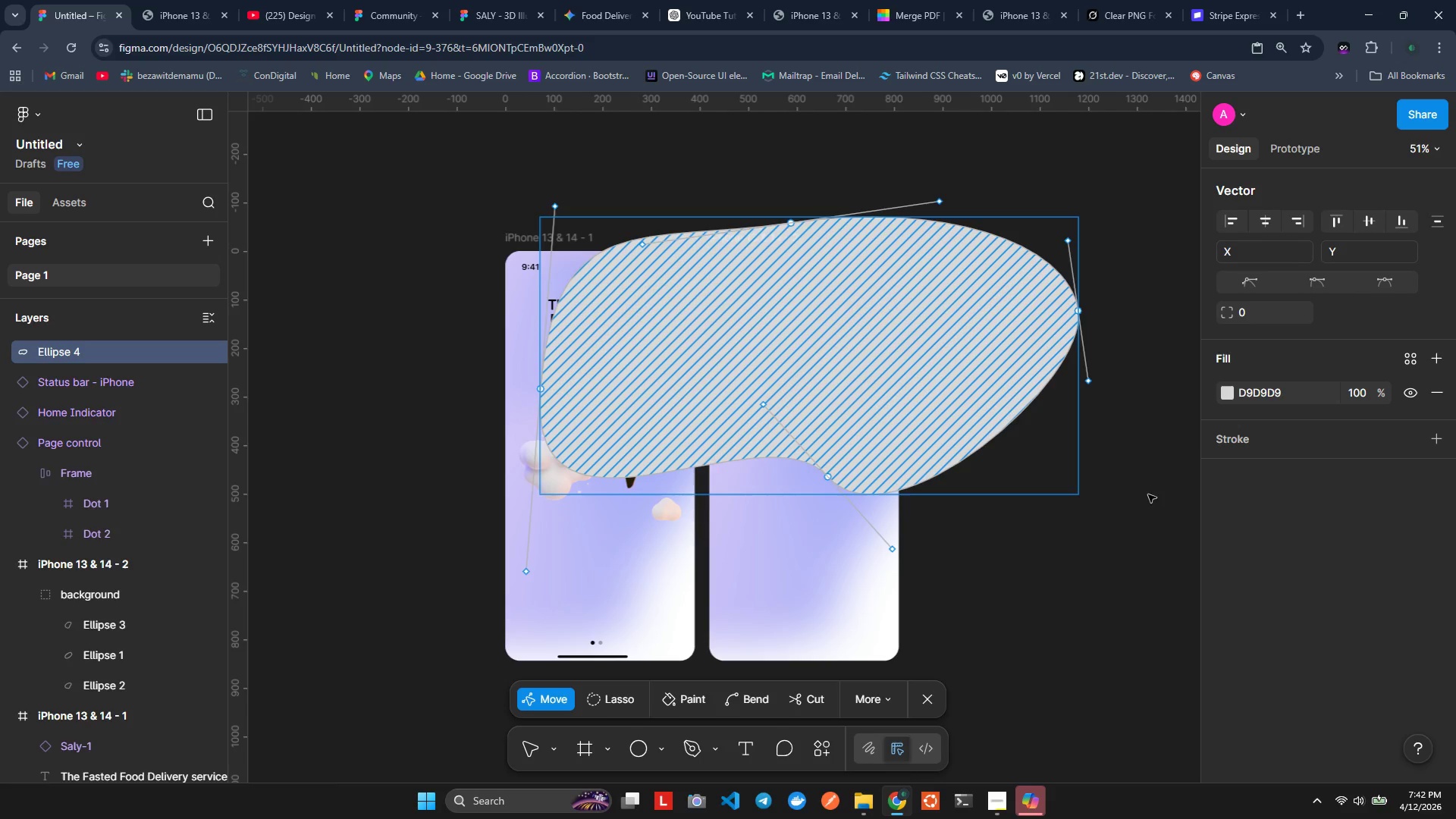 
double_click([1028, 425])
 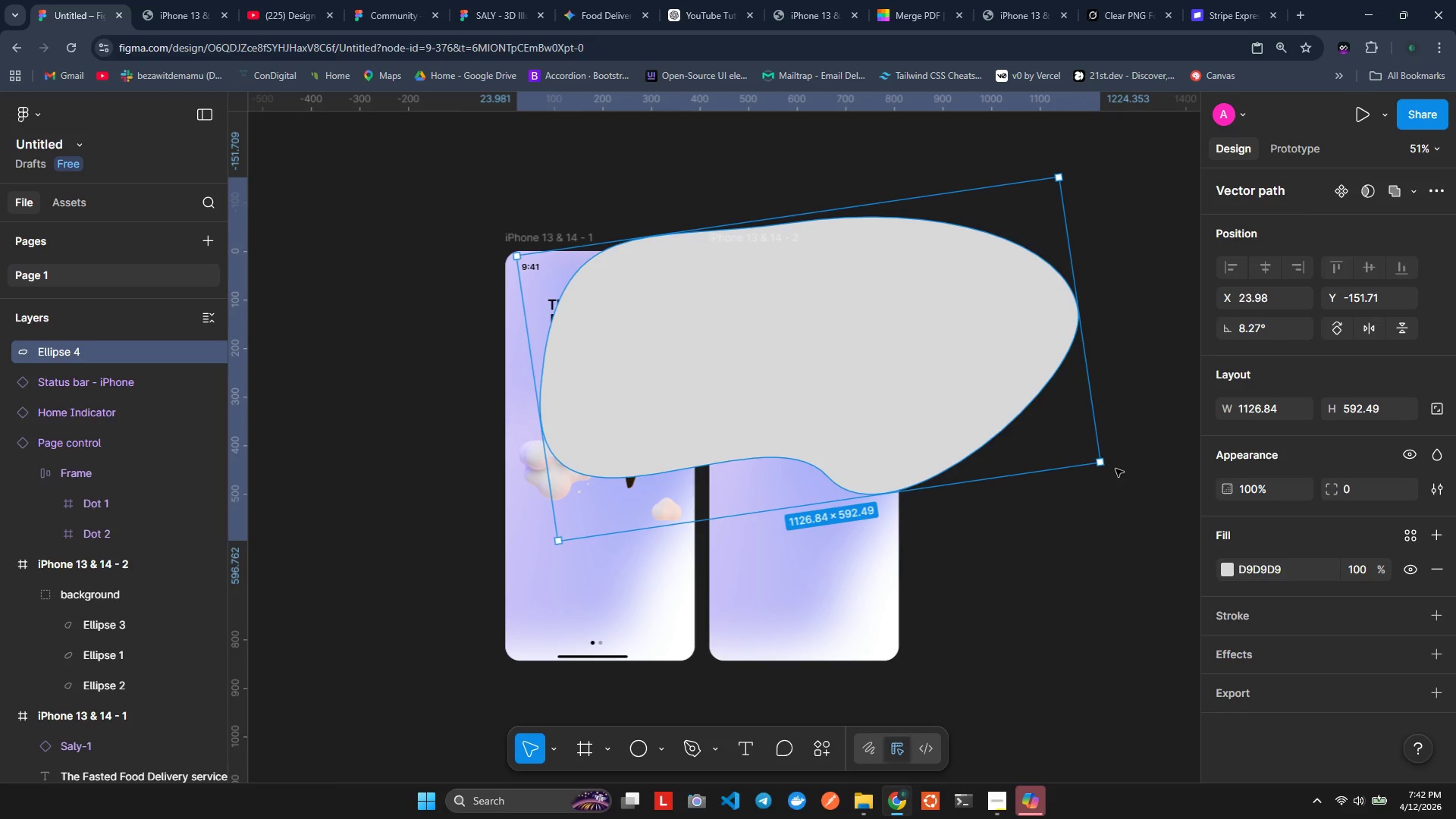 
left_click_drag(start_coordinate=[1110, 466], to_coordinate=[1082, 501])
 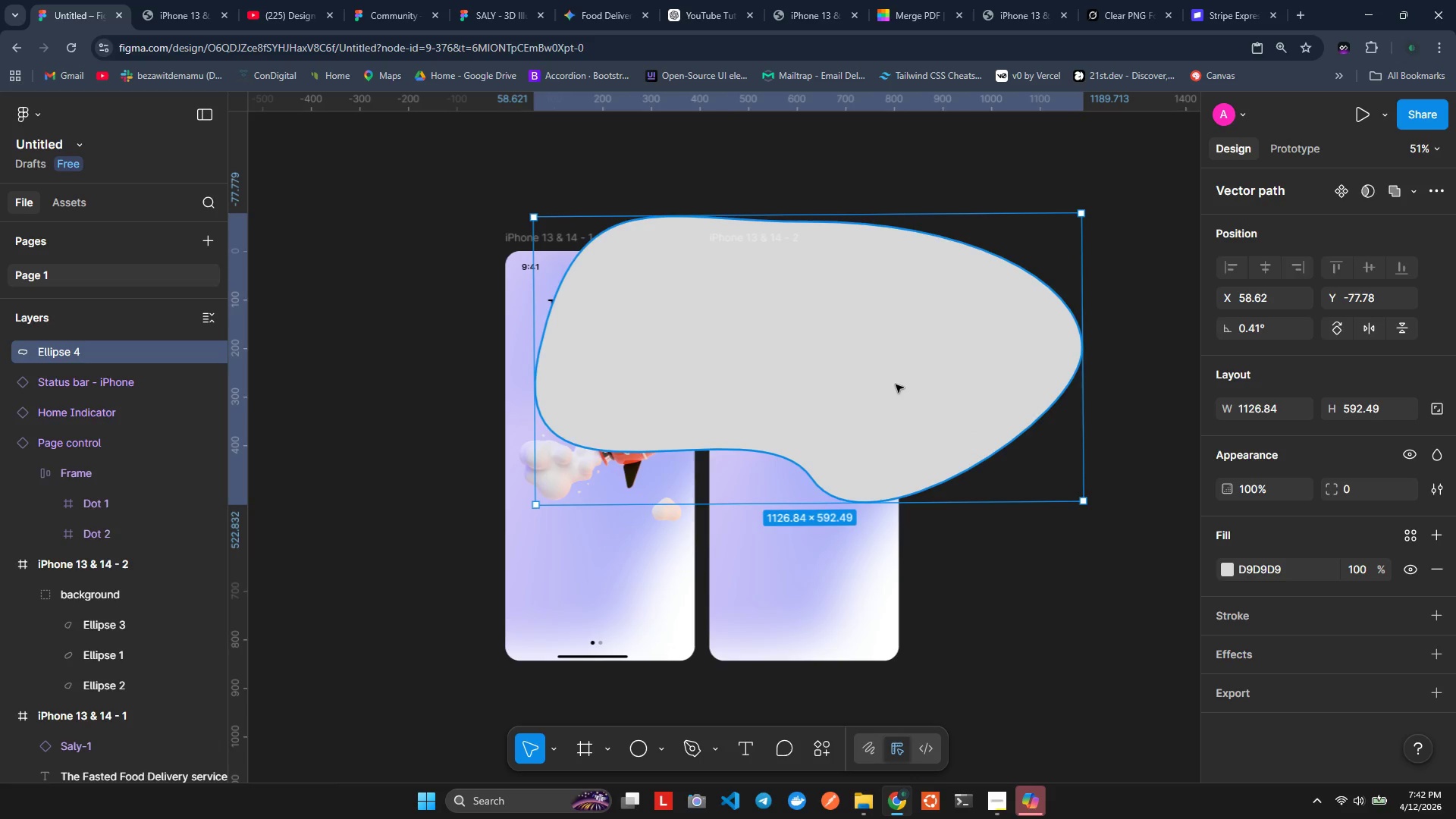 
left_click_drag(start_coordinate=[888, 393], to_coordinate=[907, 390])
 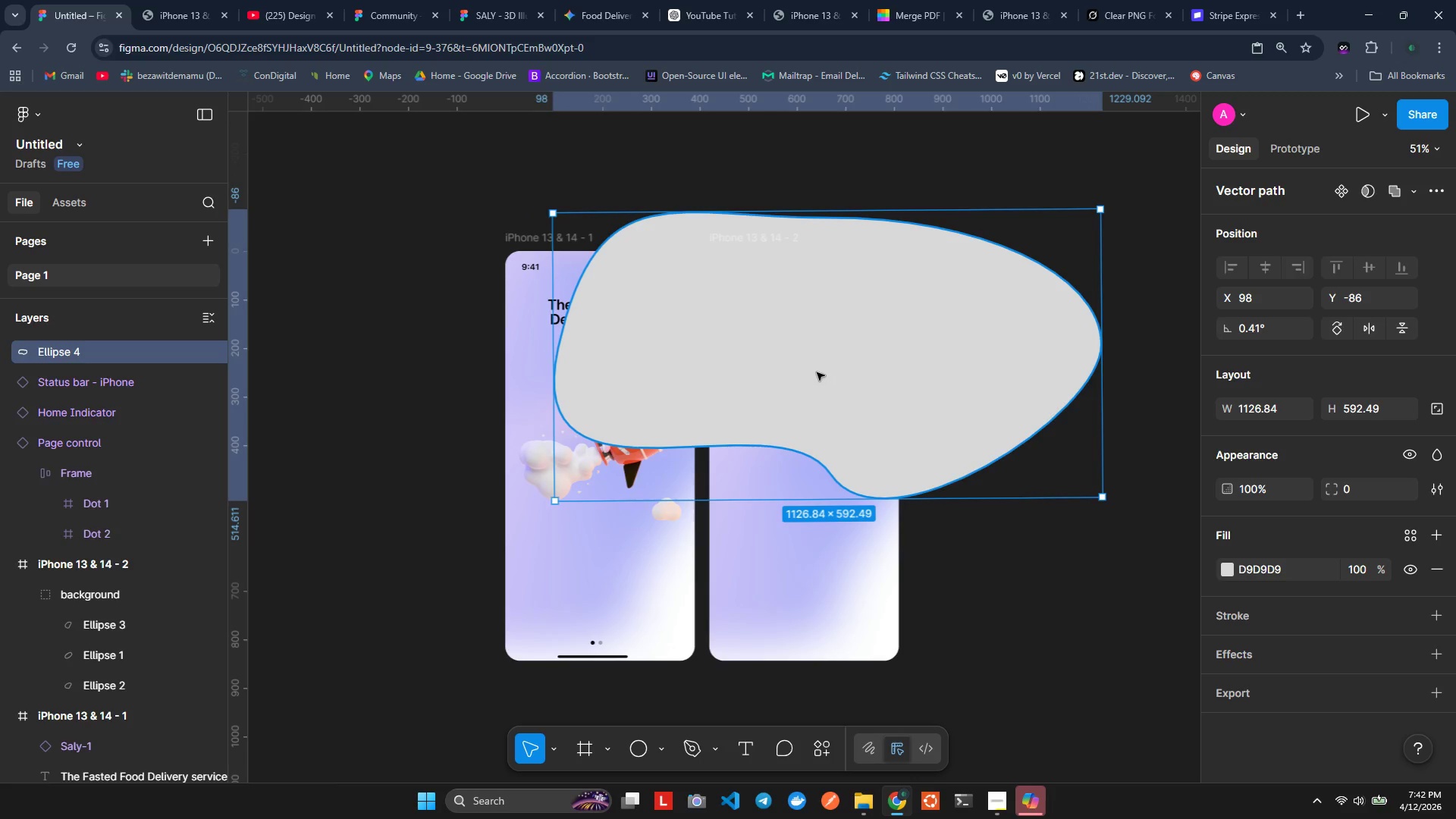 
left_click_drag(start_coordinate=[818, 370], to_coordinate=[842, 361])
 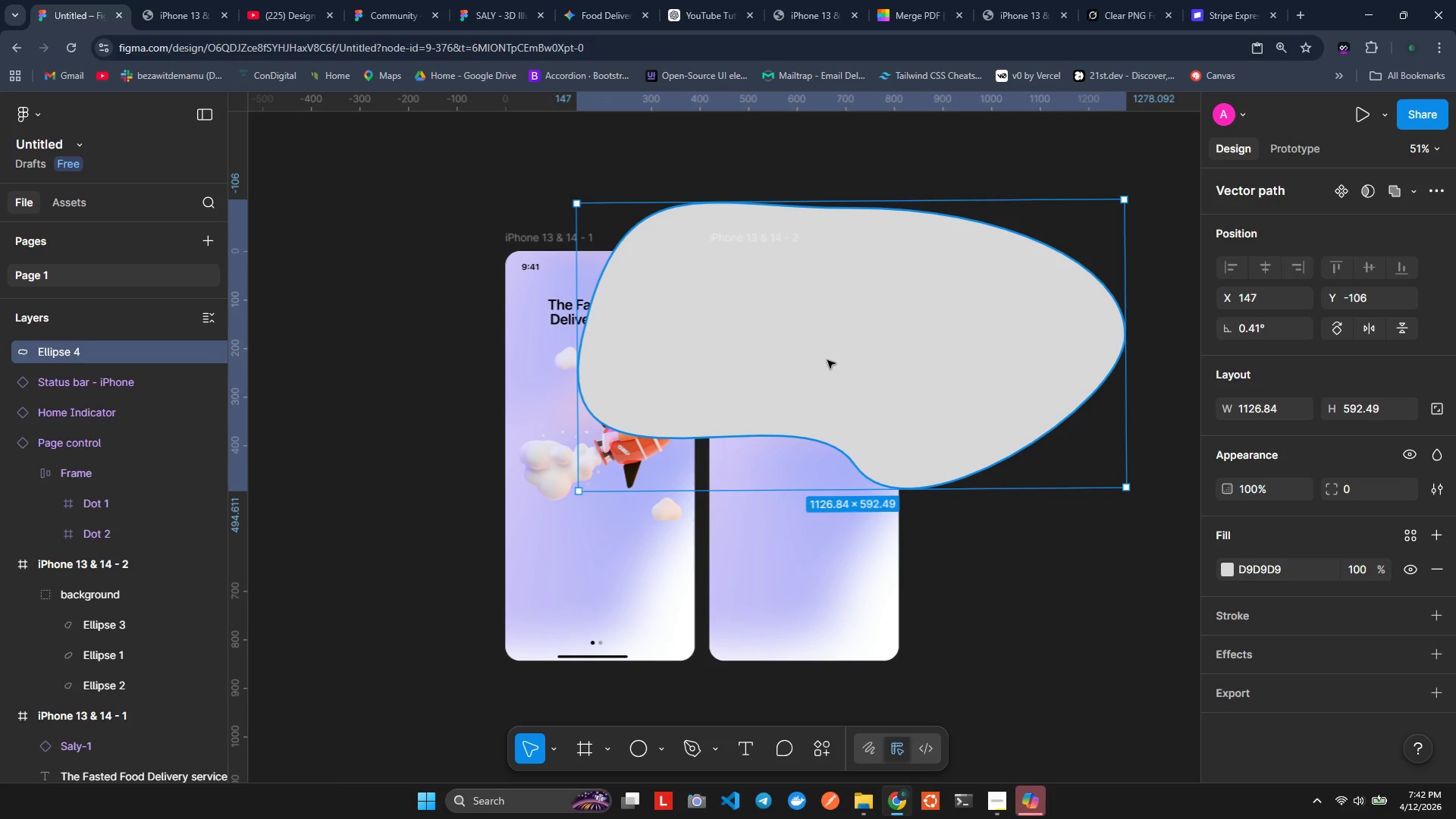 
left_click_drag(start_coordinate=[827, 359], to_coordinate=[812, 376])
 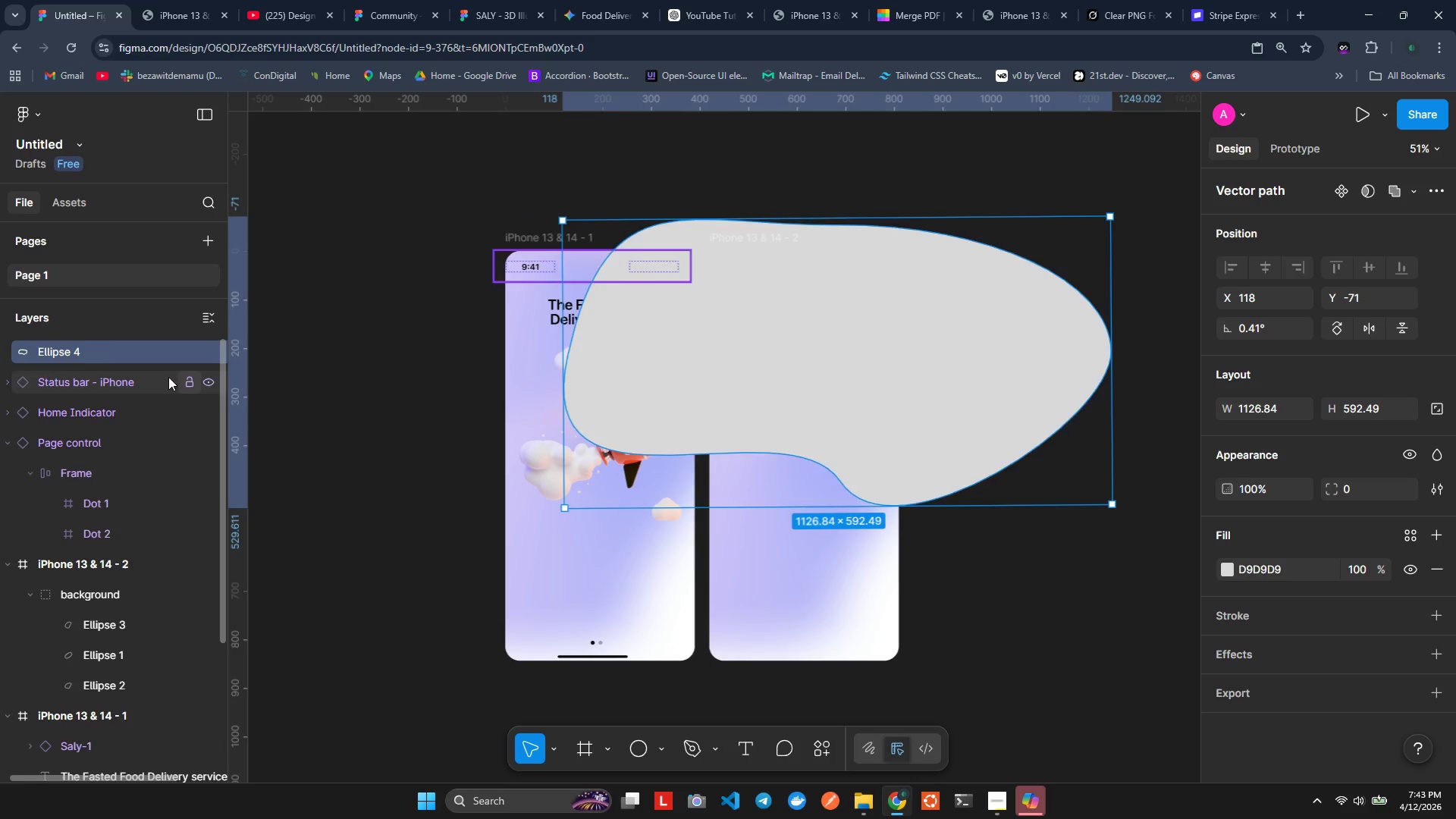 
left_click_drag(start_coordinate=[58, 349], to_coordinate=[100, 612])
 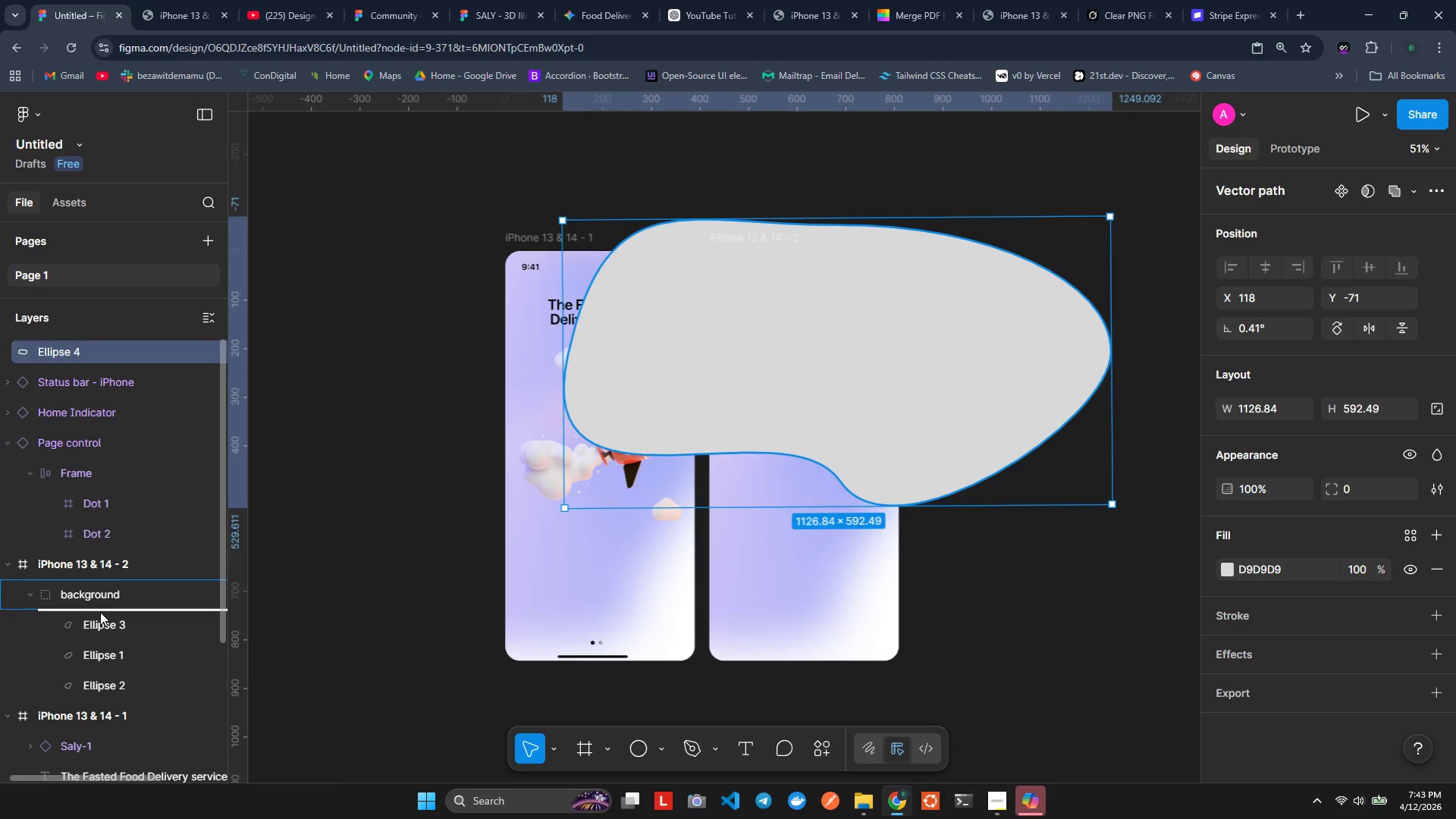 
left_click([100, 612])
 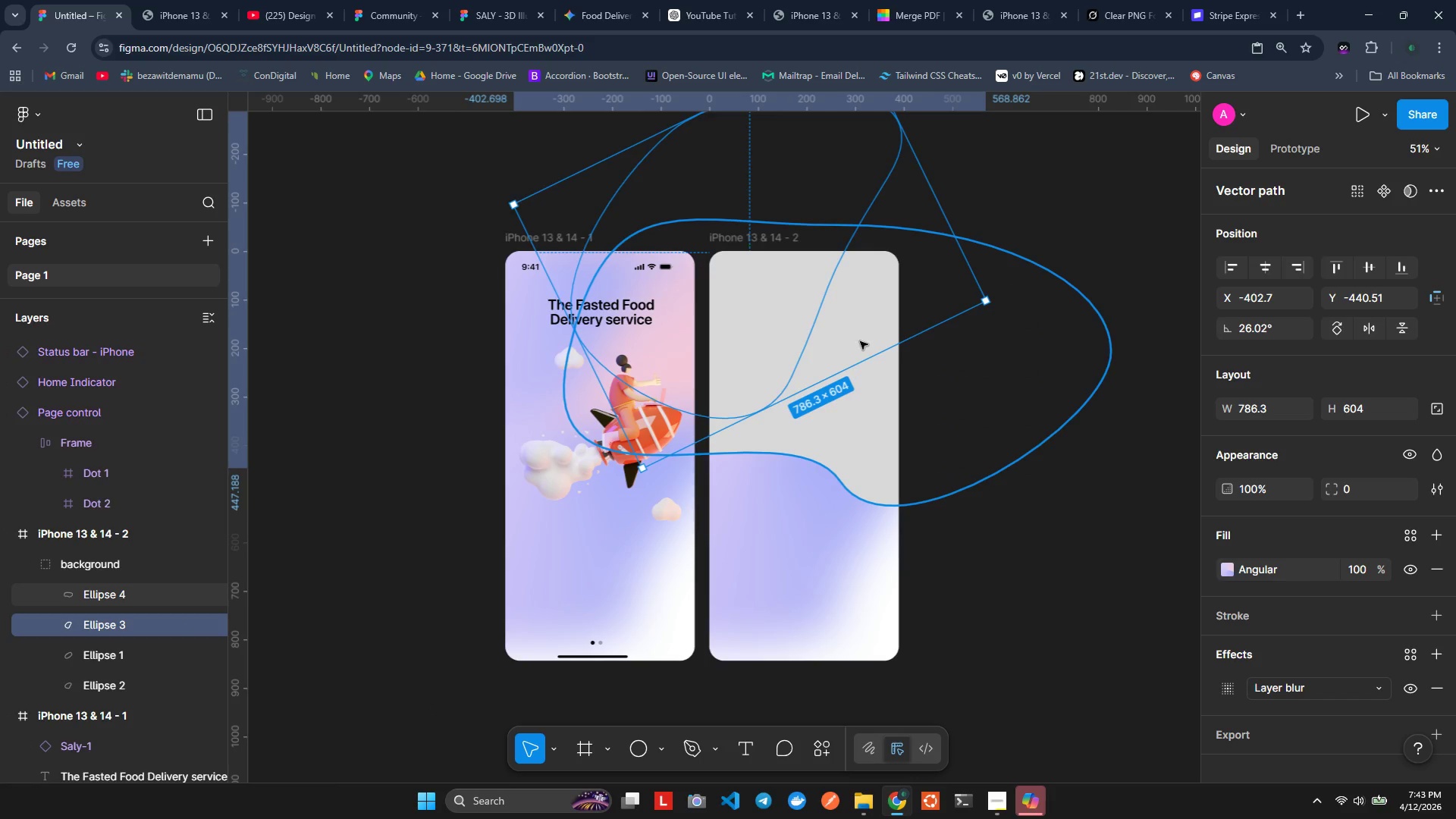 
left_click([869, 459])
 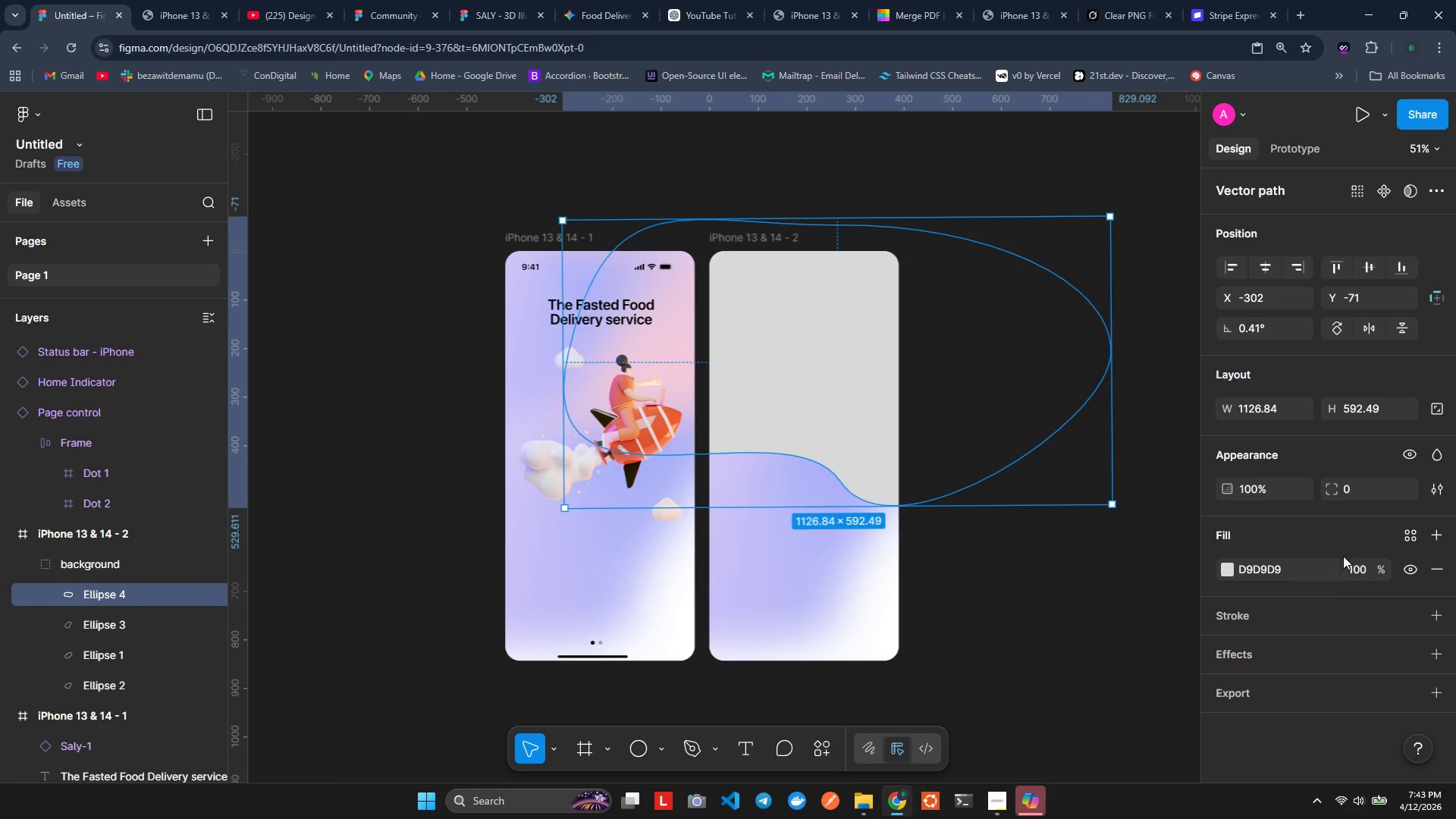 
left_click([1226, 573])
 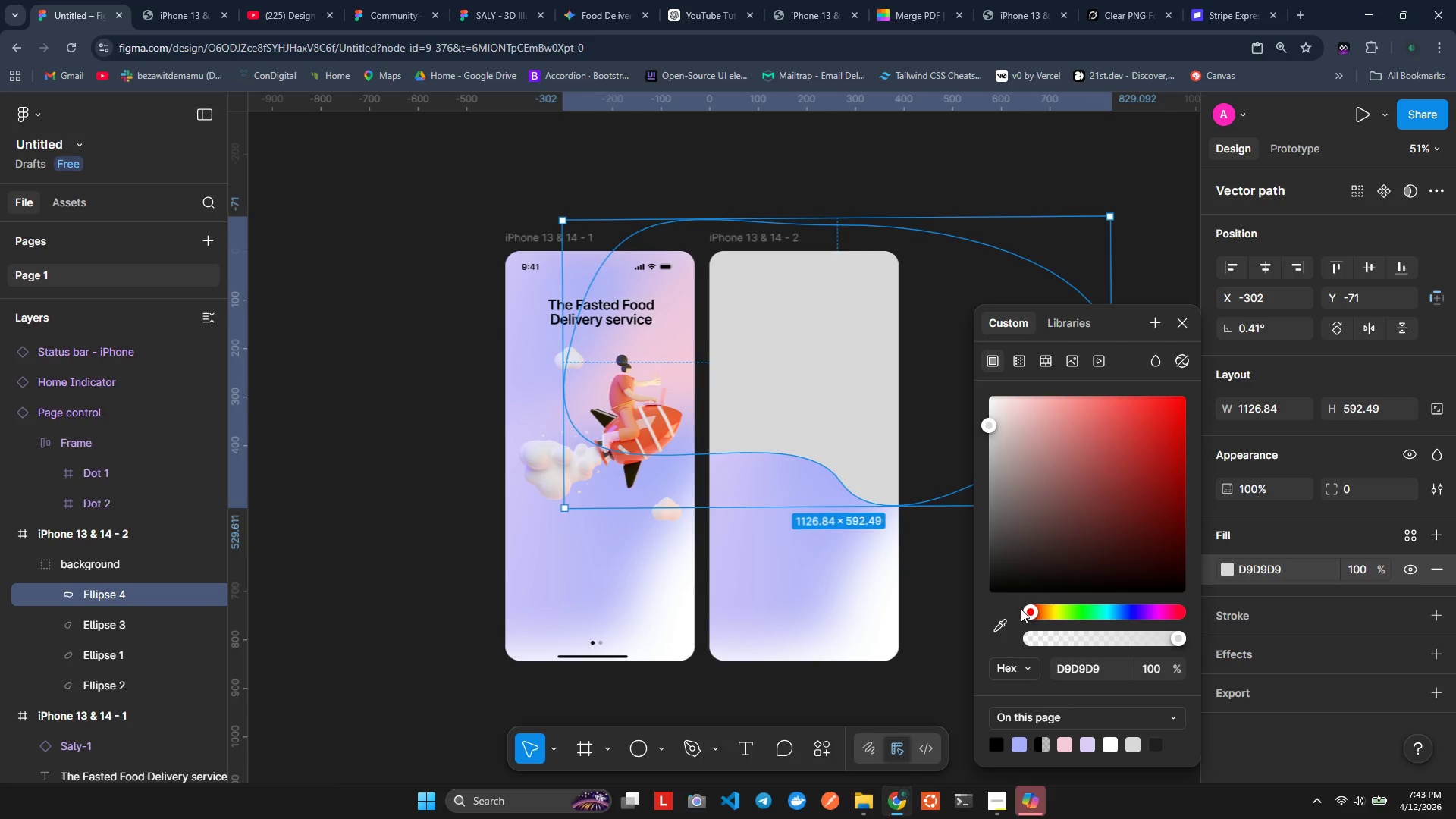 
wait(40.48)
 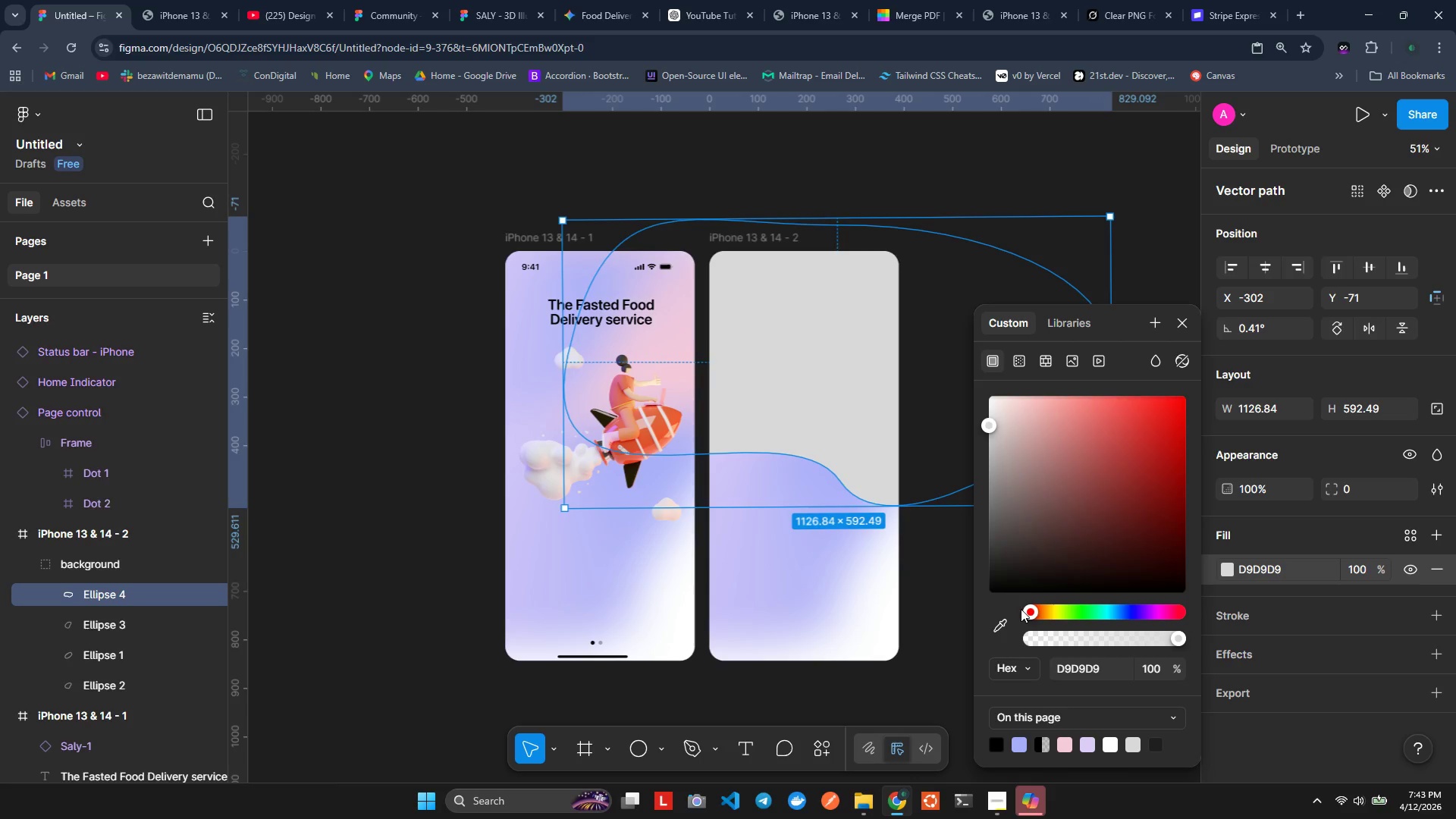 
left_click([1229, 563])
 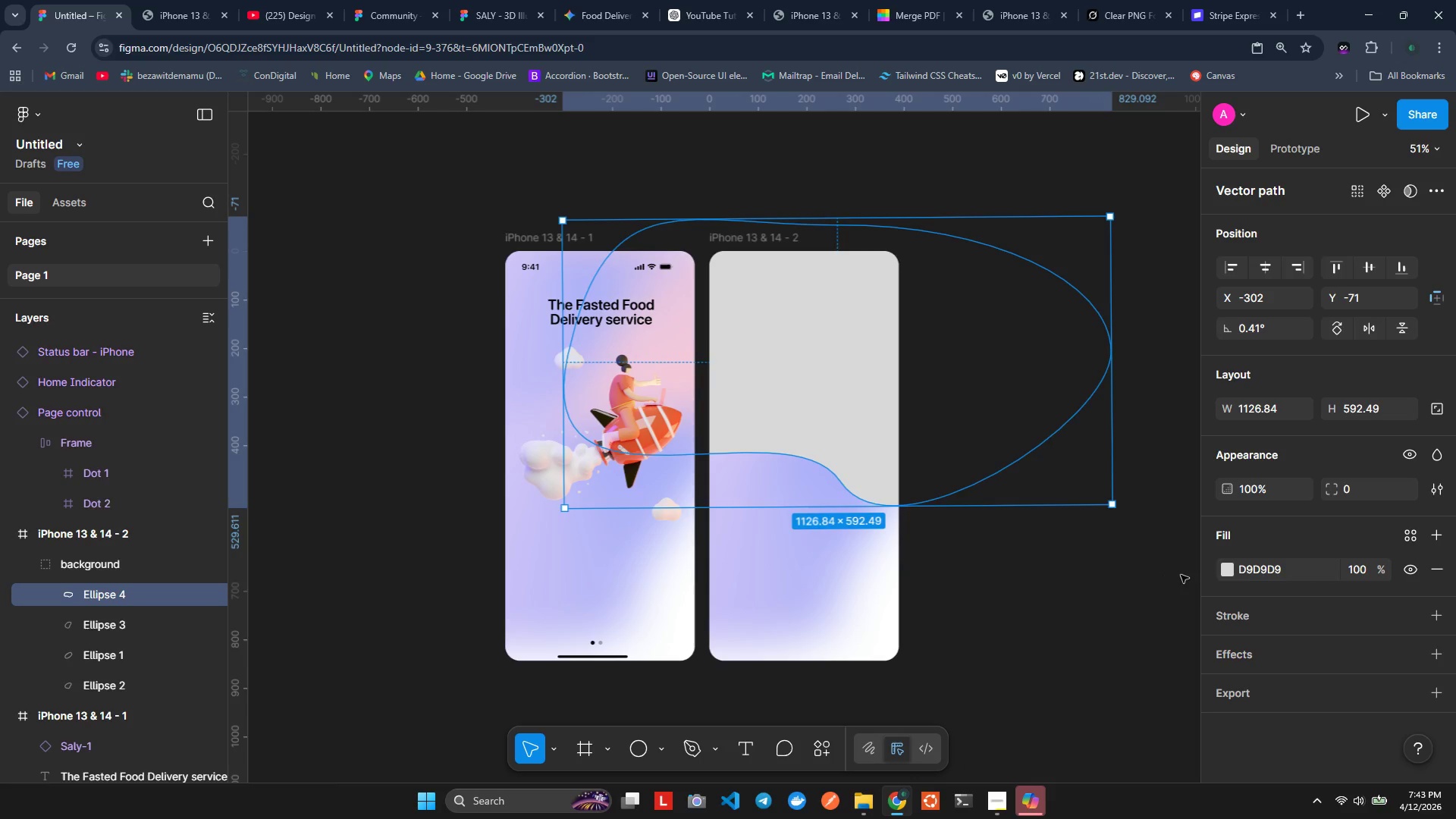 
left_click([1237, 566])
 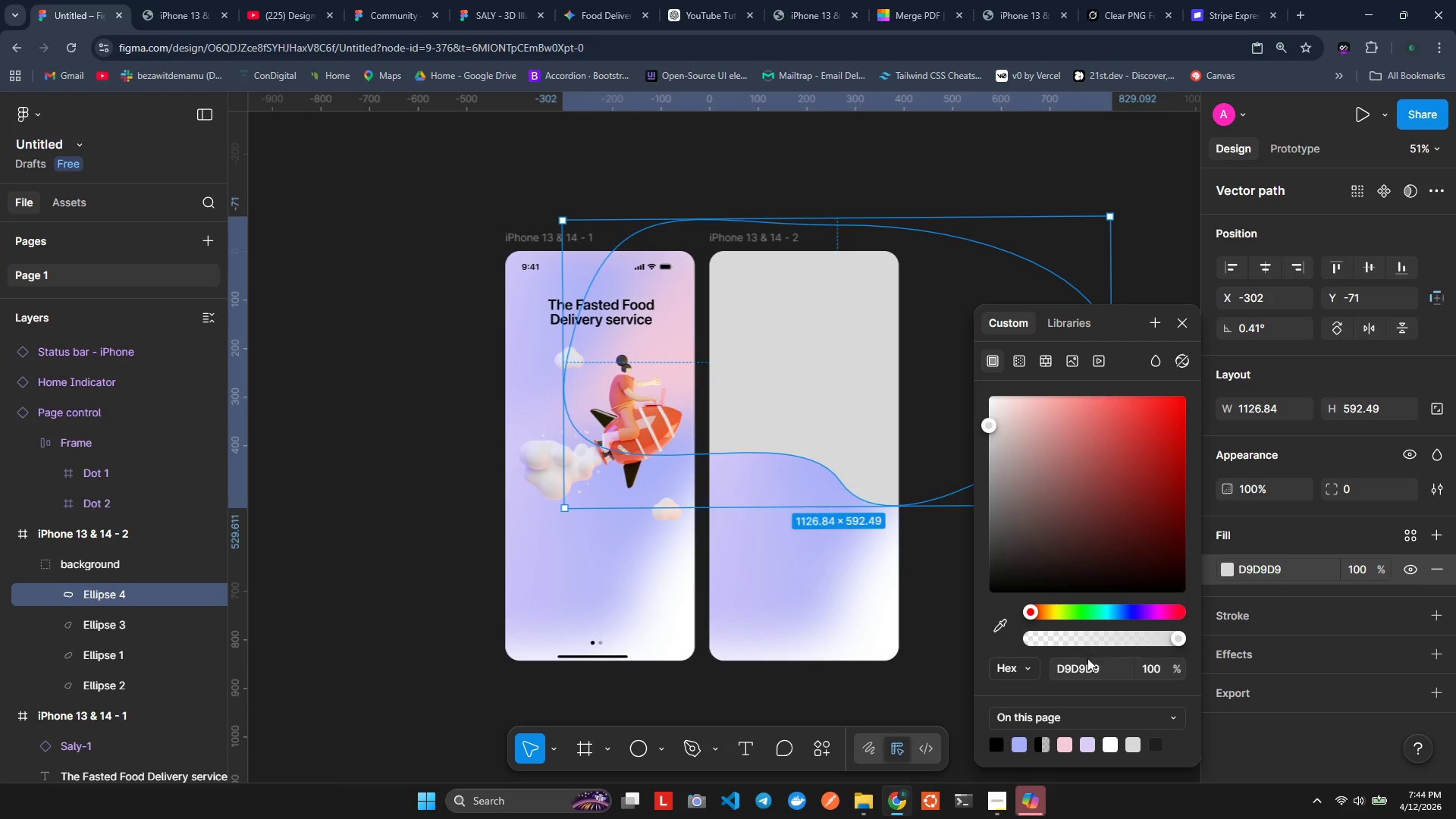 
left_click([1020, 362])
 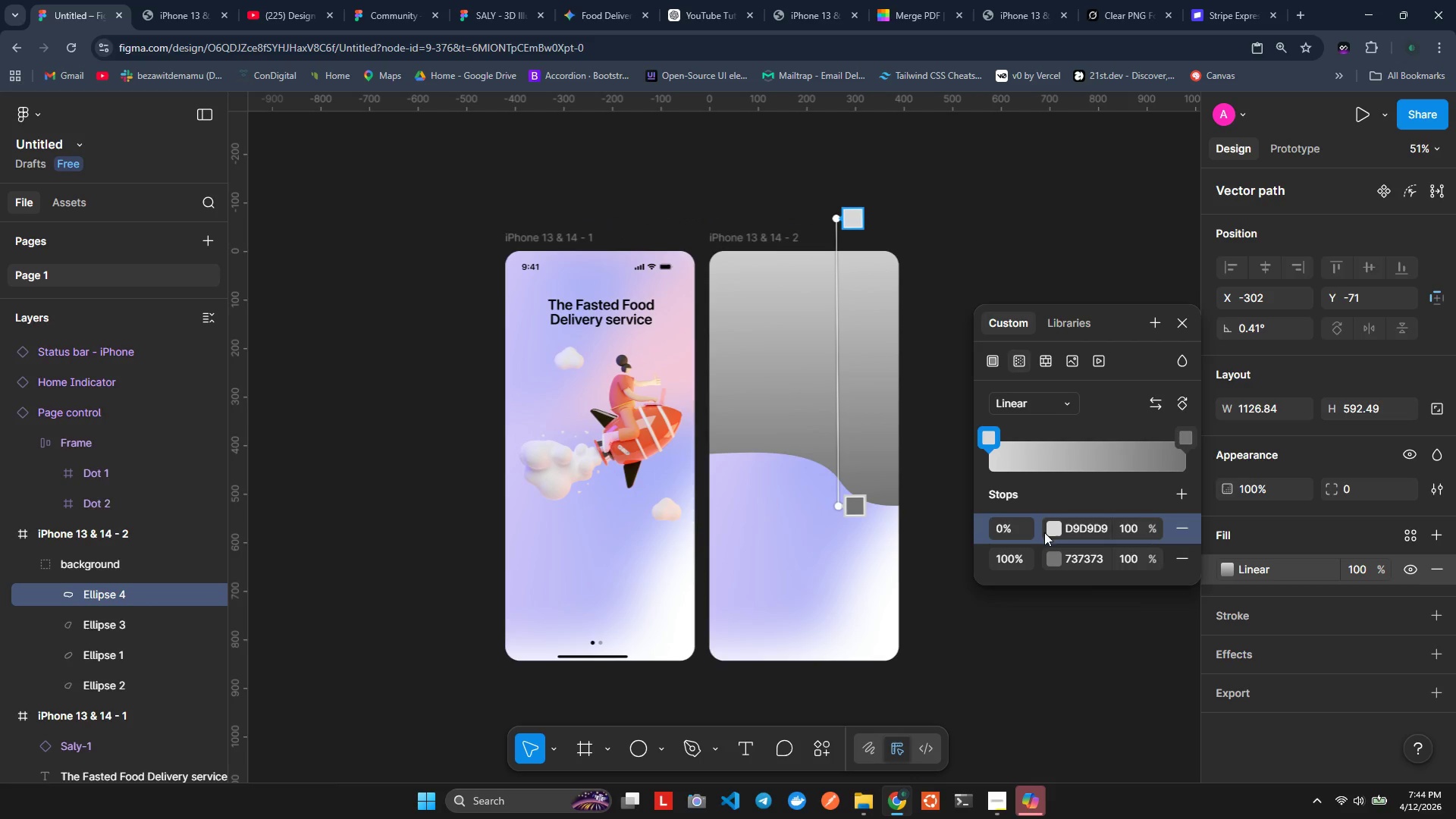 
left_click([1042, 402])
 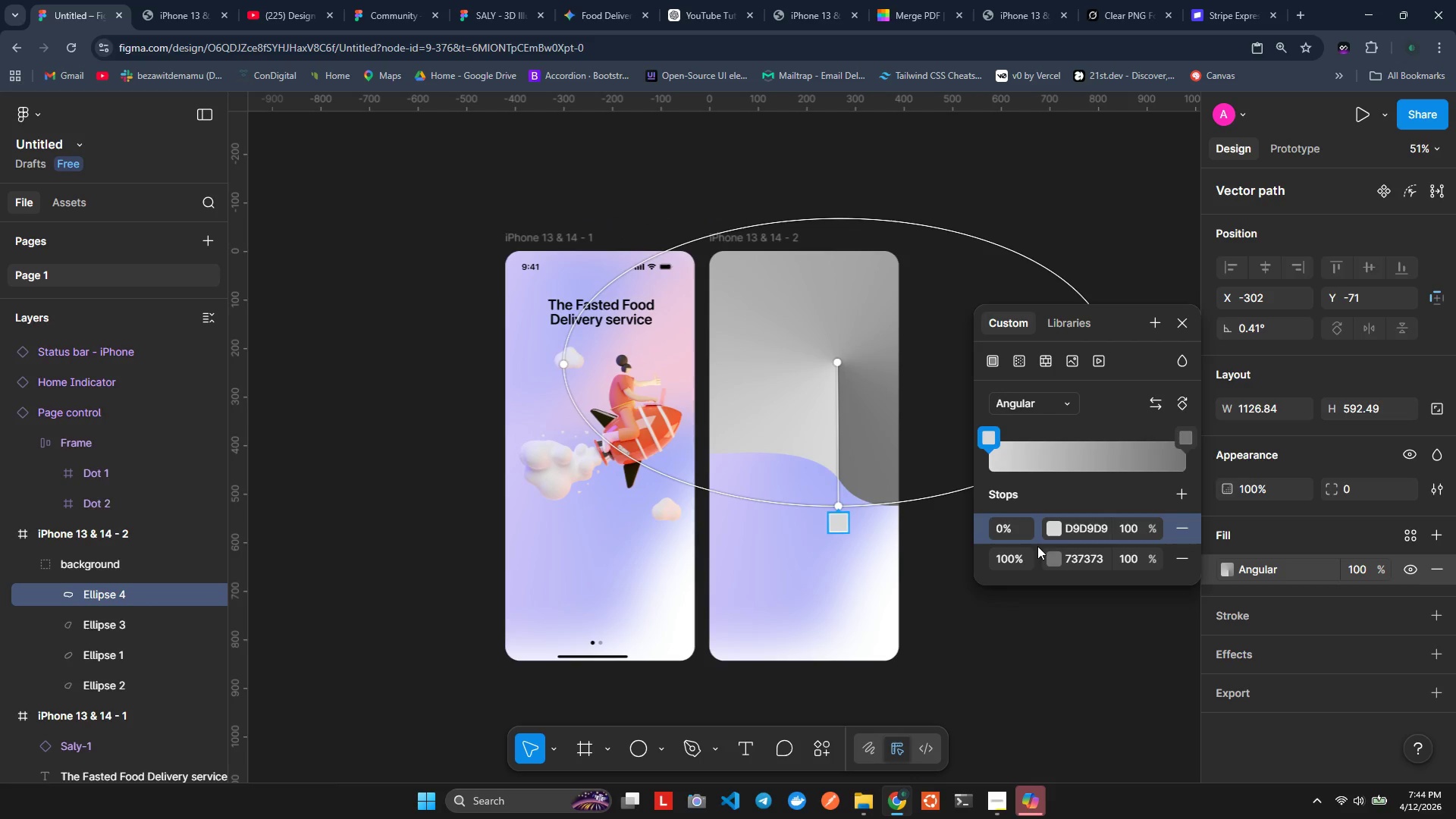 
left_click([1050, 527])
 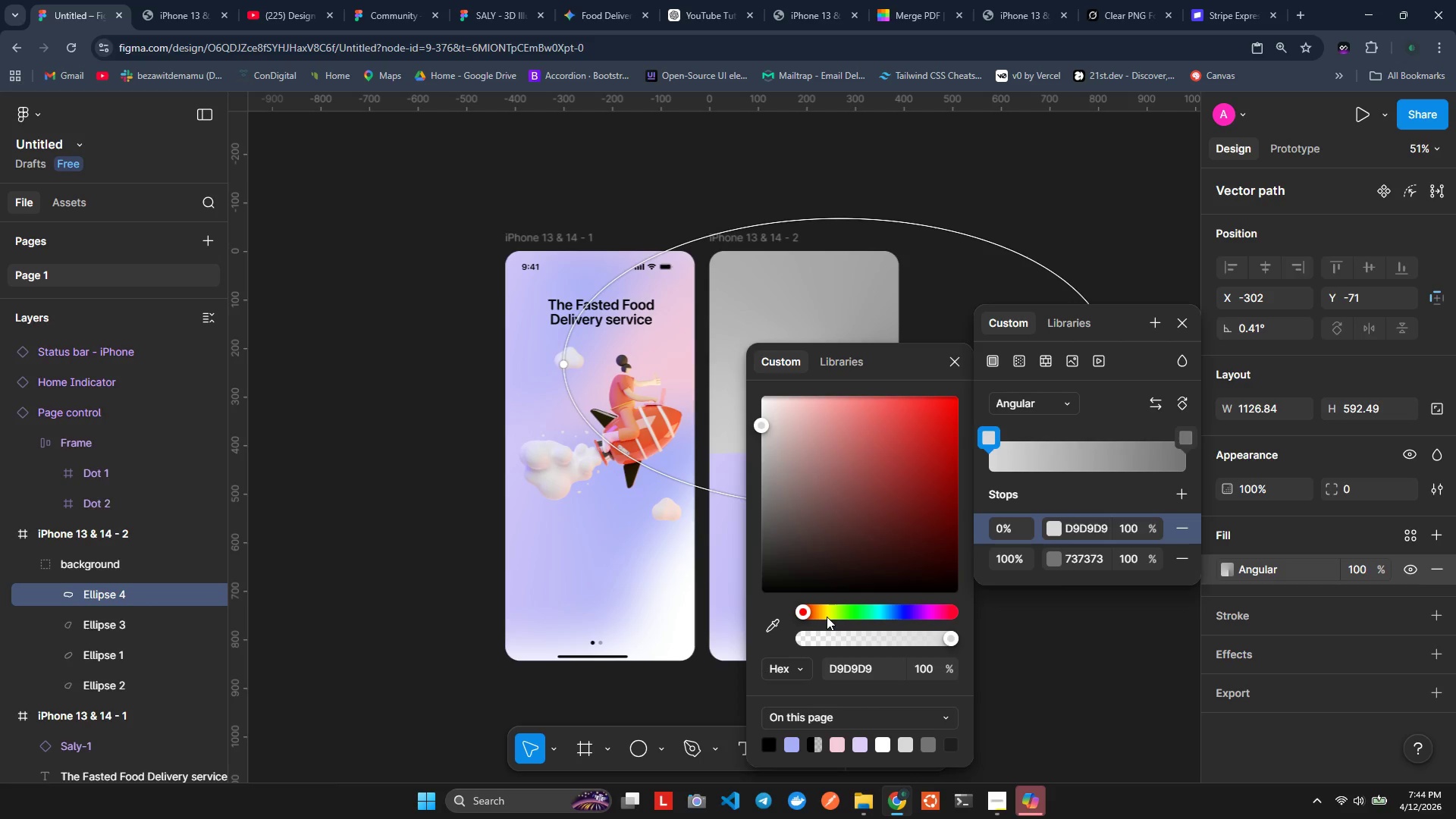 
left_click([933, 613])
 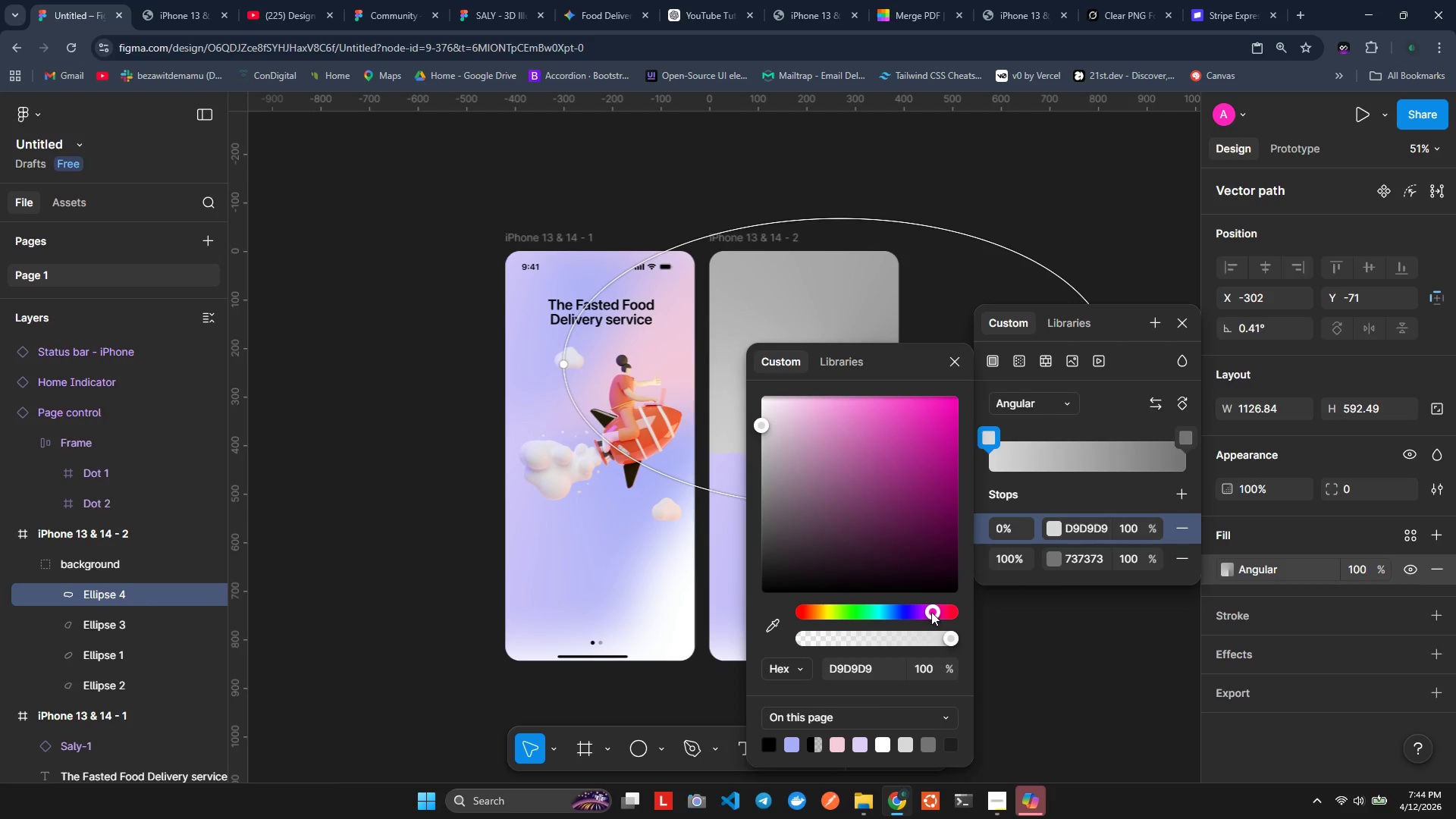 
left_click_drag(start_coordinate=[930, 612], to_coordinate=[927, 612])
 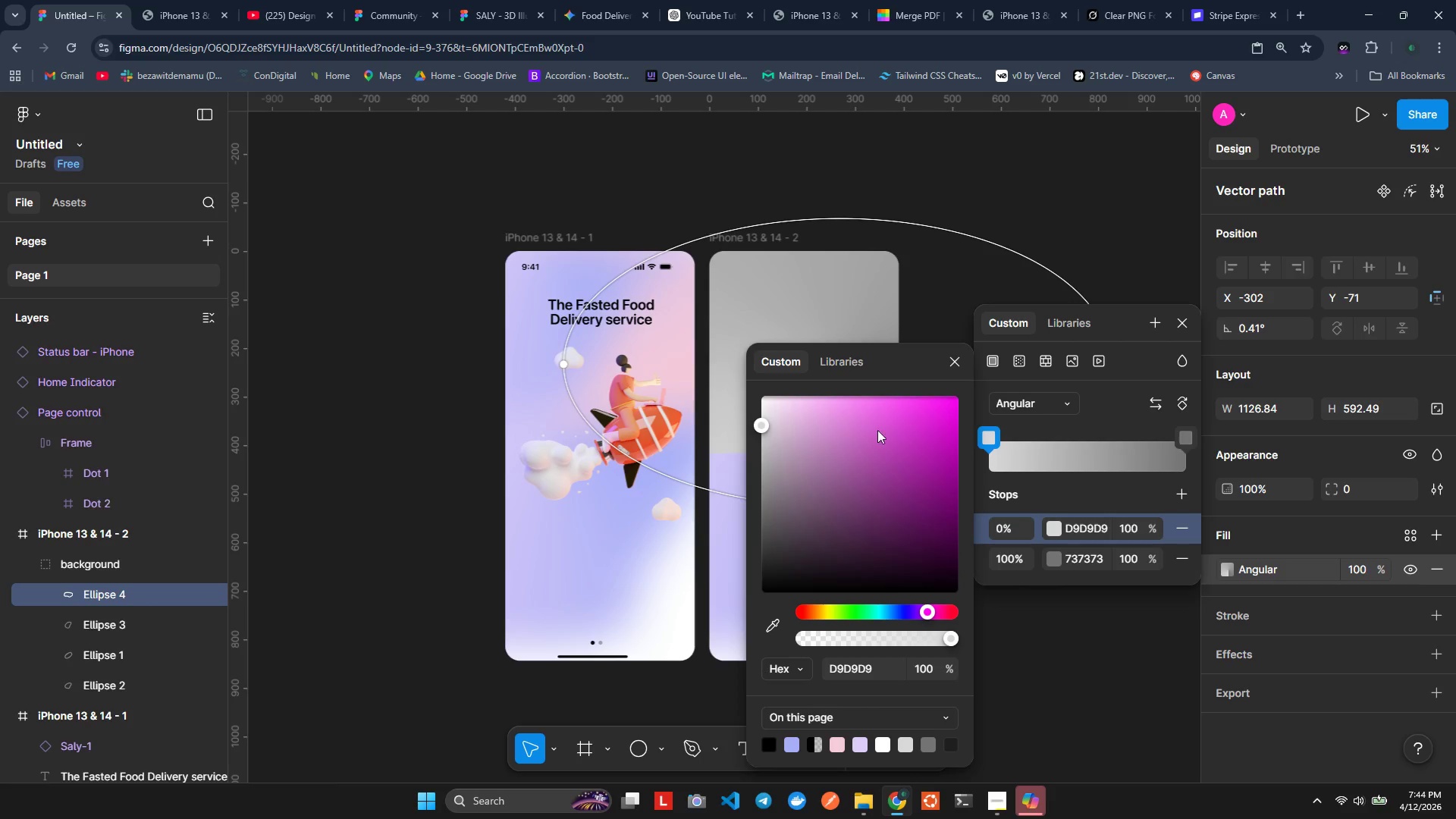 
left_click([877, 416])
 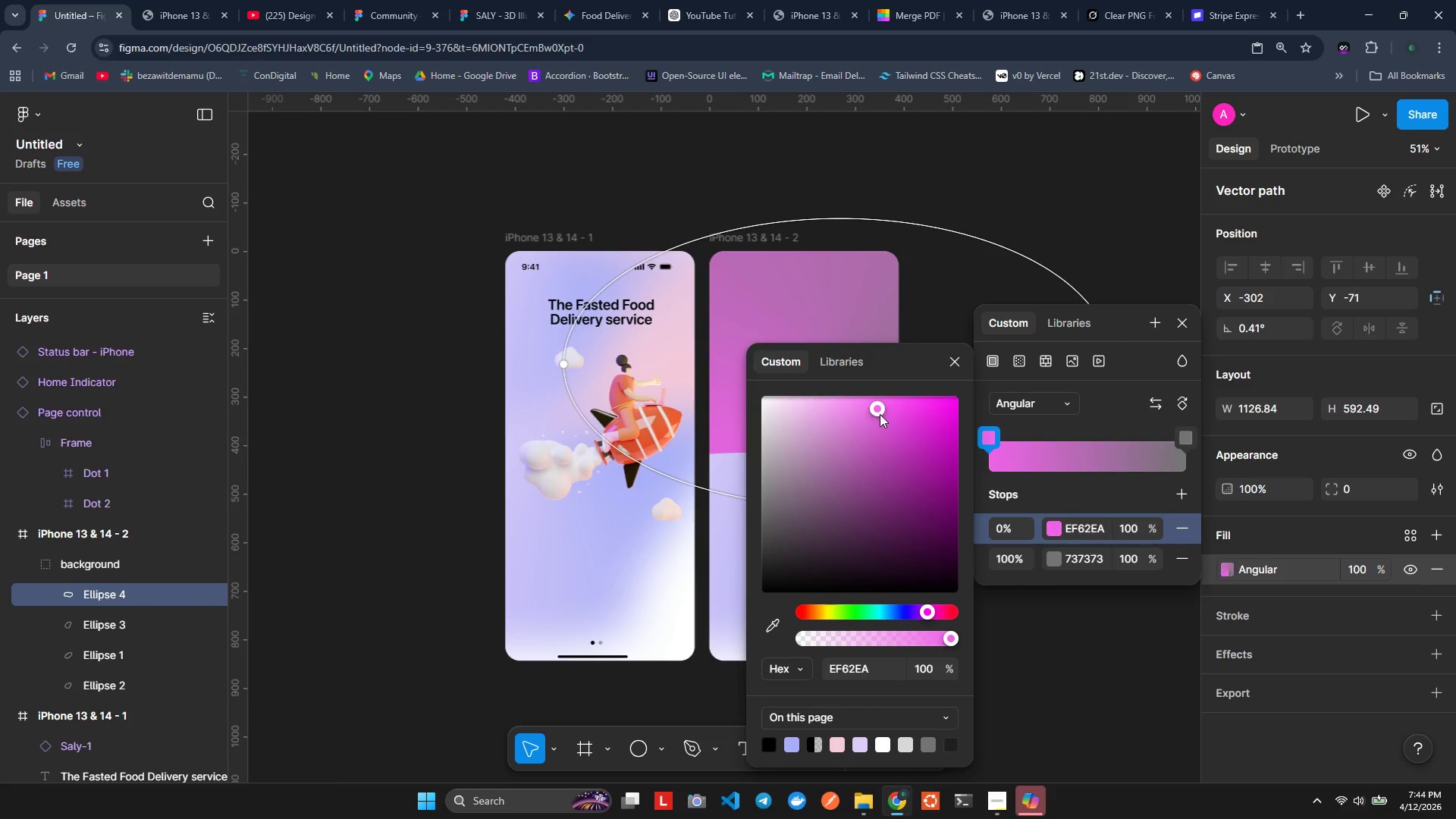 
left_click_drag(start_coordinate=[883, 414], to_coordinate=[930, 413])
 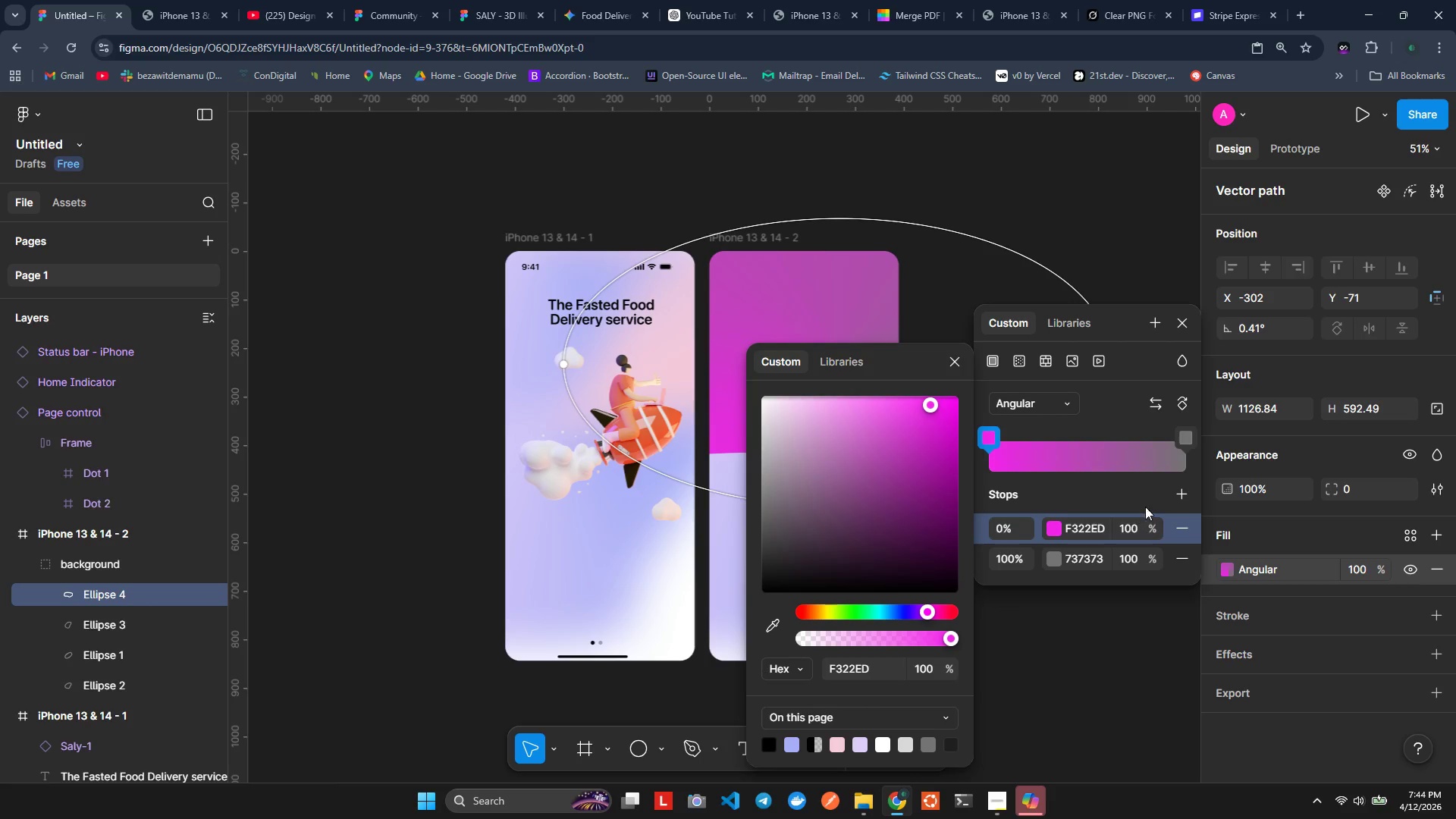 
left_click([1181, 494])
 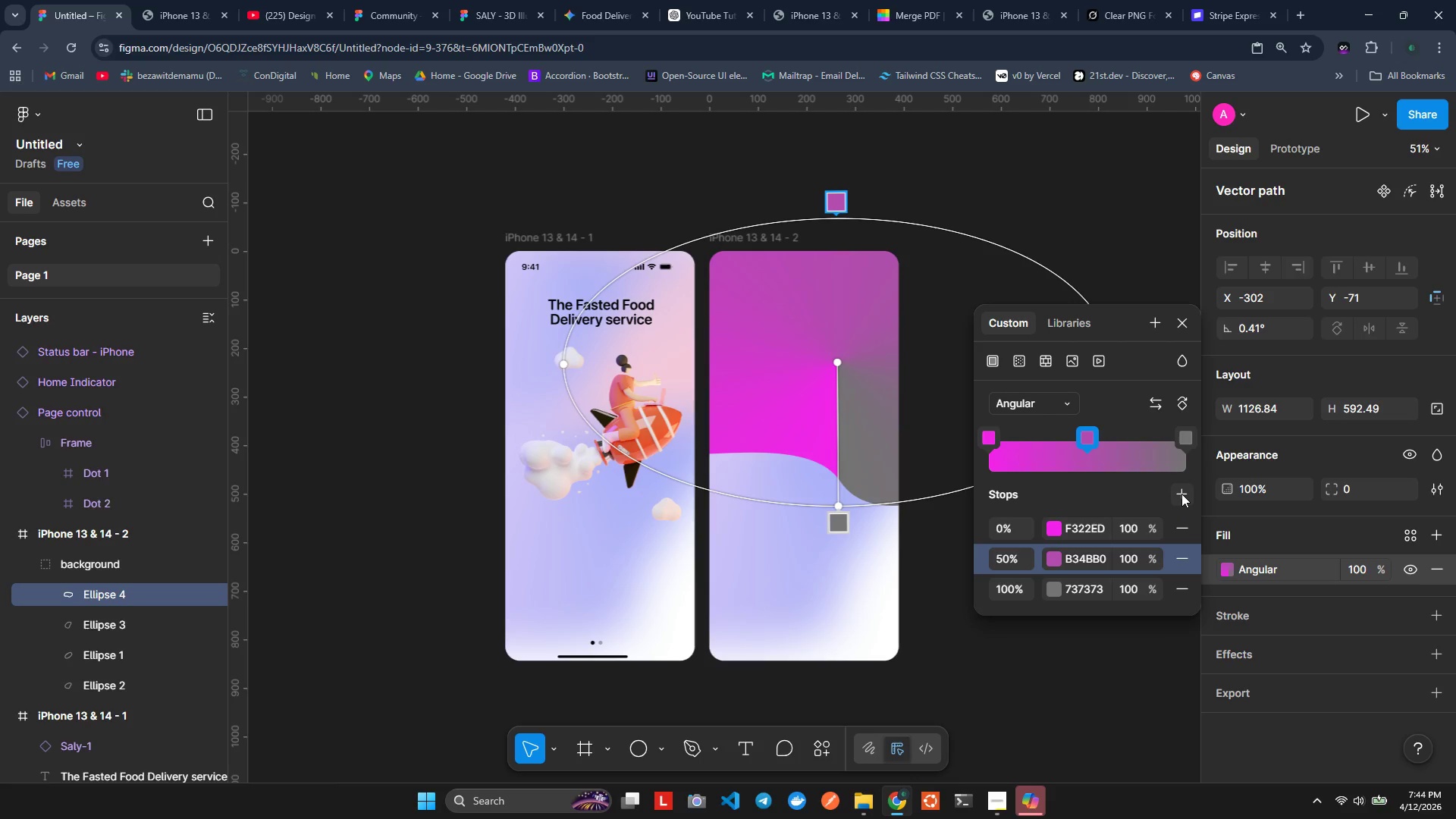 
left_click([1181, 494])
 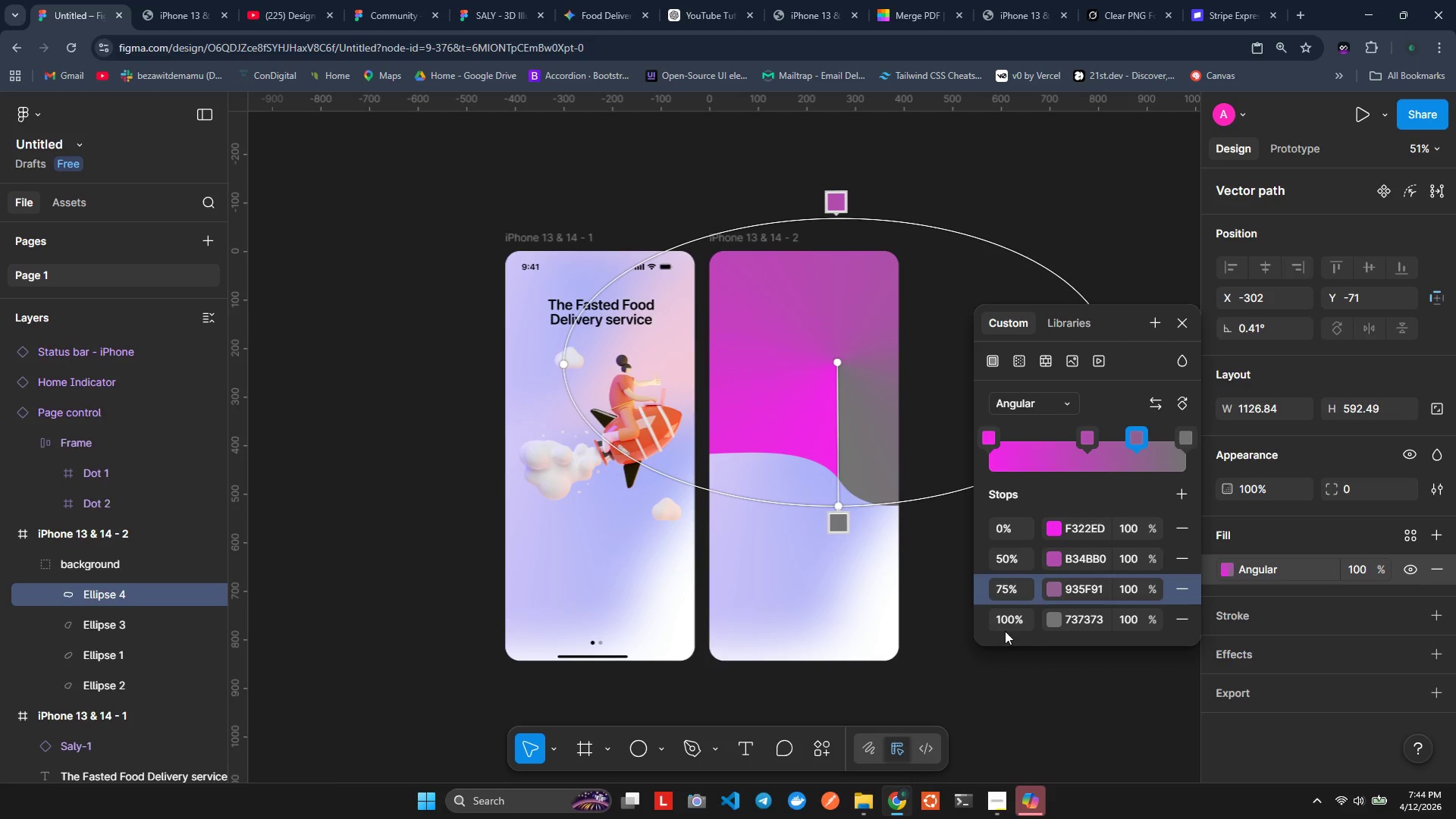 
left_click([1052, 559])
 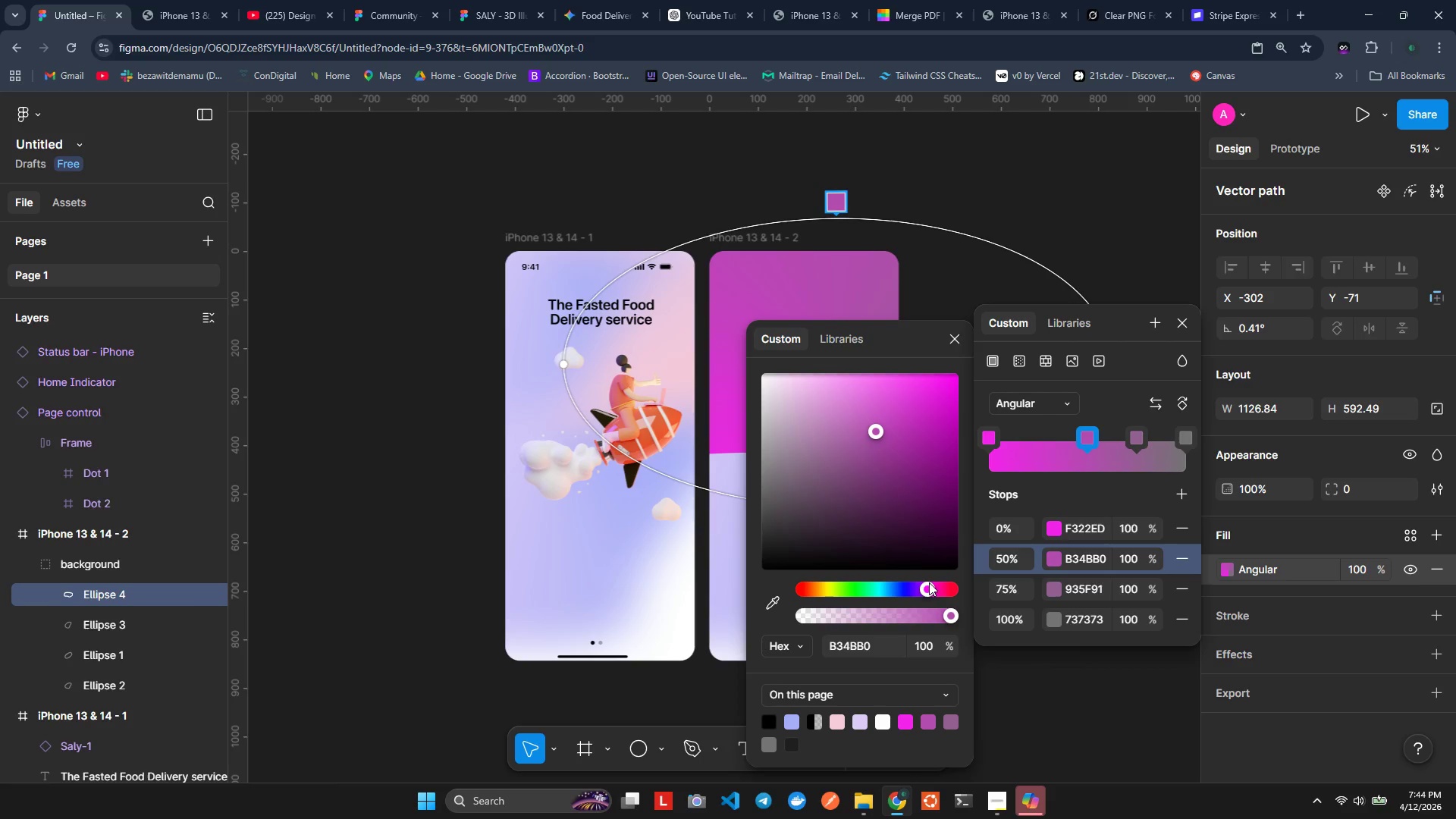 
wait(5.64)
 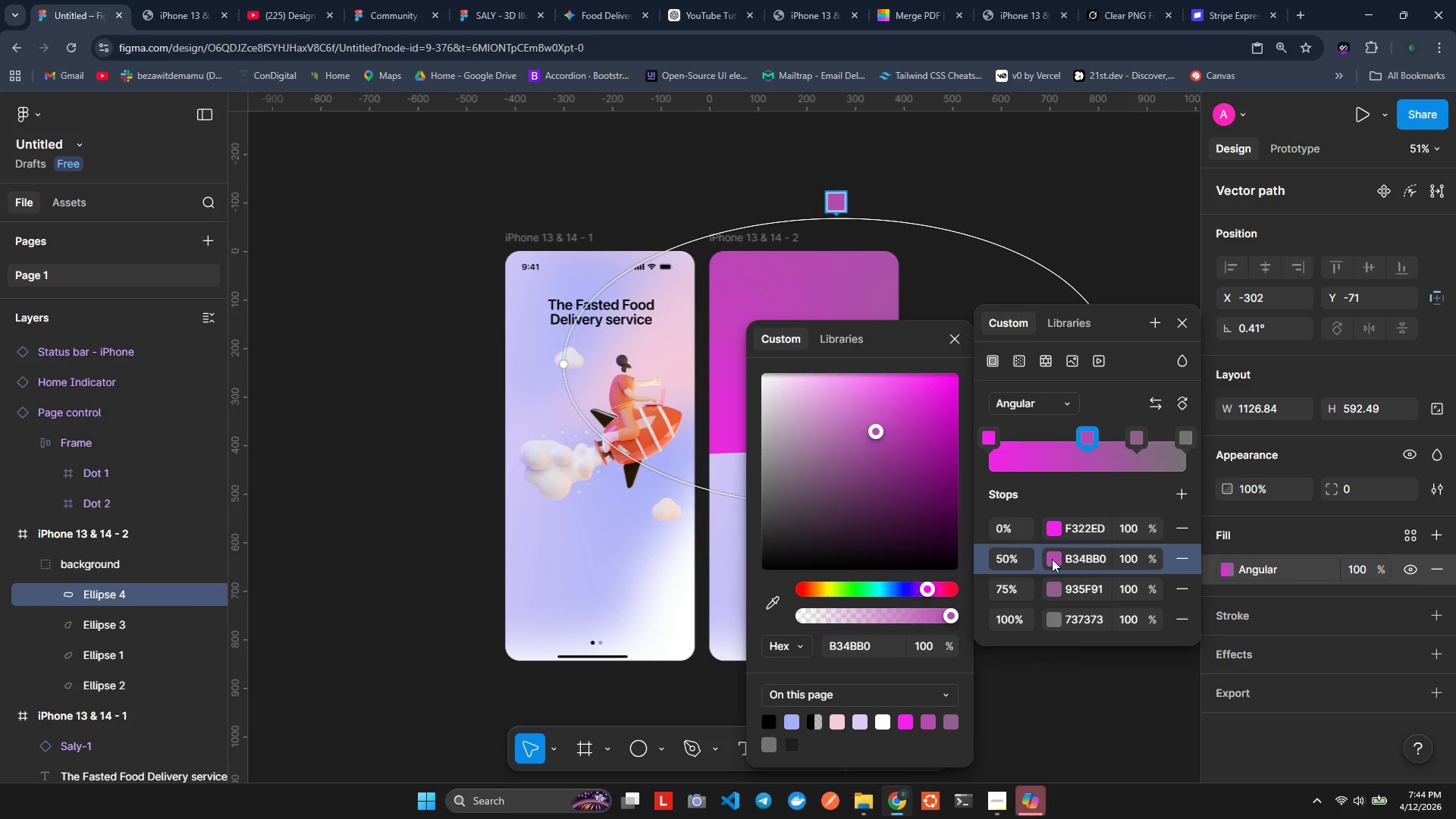 
left_click([921, 586])
 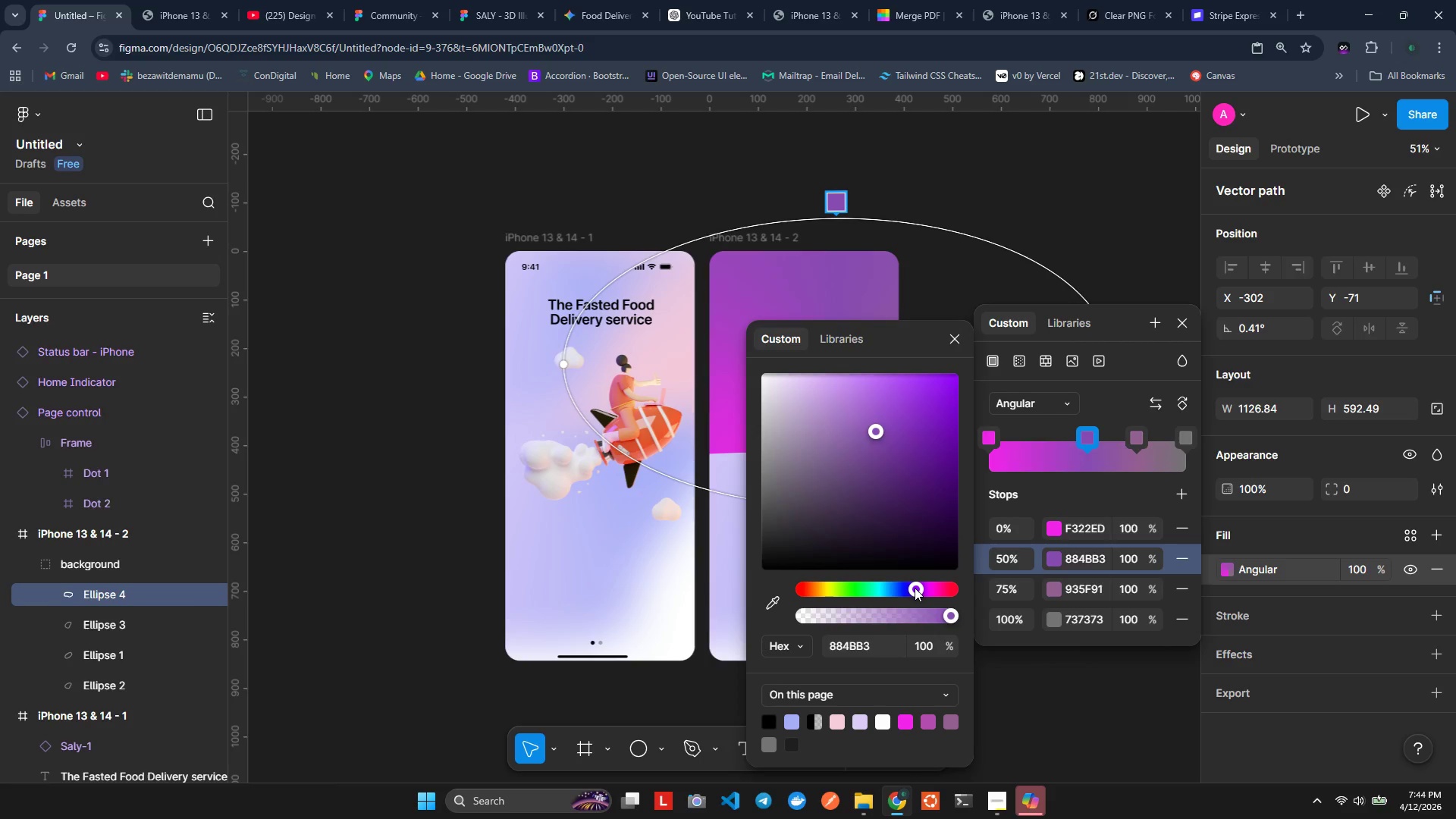 
left_click_drag(start_coordinate=[913, 427], to_coordinate=[953, 374])
 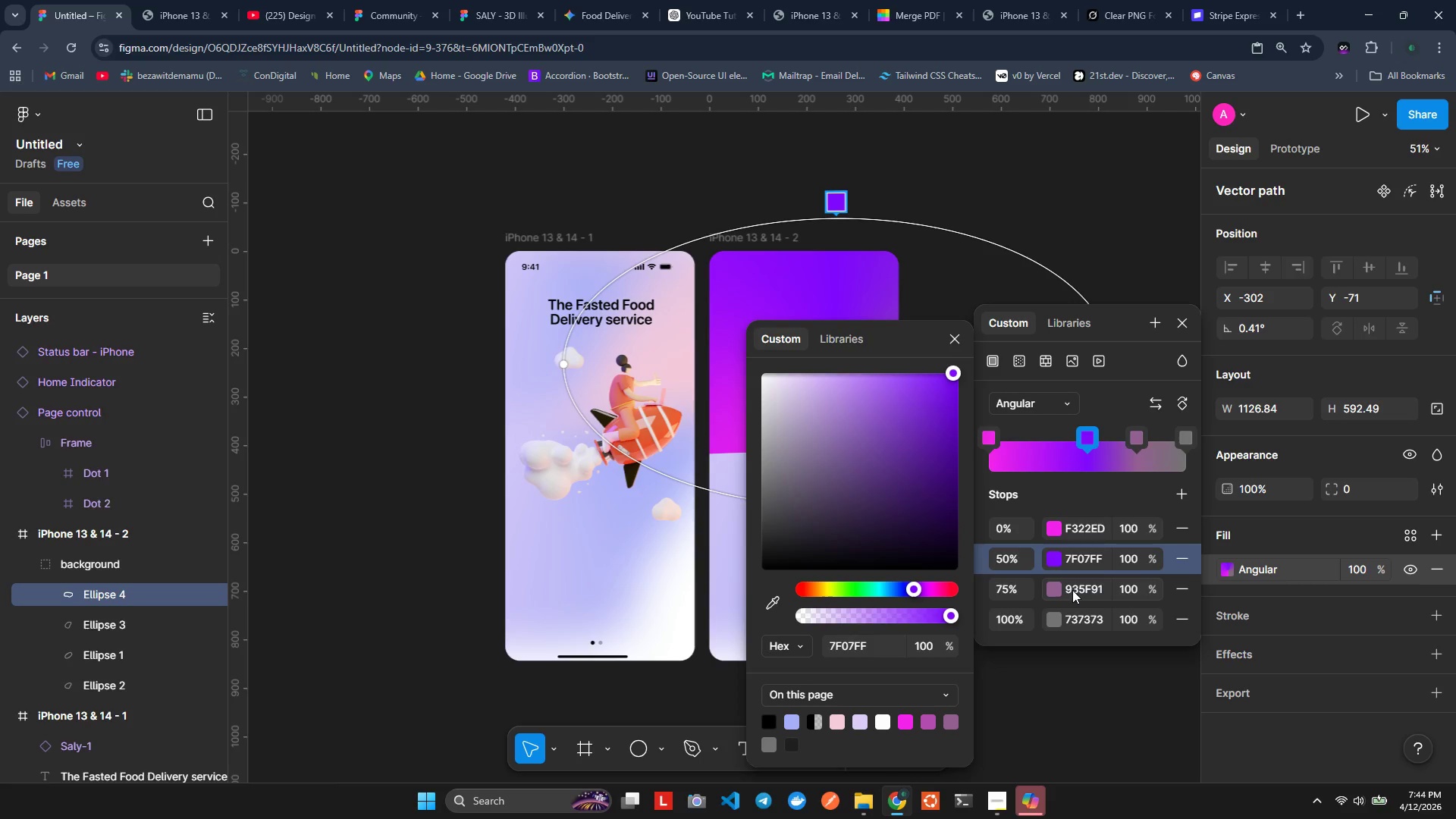 
left_click([1045, 595])
 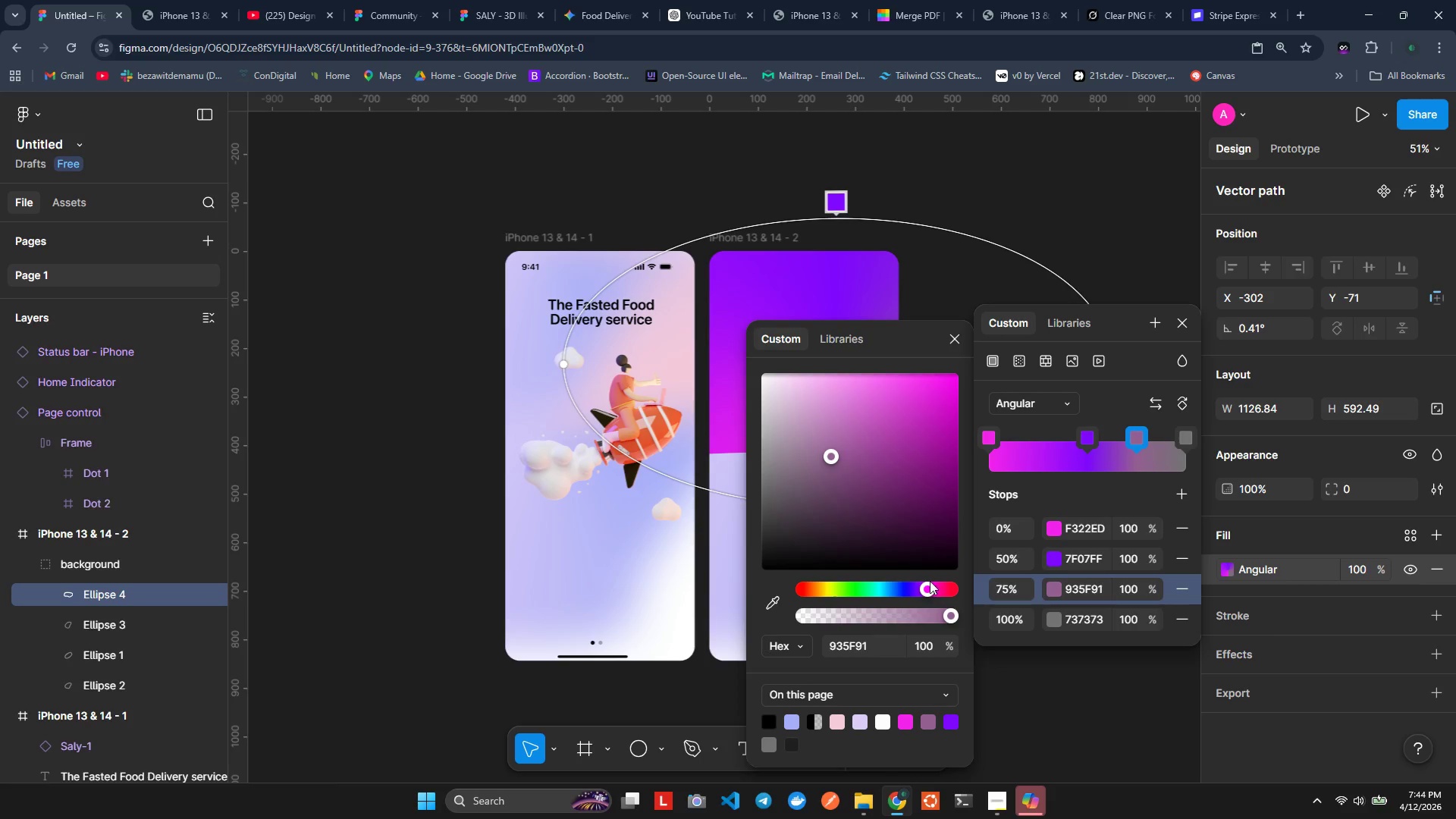 
left_click_drag(start_coordinate=[930, 589], to_coordinate=[949, 586])
 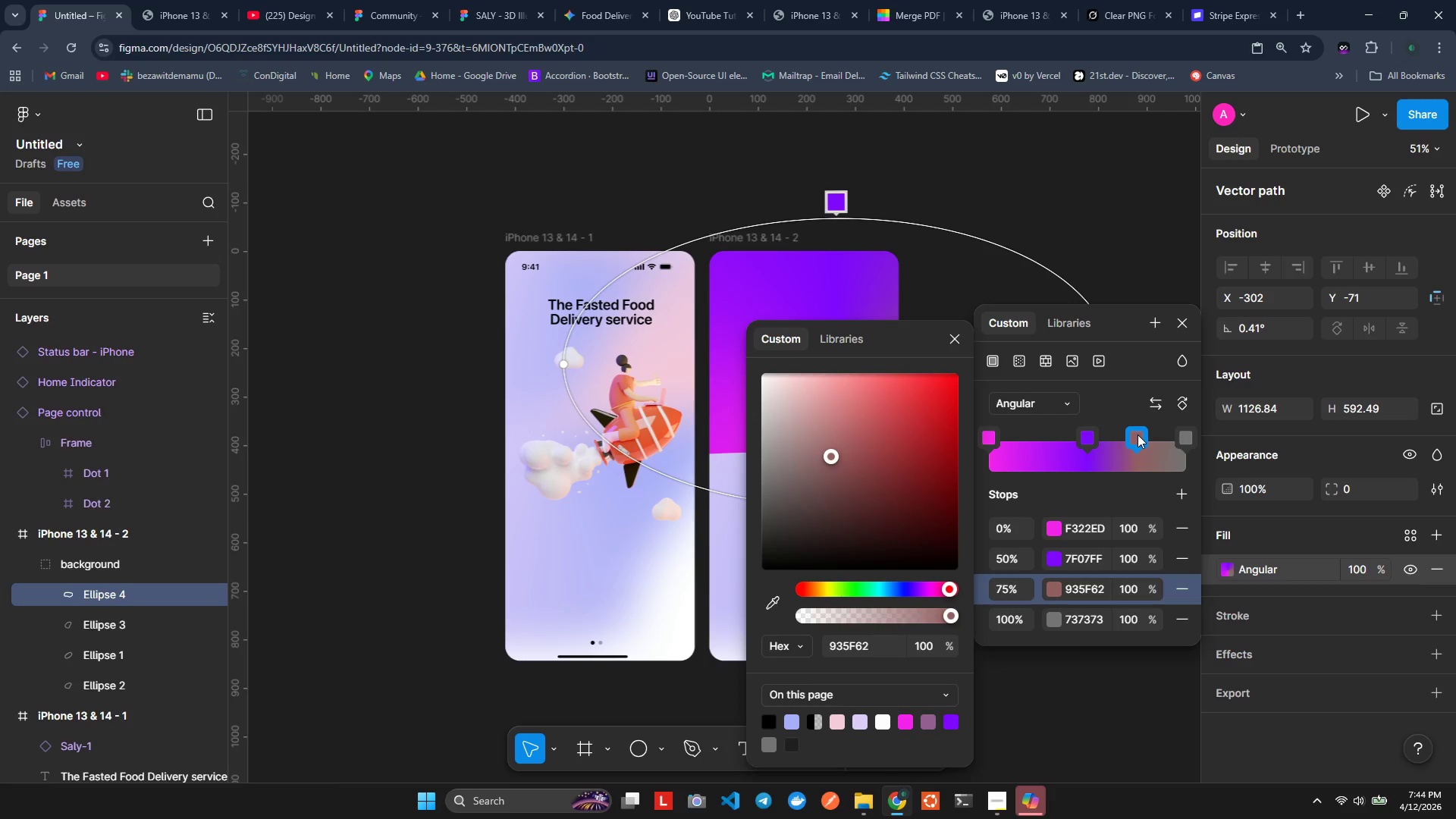 
left_click_drag(start_coordinate=[1138, 437], to_coordinate=[1141, 437])
 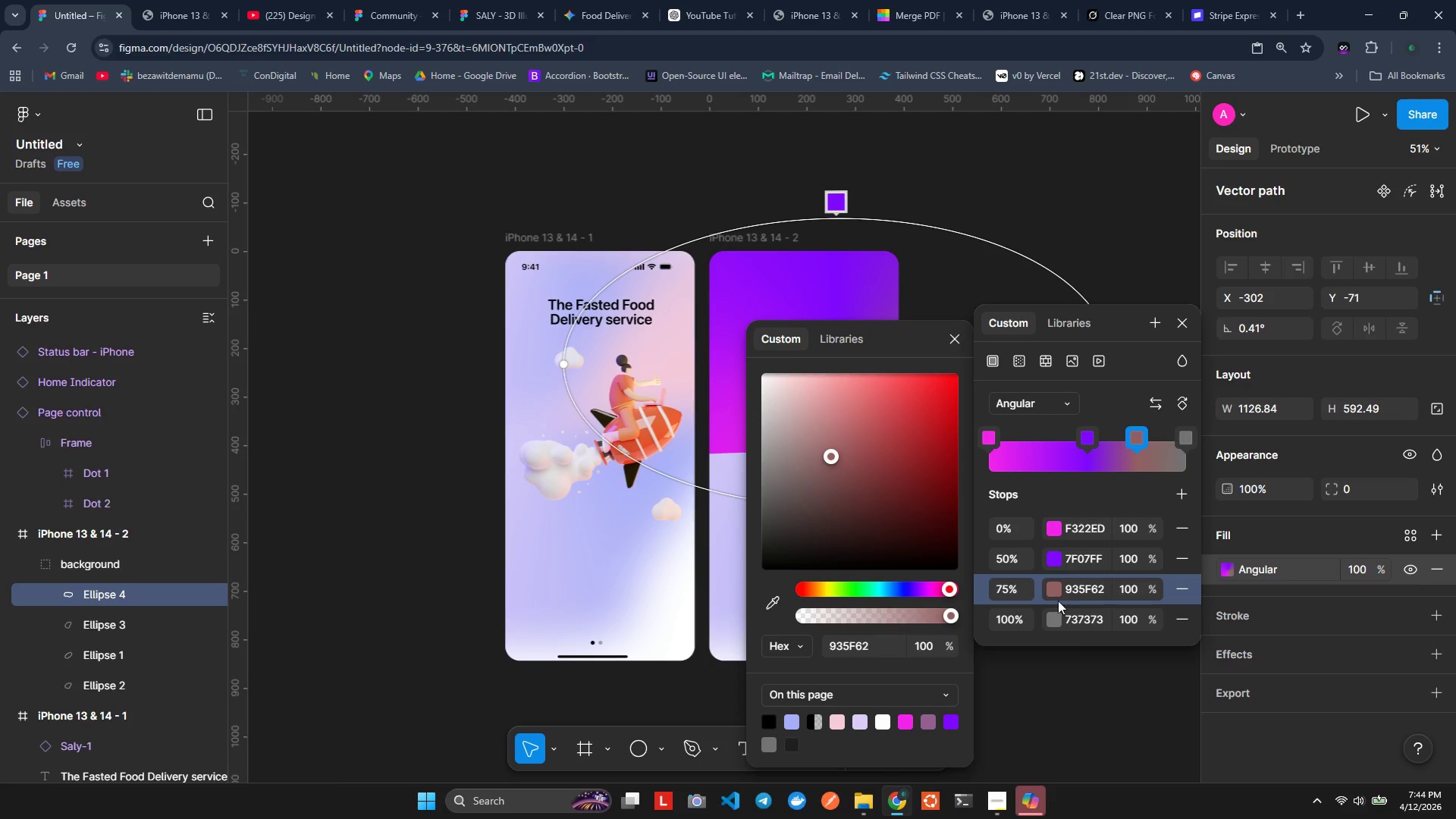 
left_click([1056, 593])
 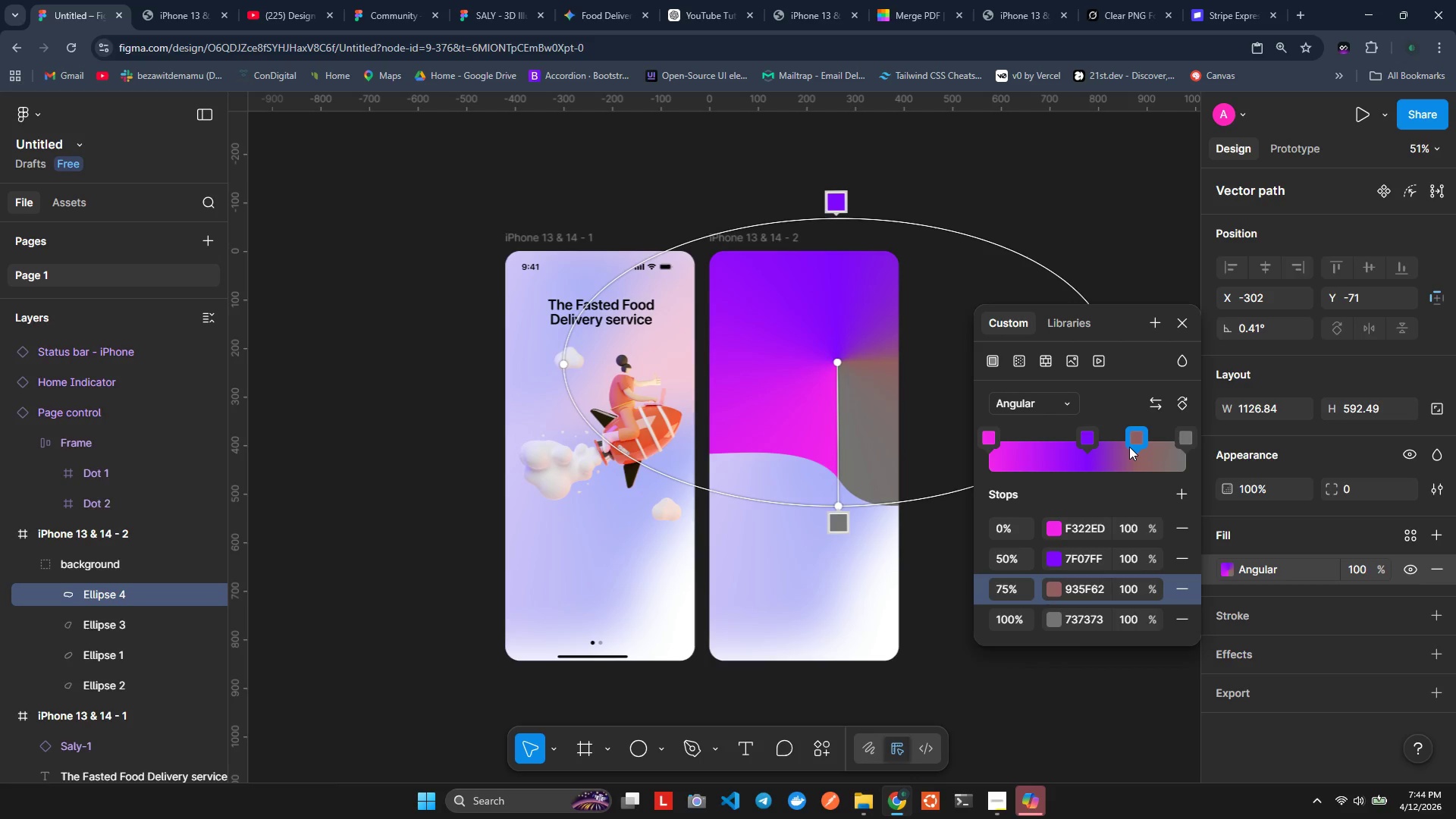 
left_click([1053, 588])
 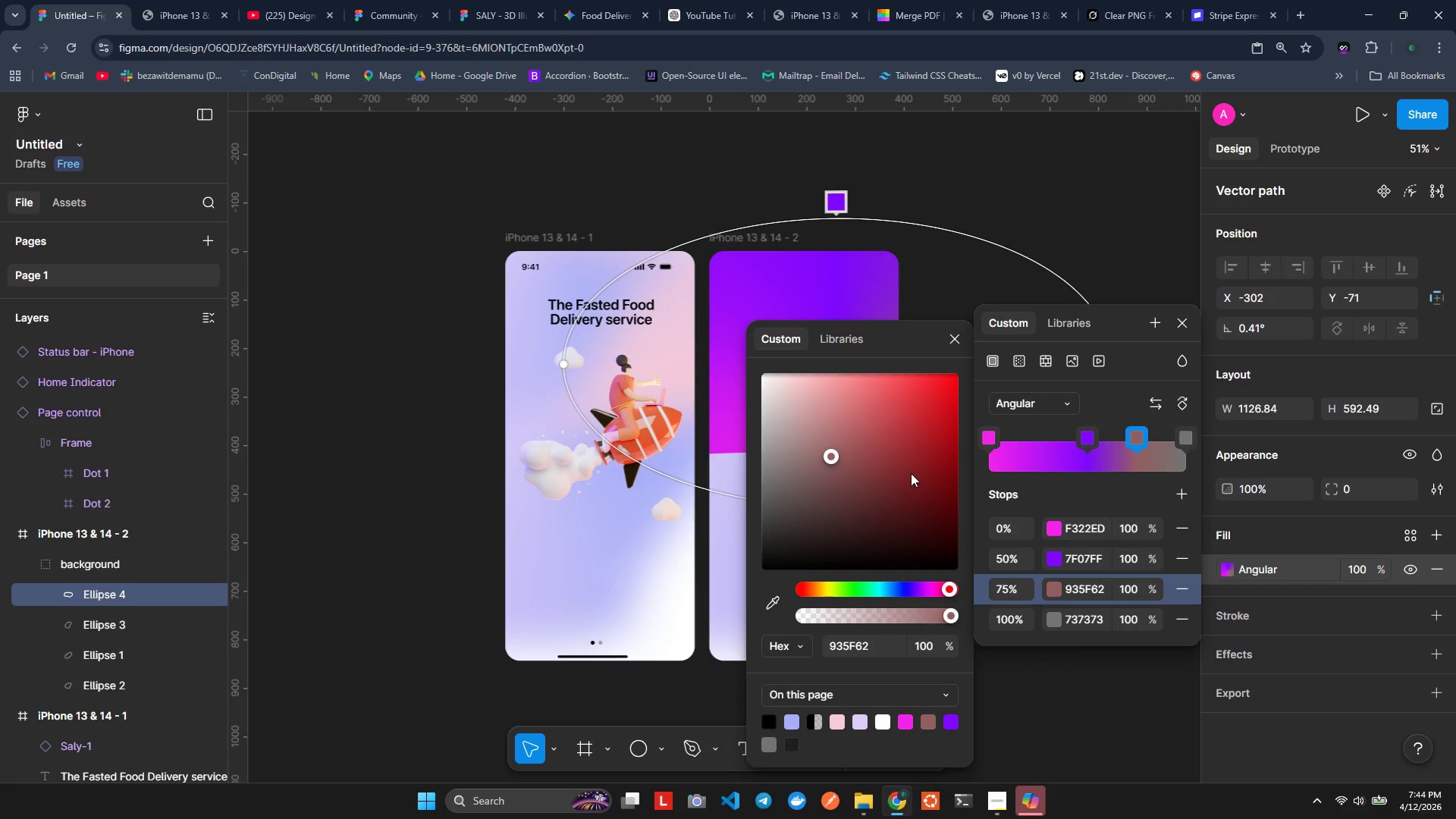 
left_click_drag(start_coordinate=[880, 466], to_coordinate=[899, 384])
 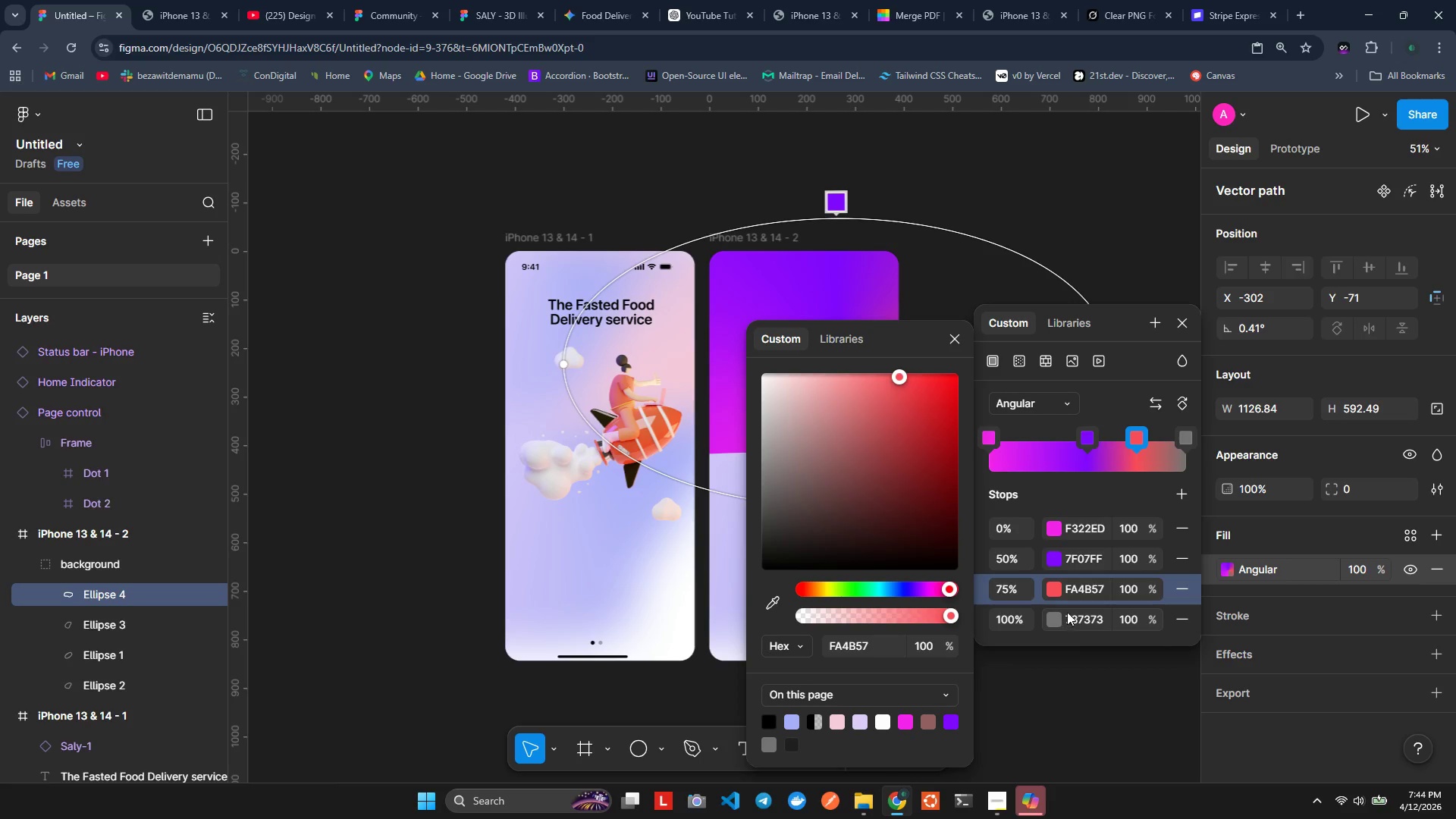 
left_click([1057, 615])
 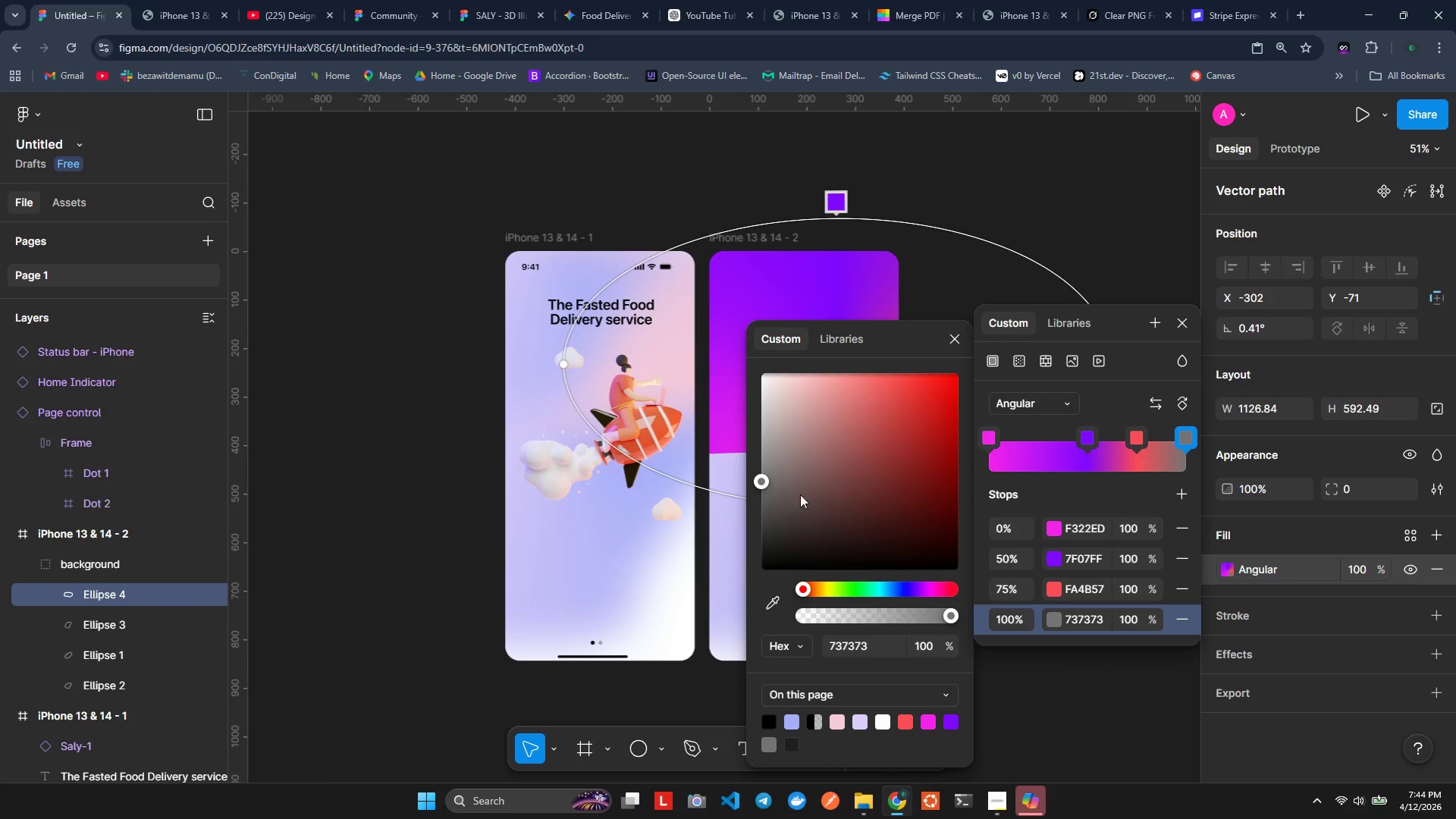 
left_click_drag(start_coordinate=[776, 477], to_coordinate=[846, 408])
 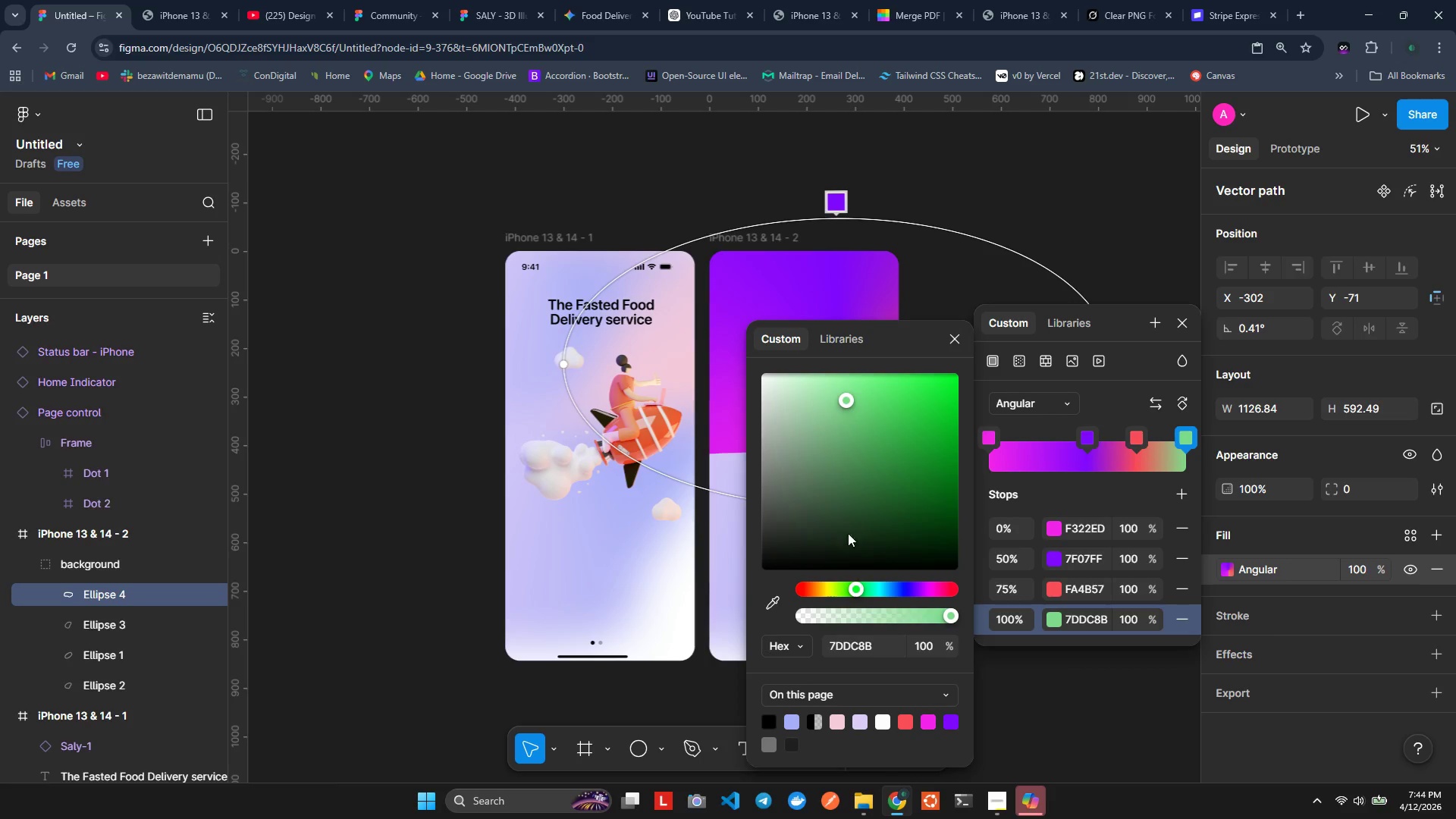 
left_click_drag(start_coordinate=[846, 457], to_coordinate=[827, 374])
 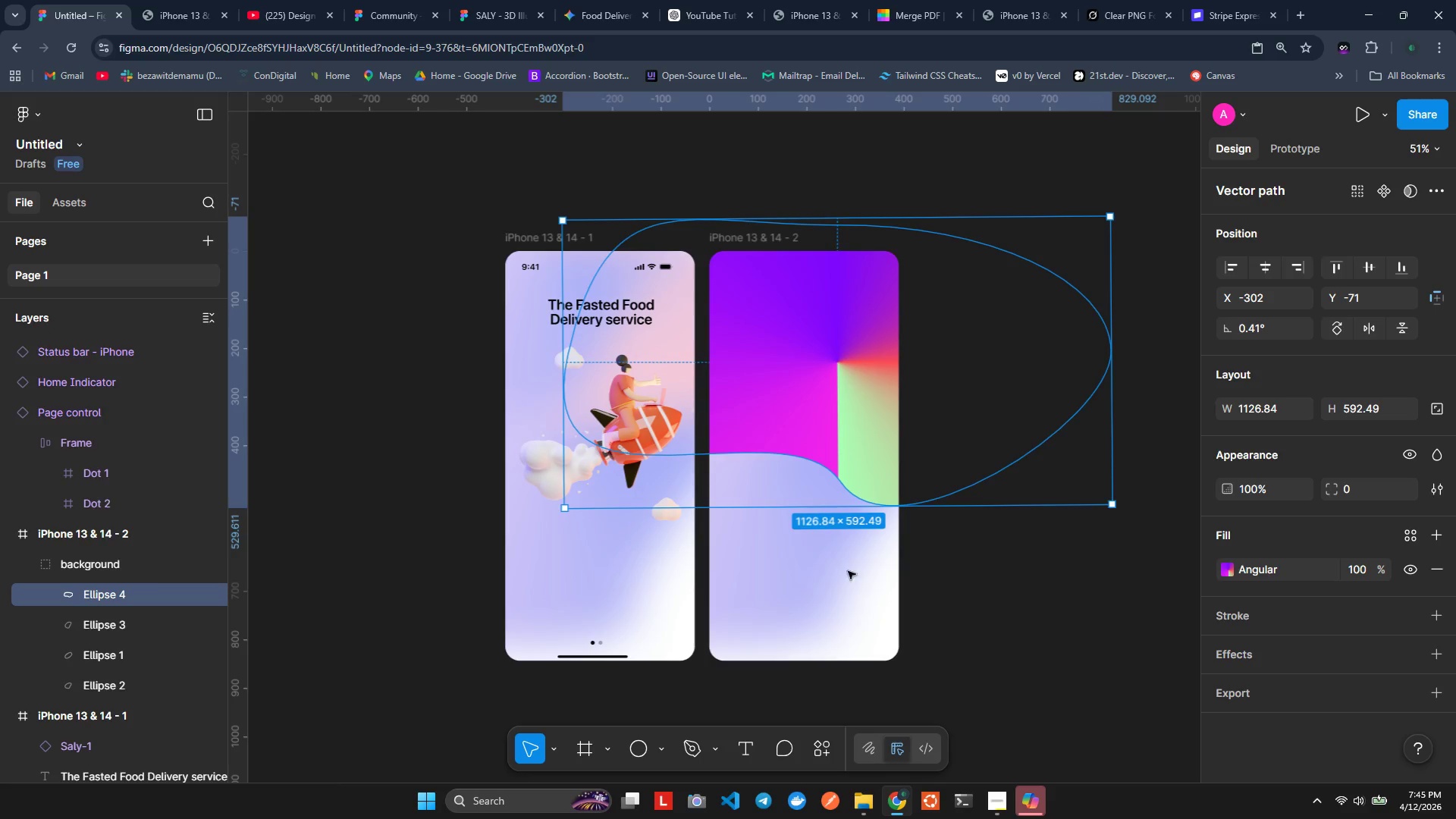 
left_click_drag(start_coordinate=[1116, 503], to_coordinate=[1022, 466])
 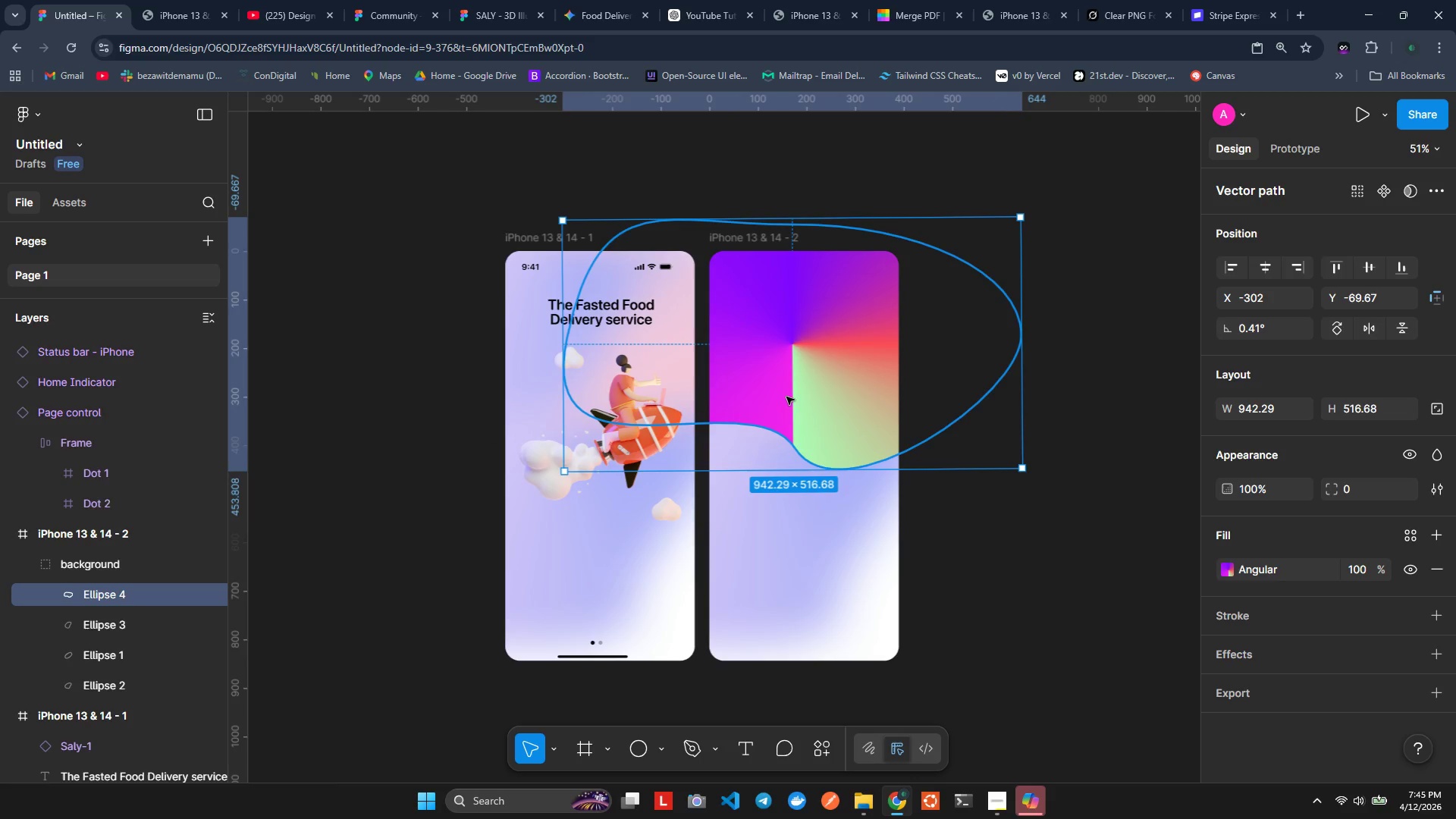 
left_click_drag(start_coordinate=[786, 397], to_coordinate=[811, 396])
 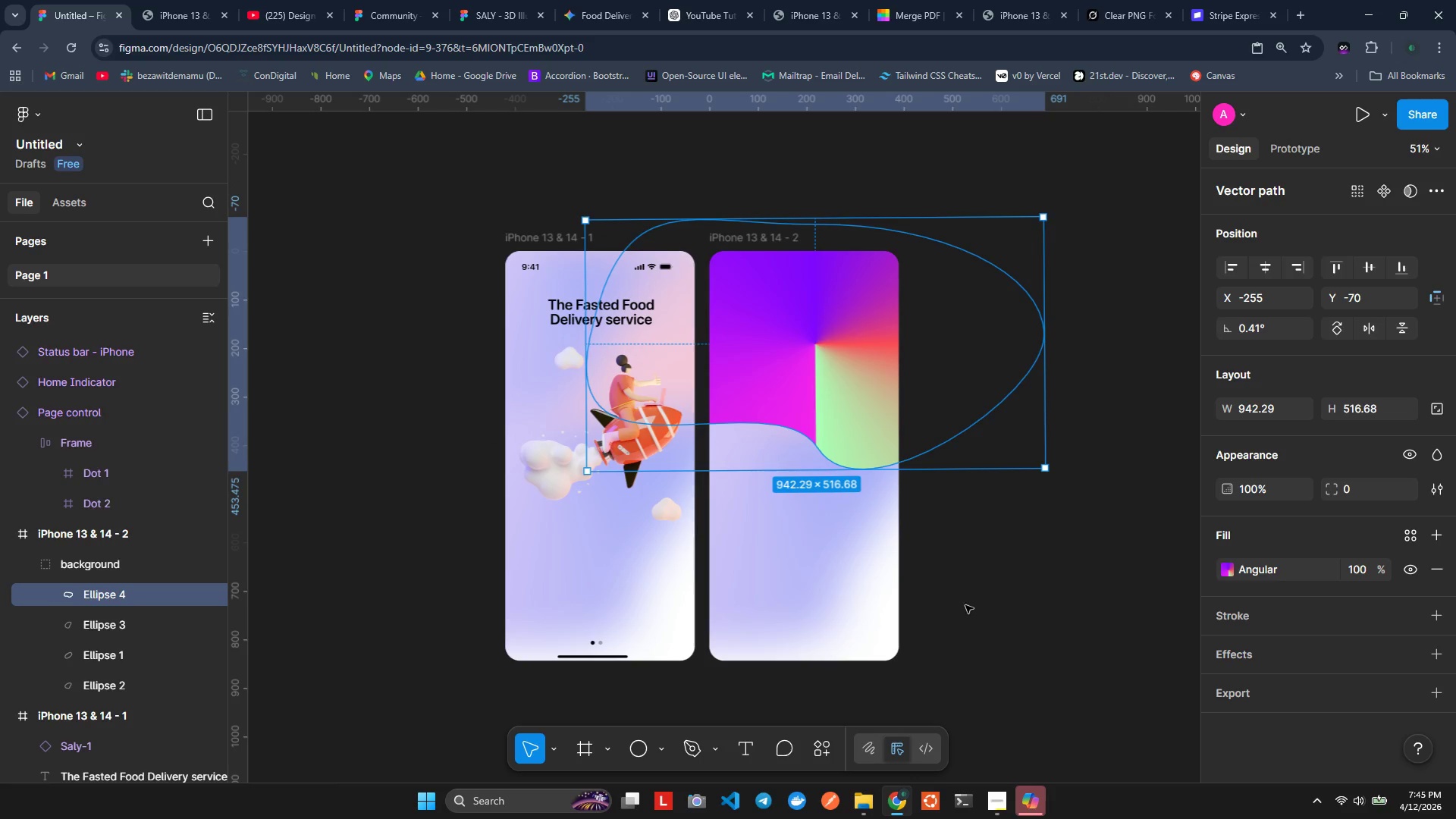 
left_click_drag(start_coordinate=[1045, 467], to_coordinate=[1066, 420])
 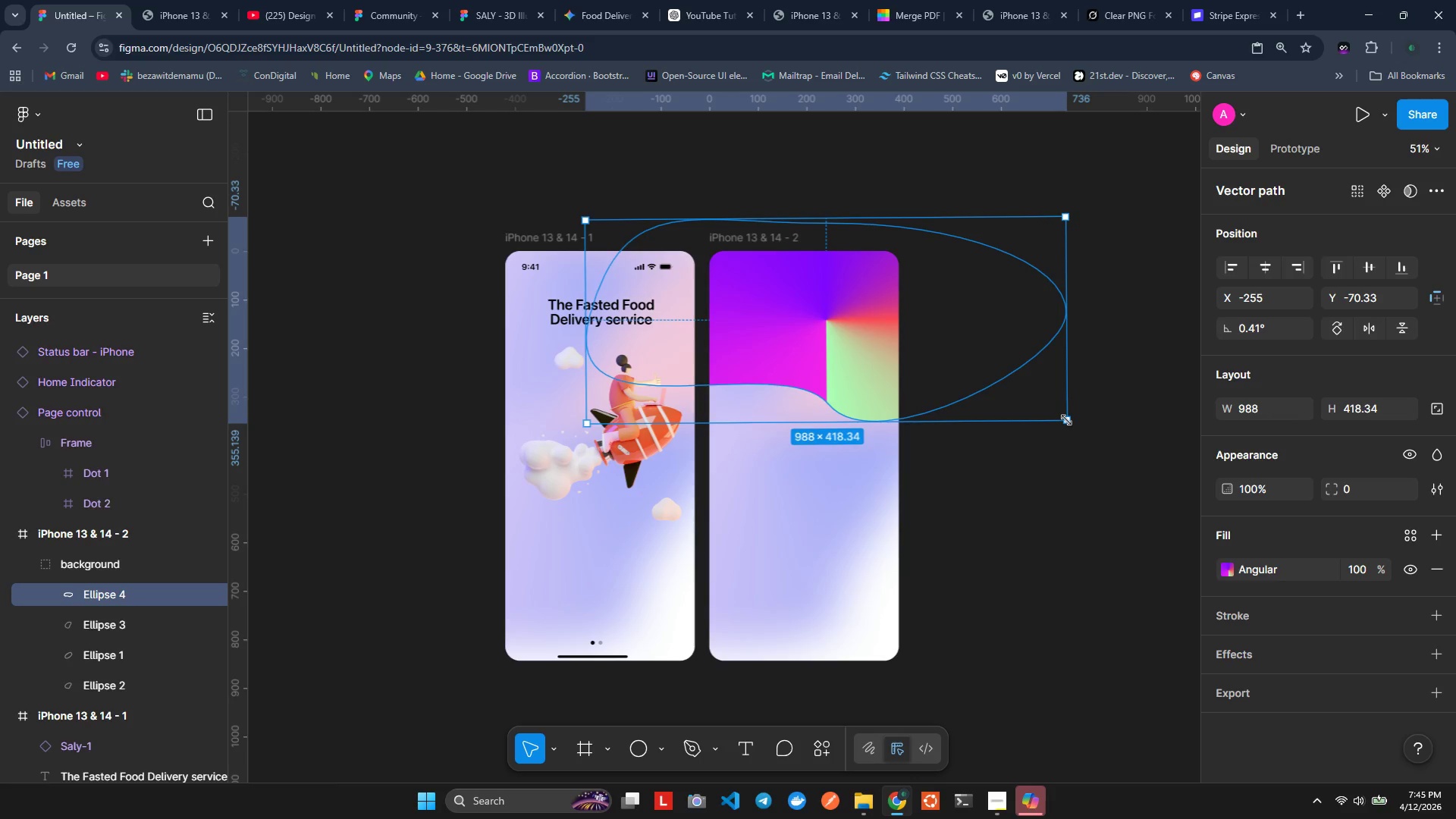 
key(Control+ControlLeft)
 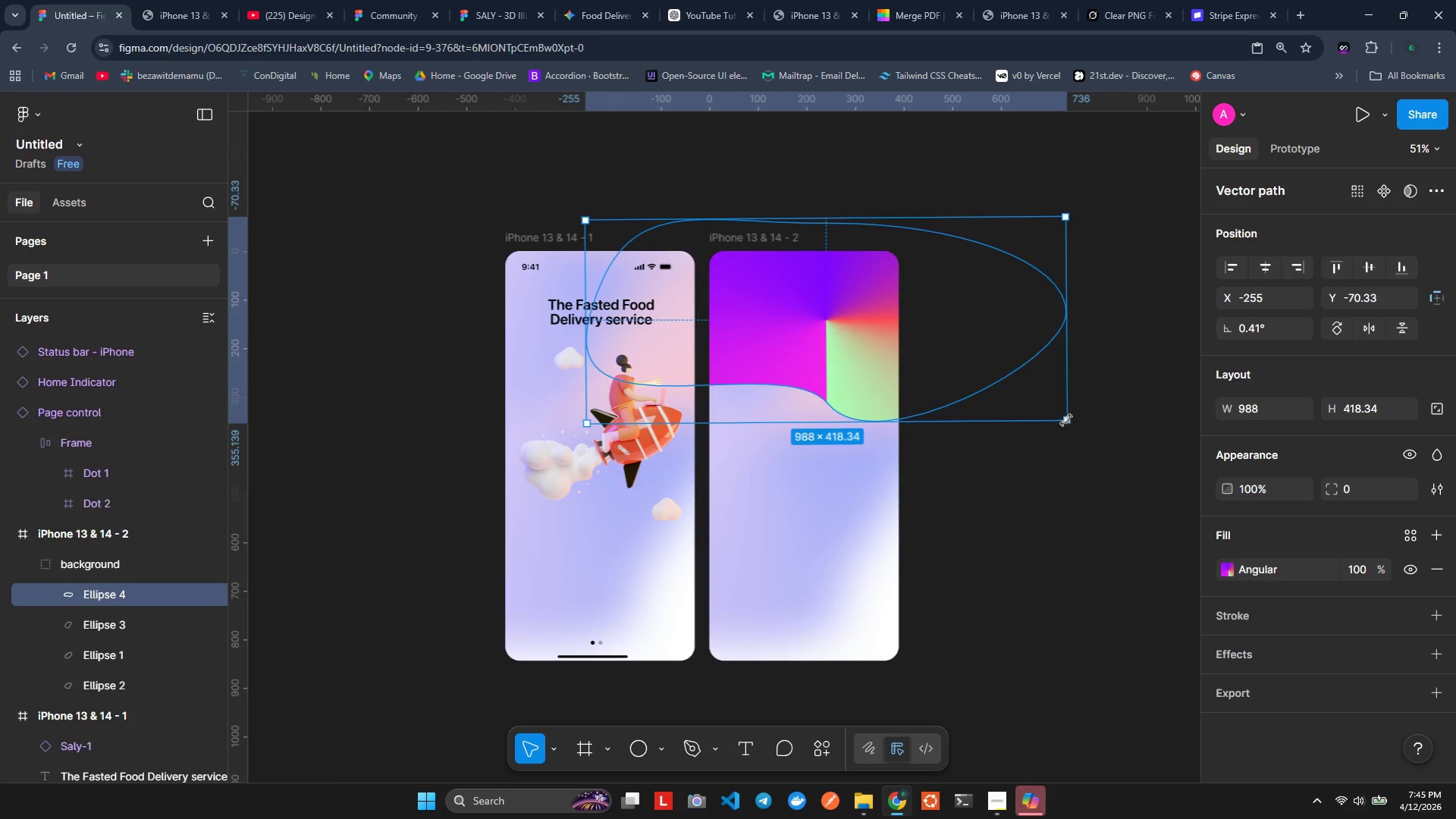 
key(Control+Z)
 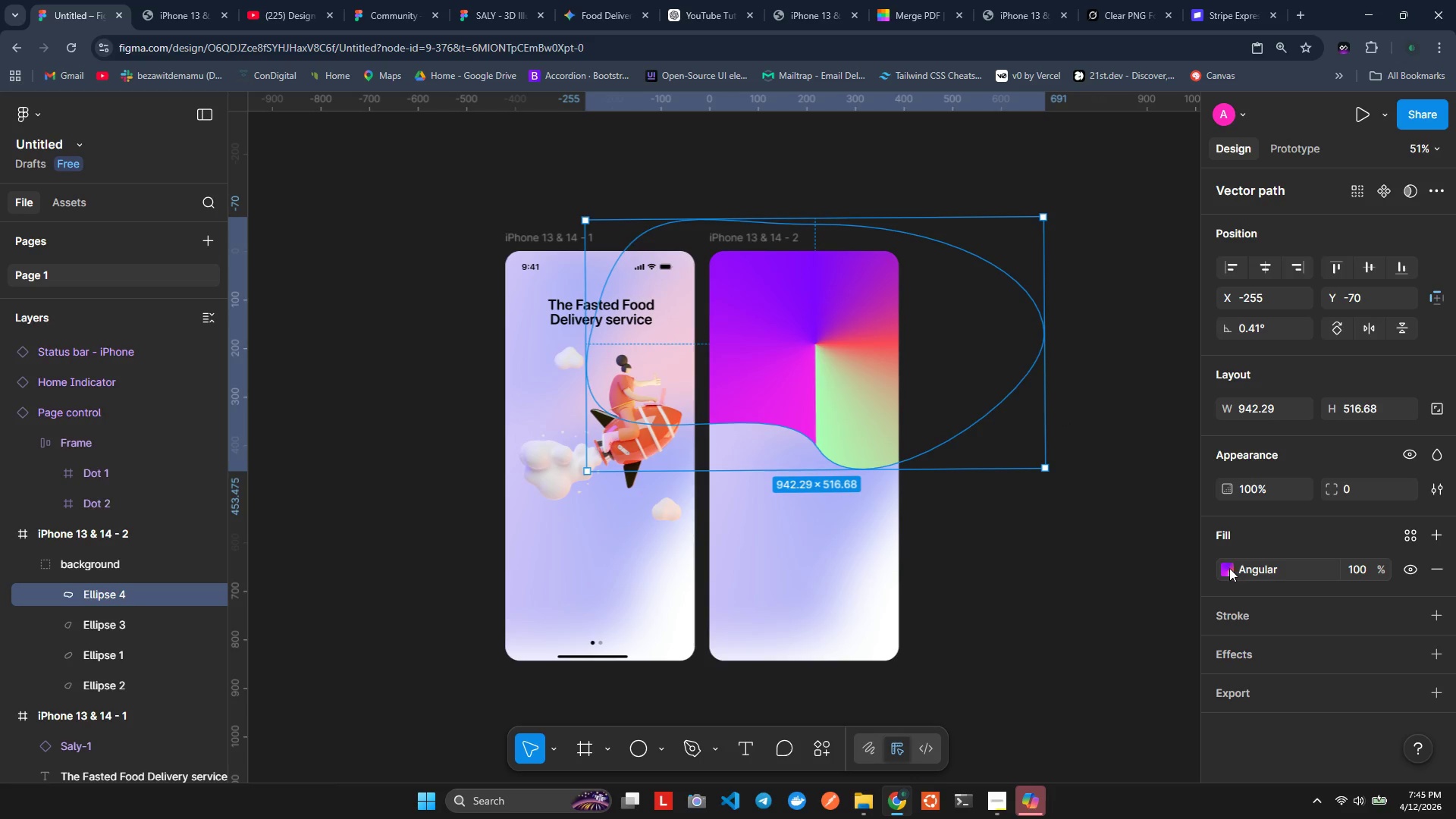 
left_click([1229, 567])
 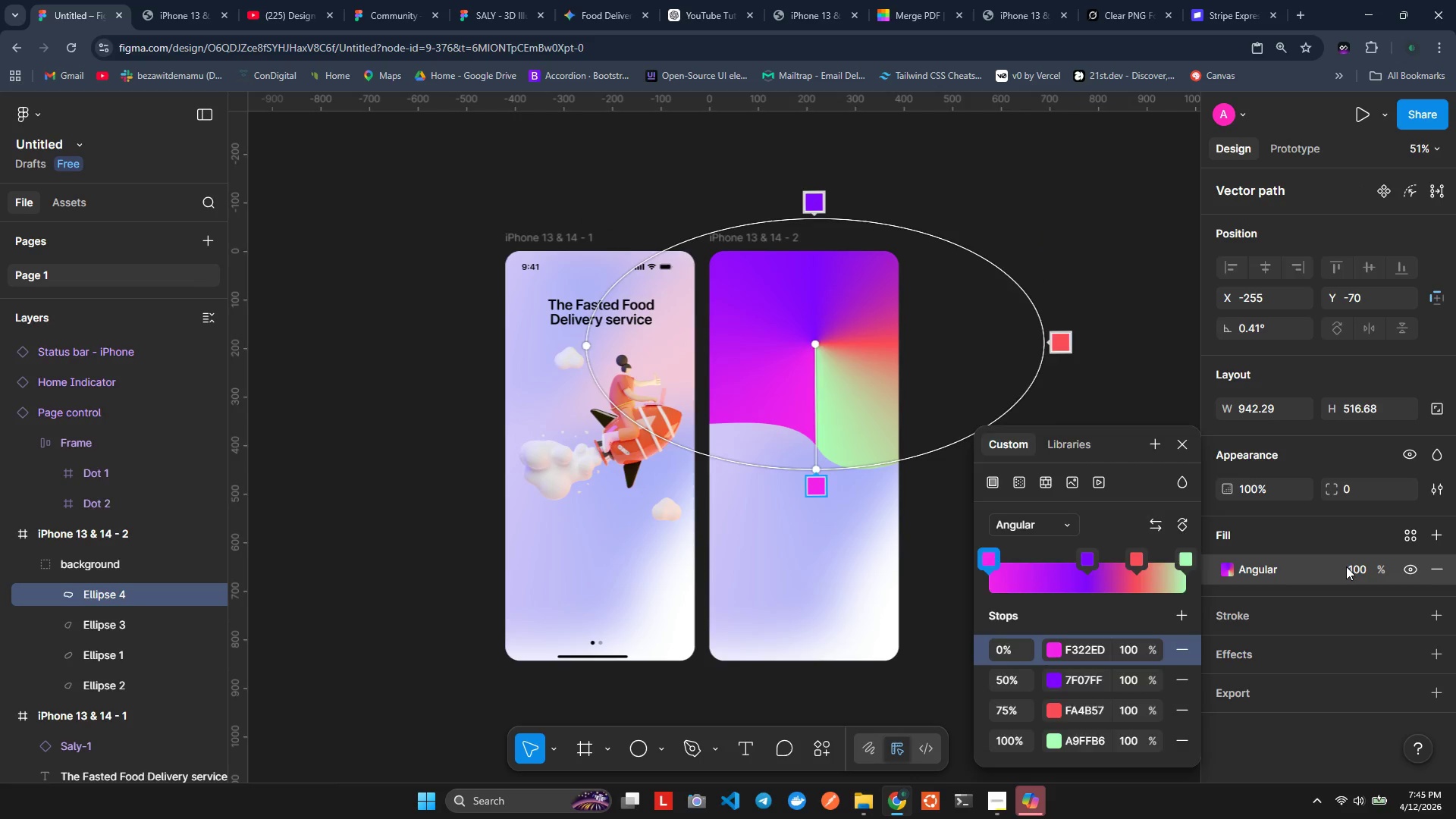 
left_click([1346, 566])
 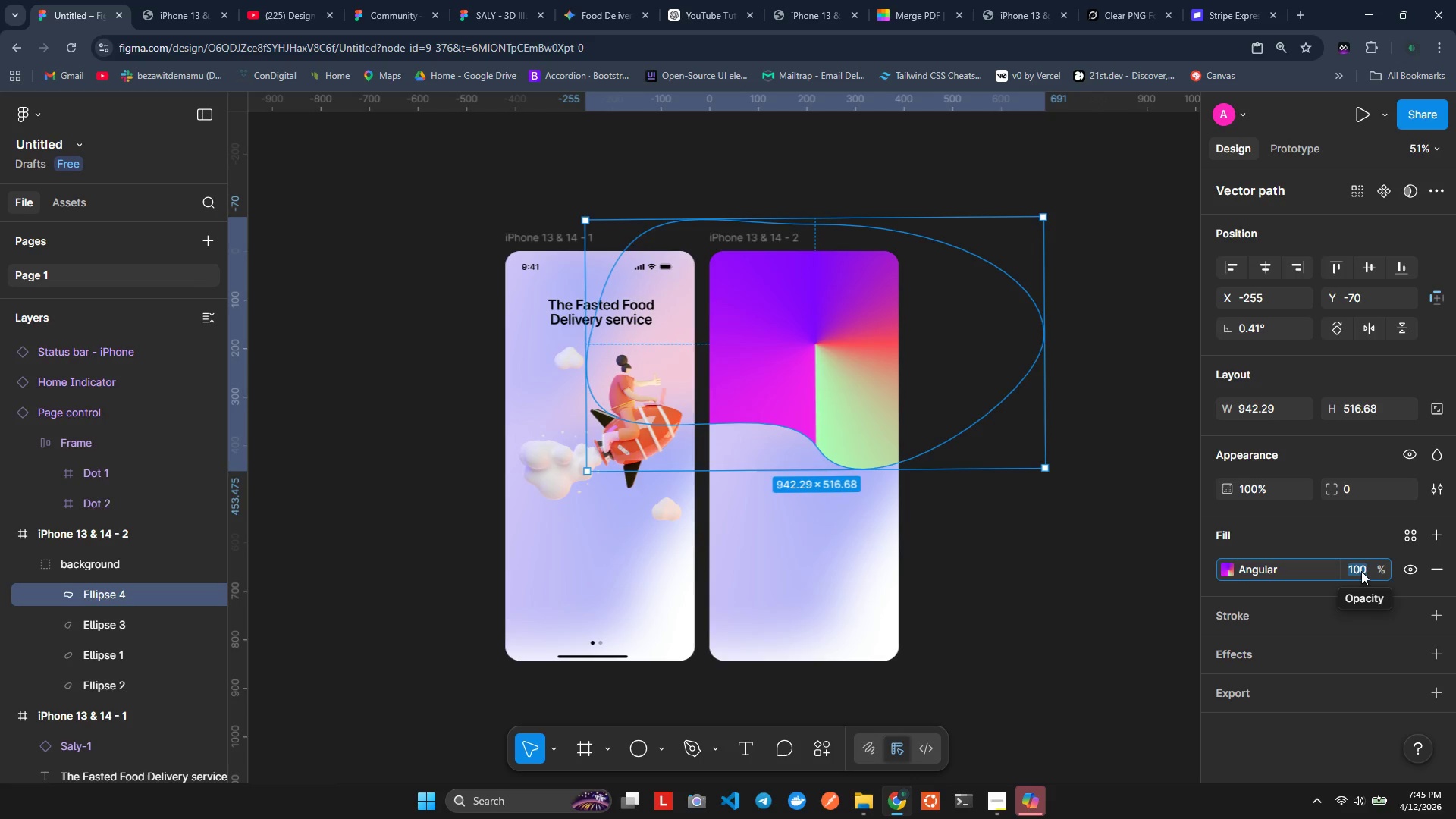 
type(50)
 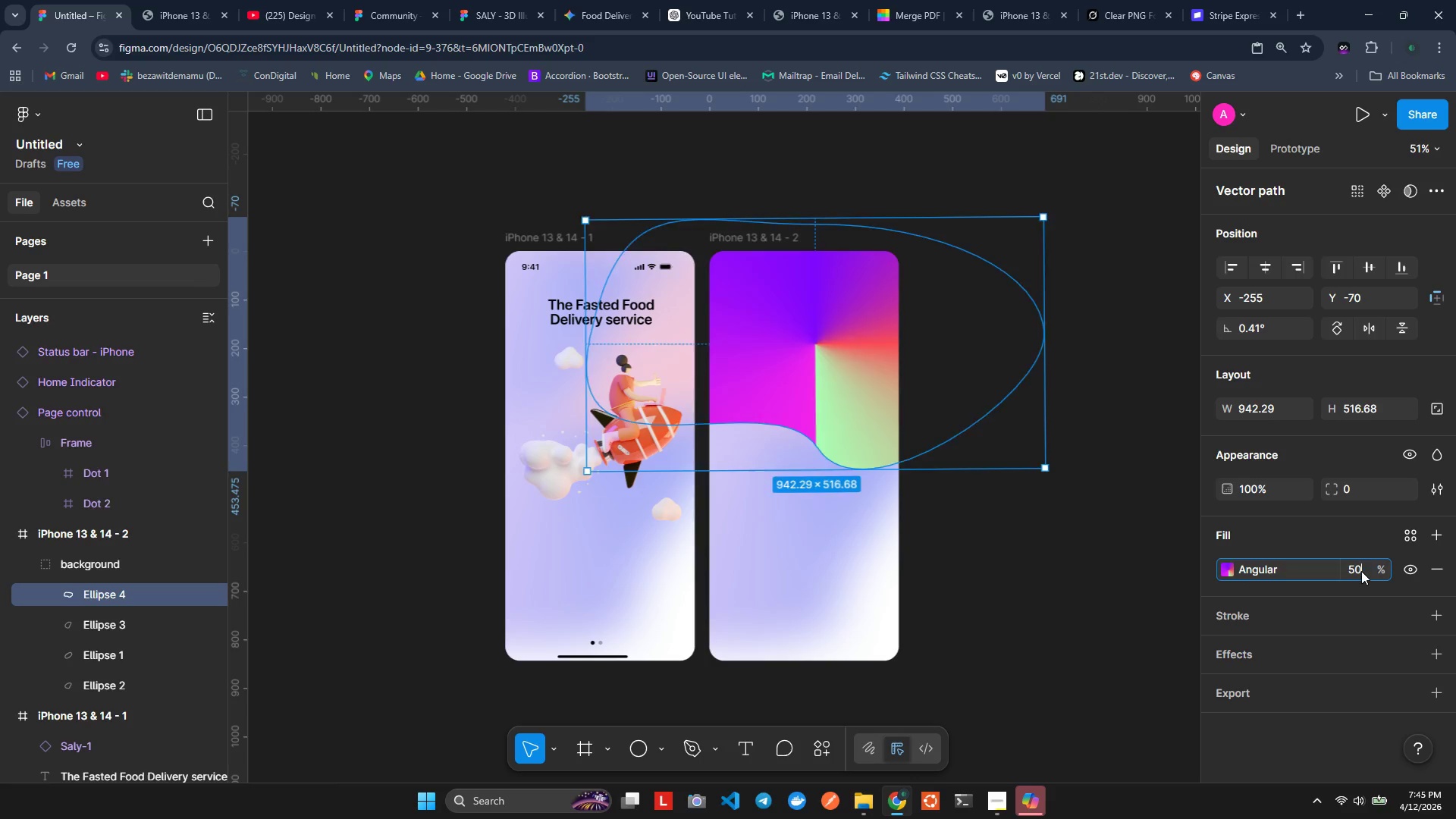 
key(Enter)
 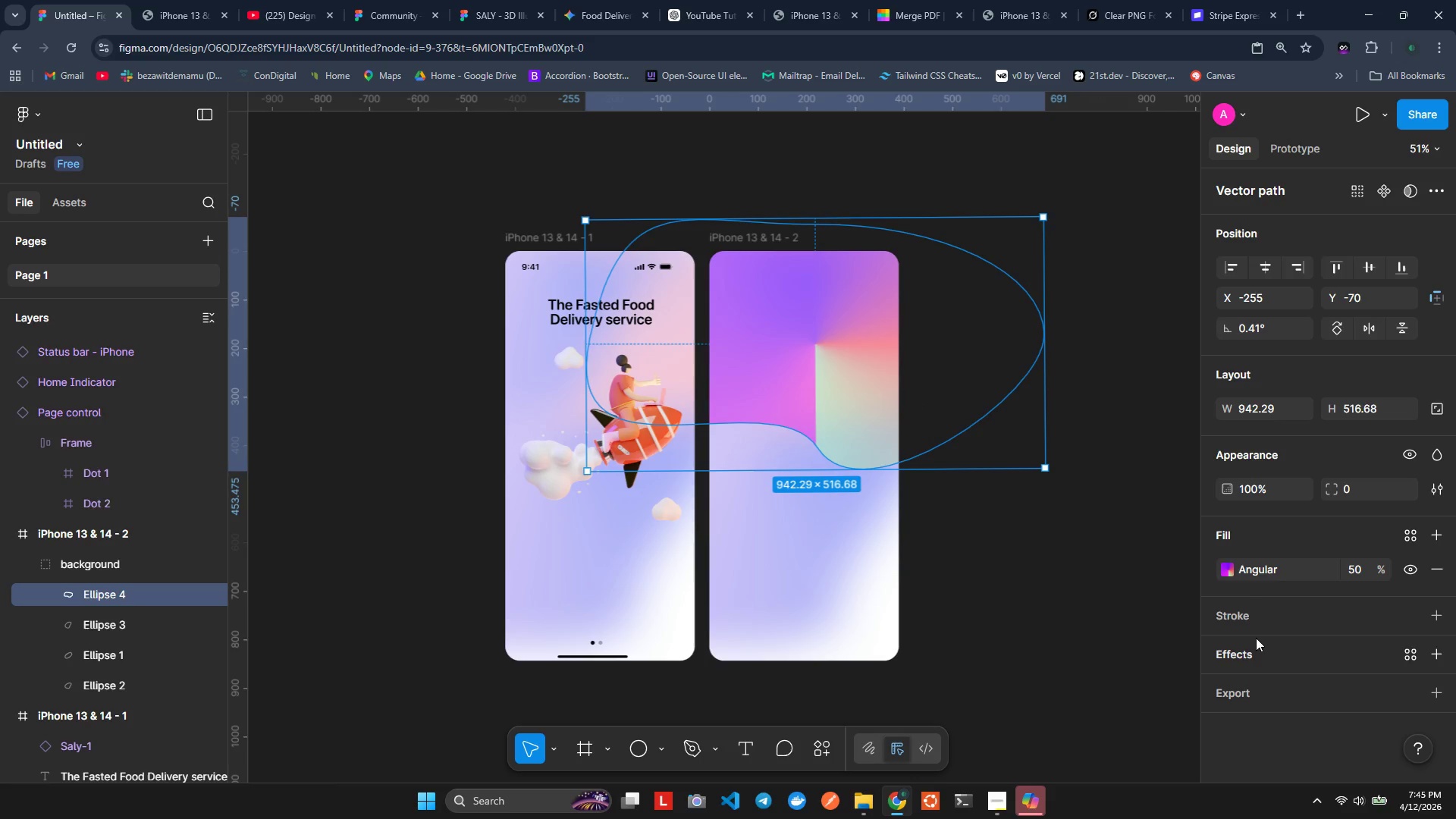 
left_click([1230, 565])
 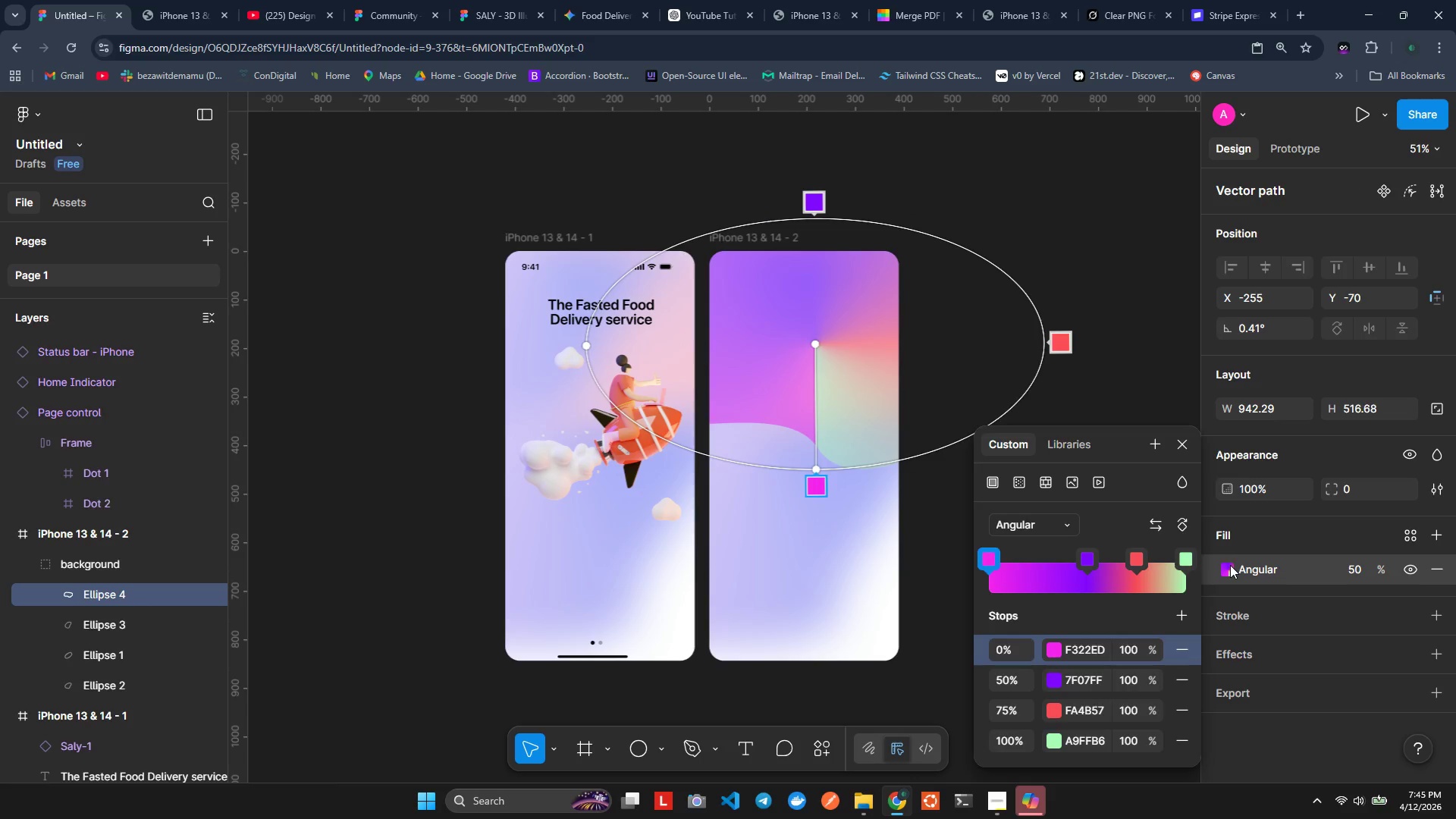 
left_click([1230, 565])
 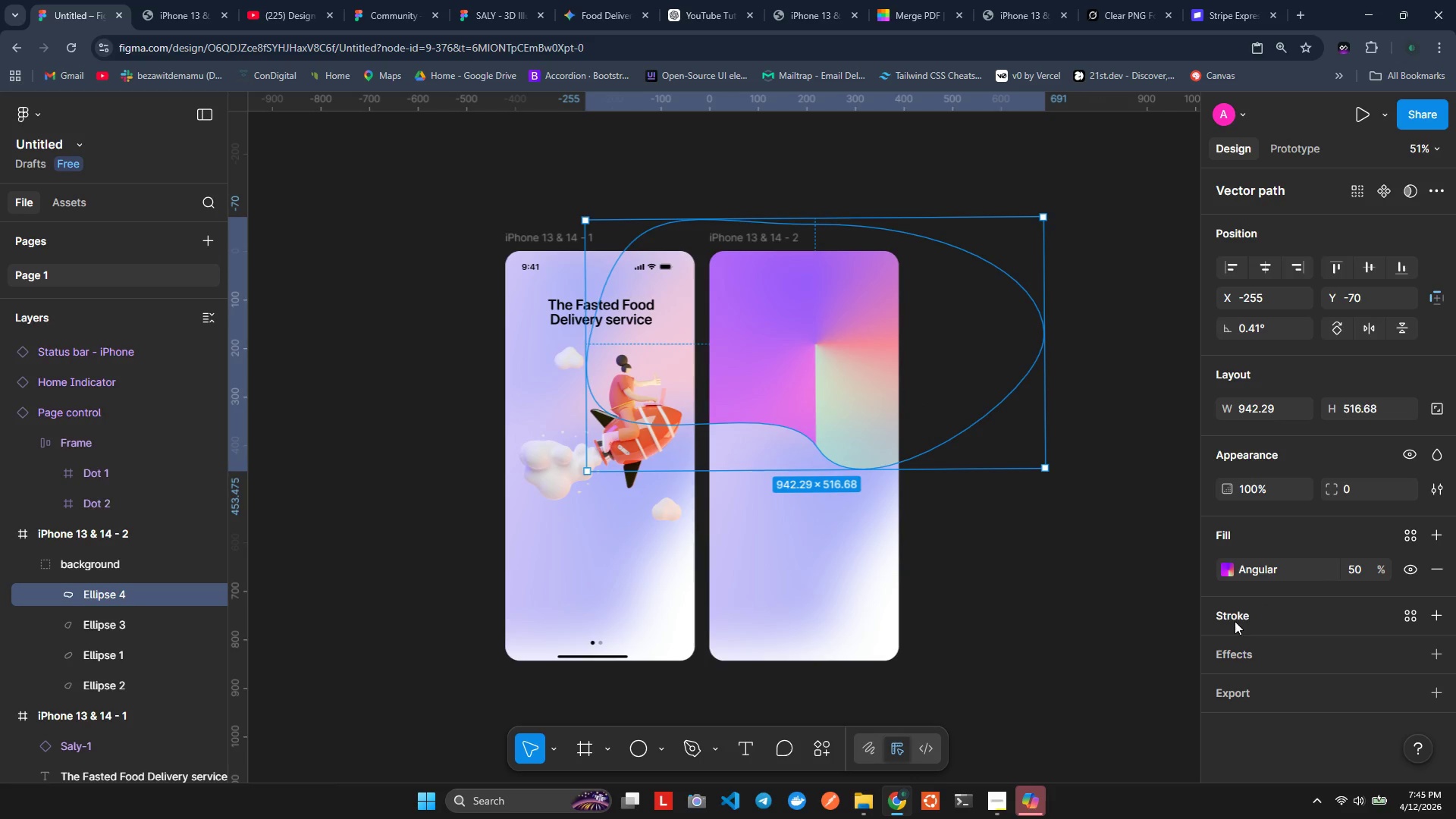 
left_click([1236, 652])
 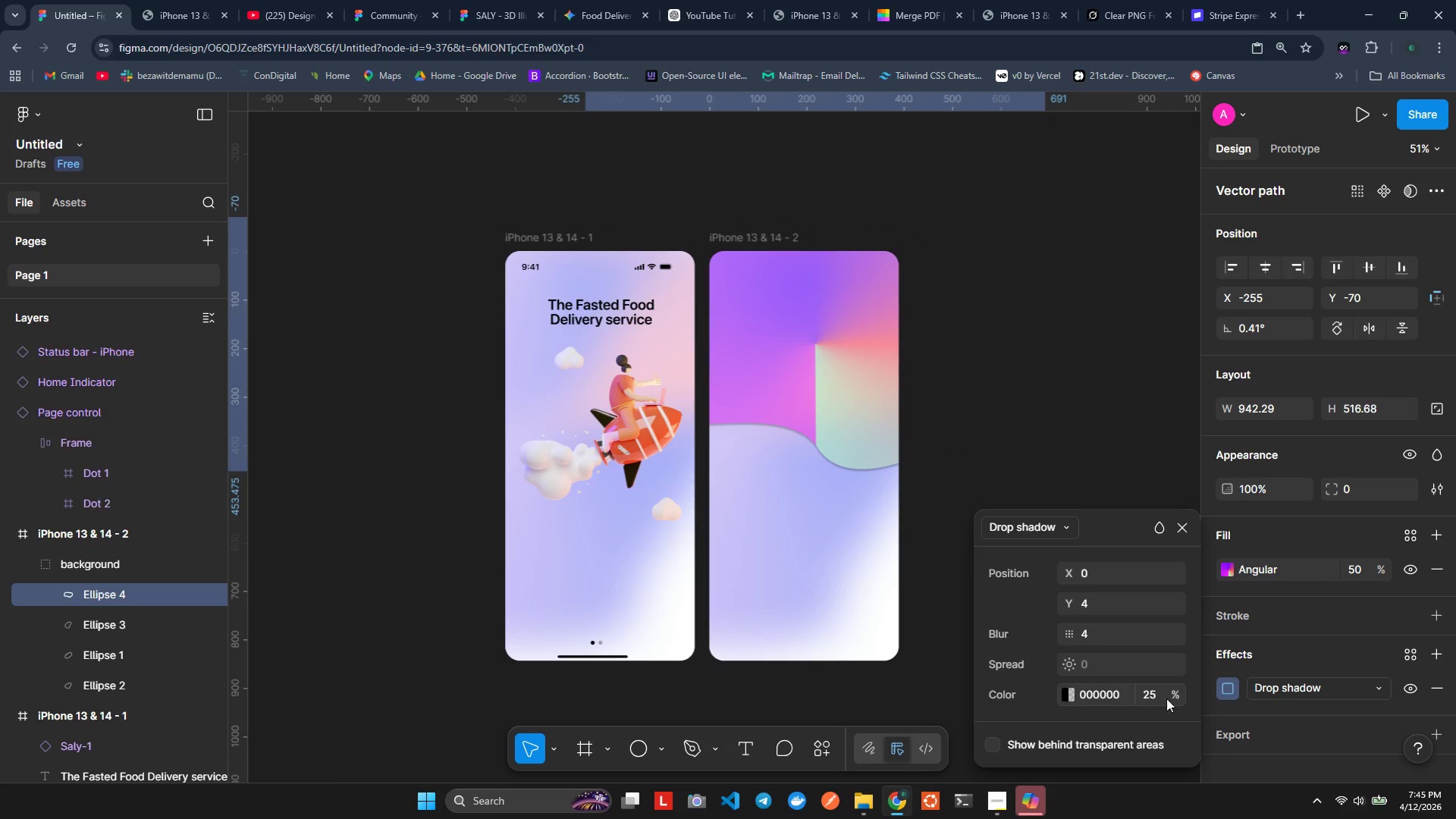 
left_click([1268, 686])
 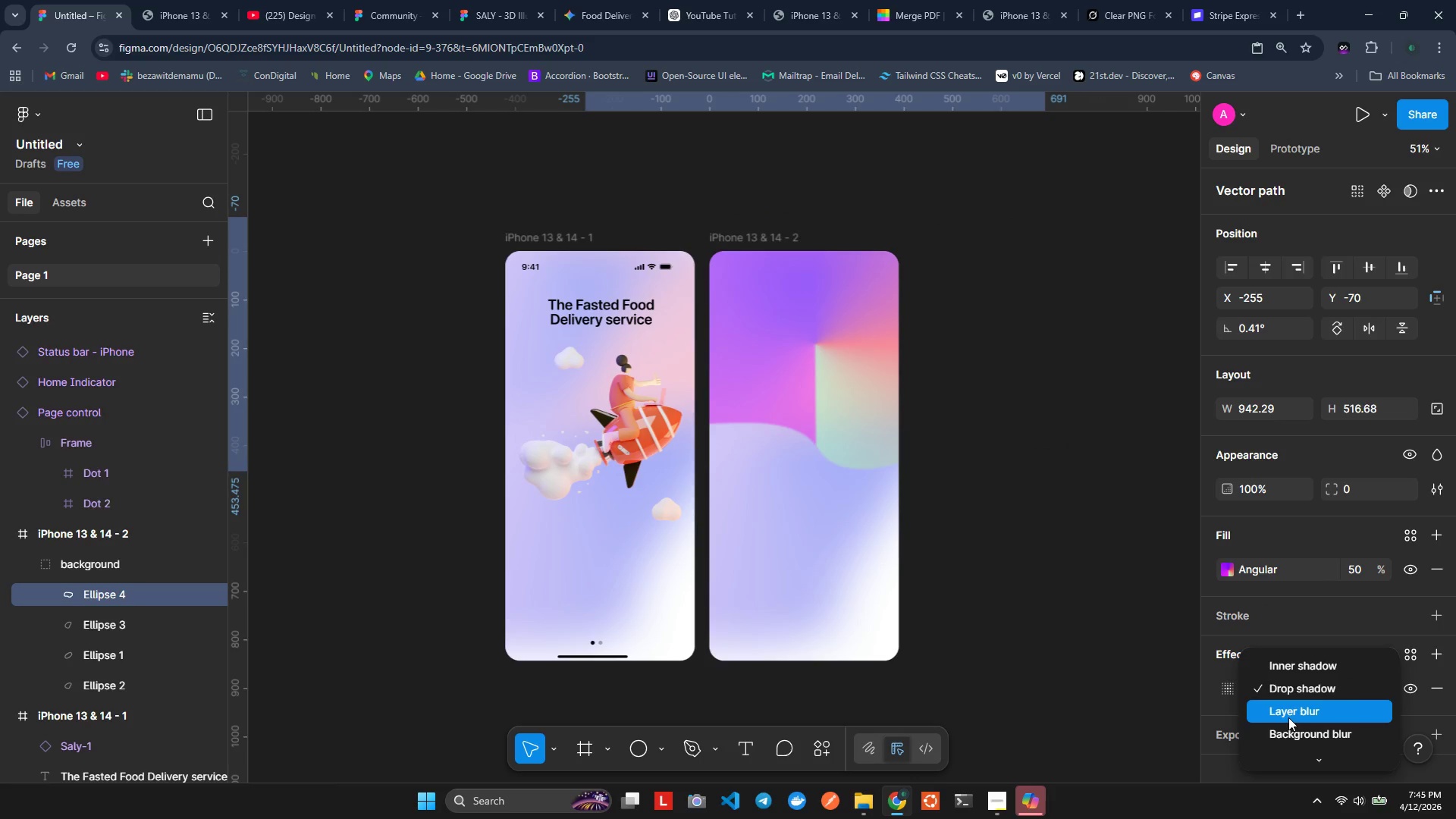 
left_click([1288, 716])
 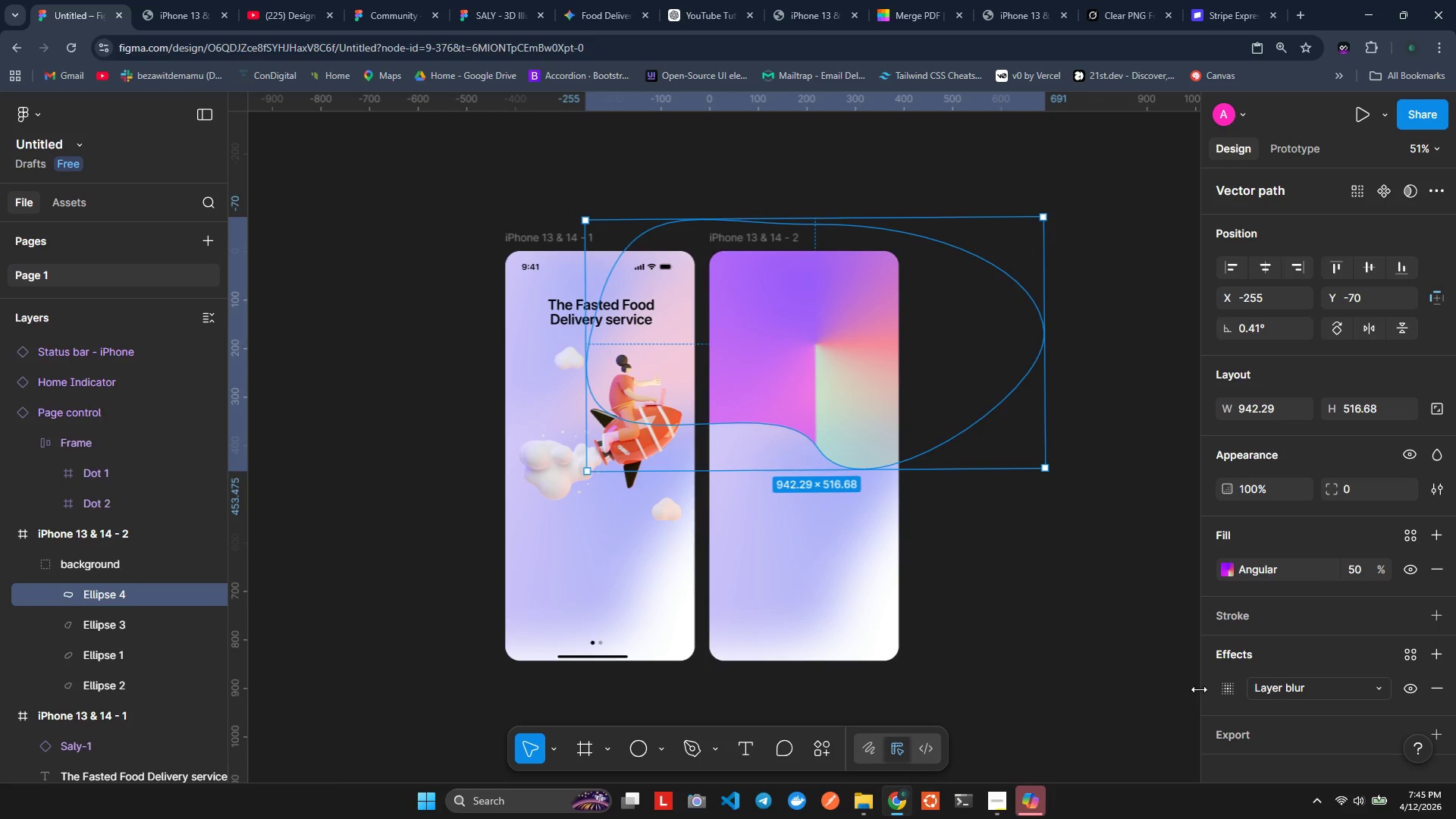 
left_click([1228, 688])
 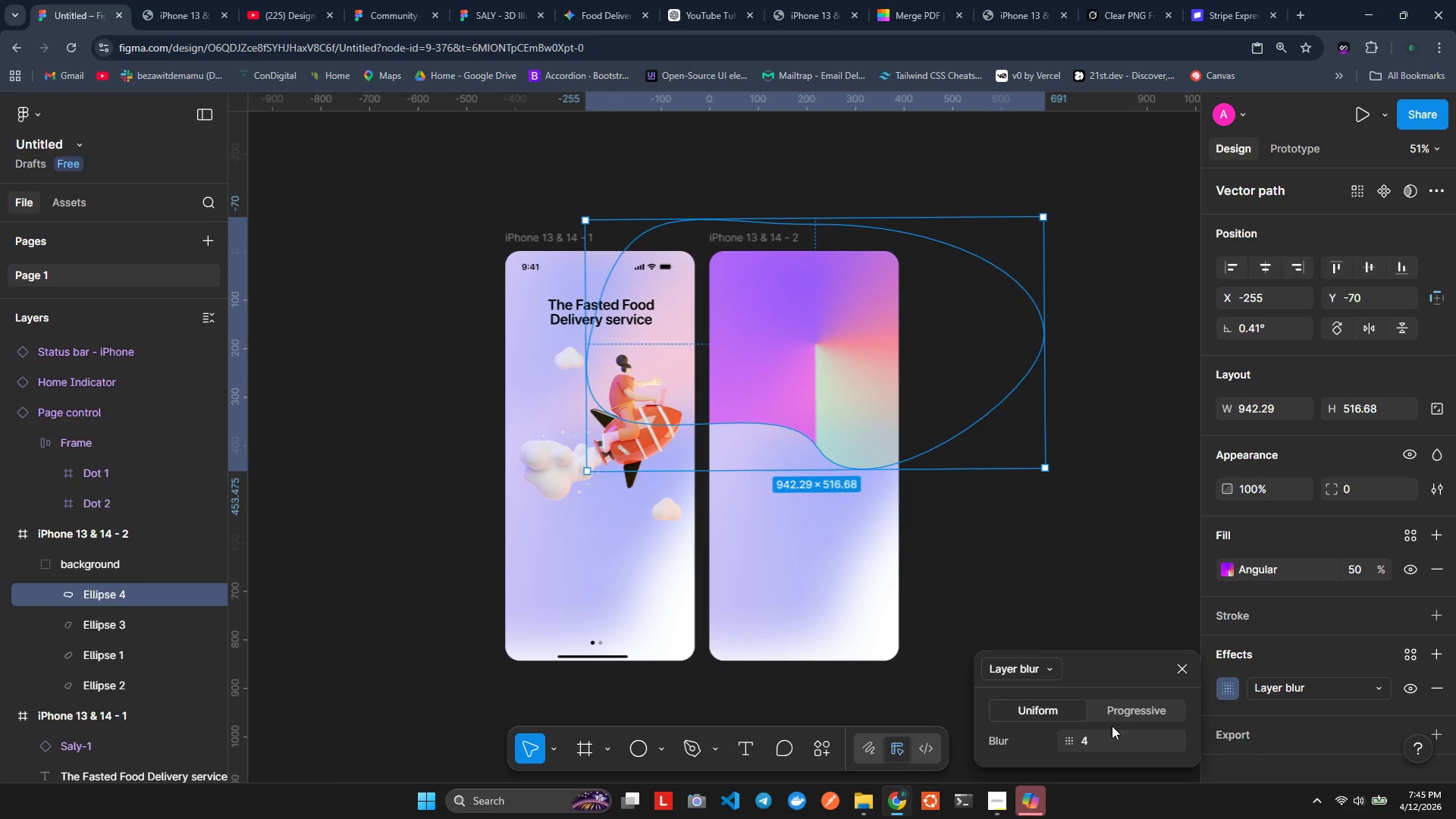 
left_click([1100, 738])
 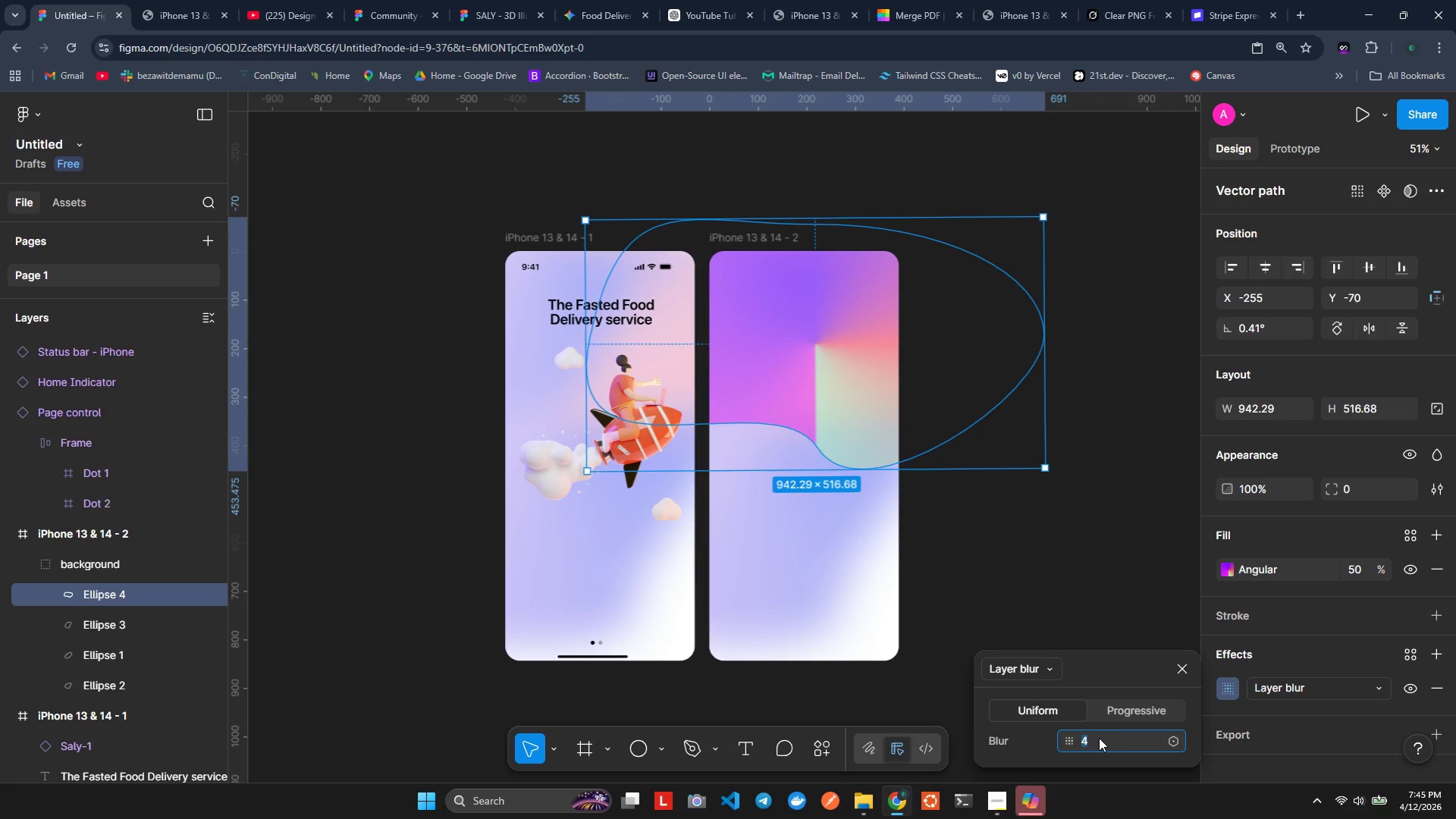 
type(100)
 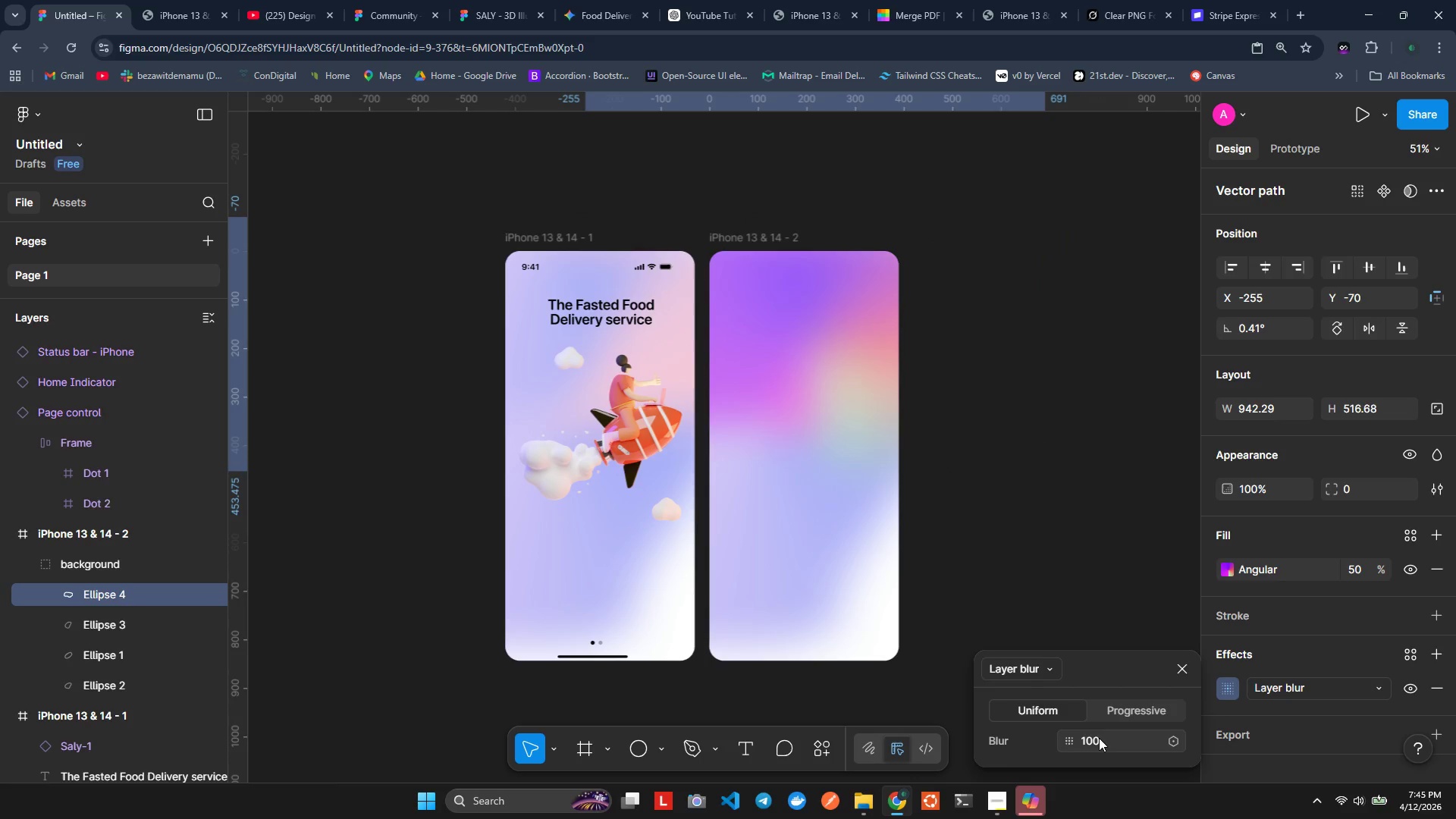 
key(Enter)
 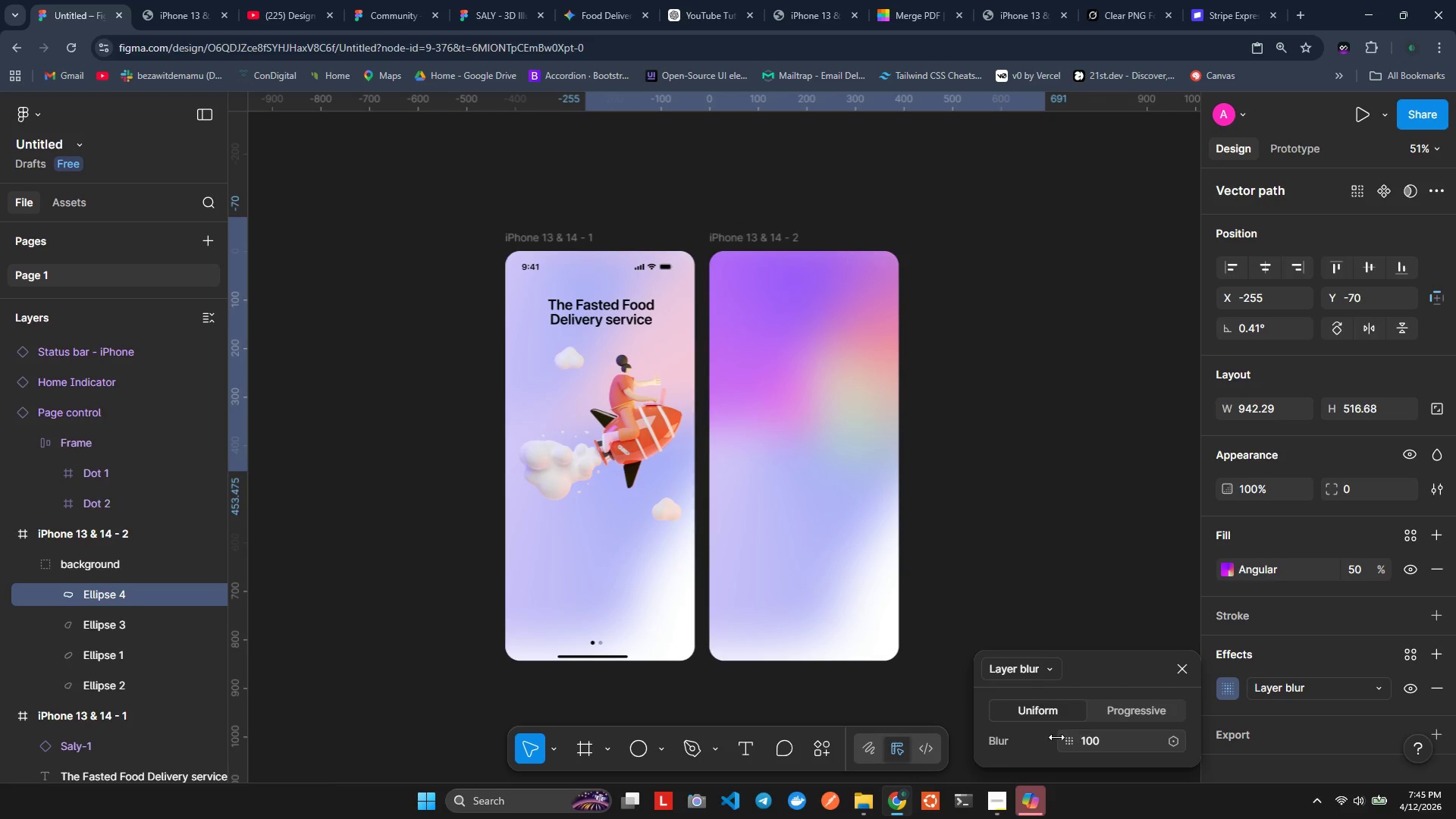 
left_click([974, 439])
 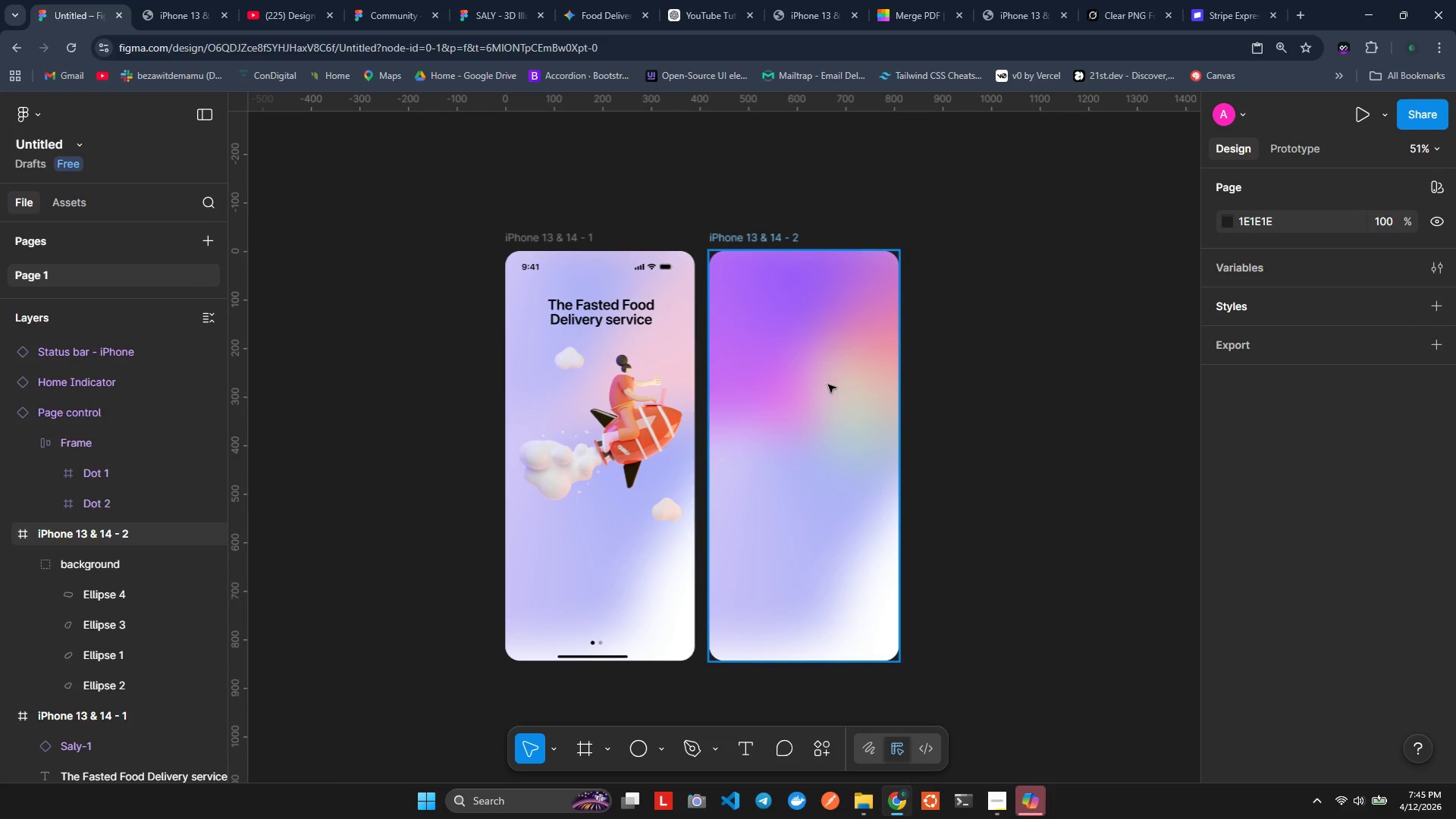 
wait(13.77)
 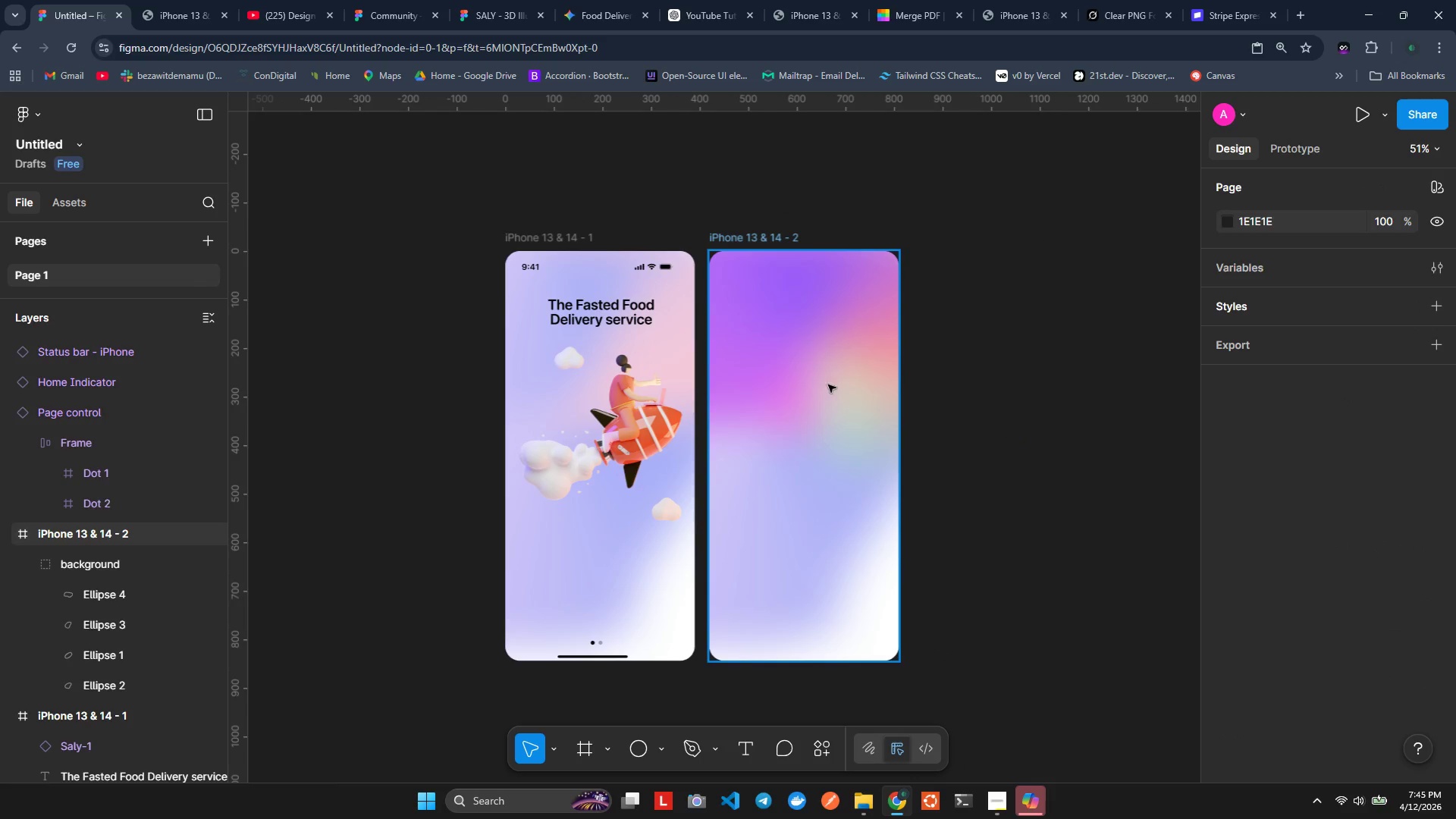 
left_click([740, 748])
 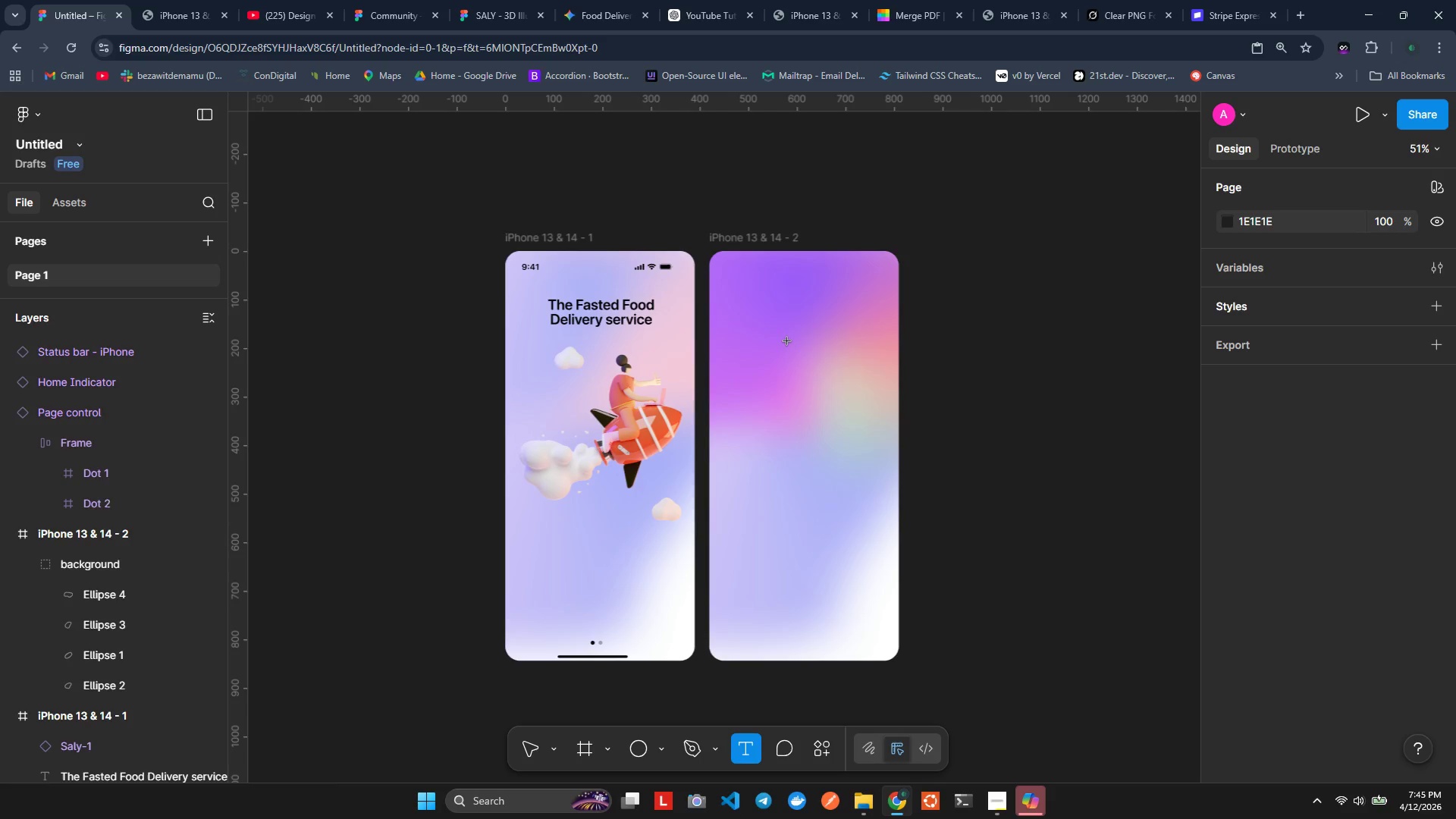 
left_click([786, 342])
 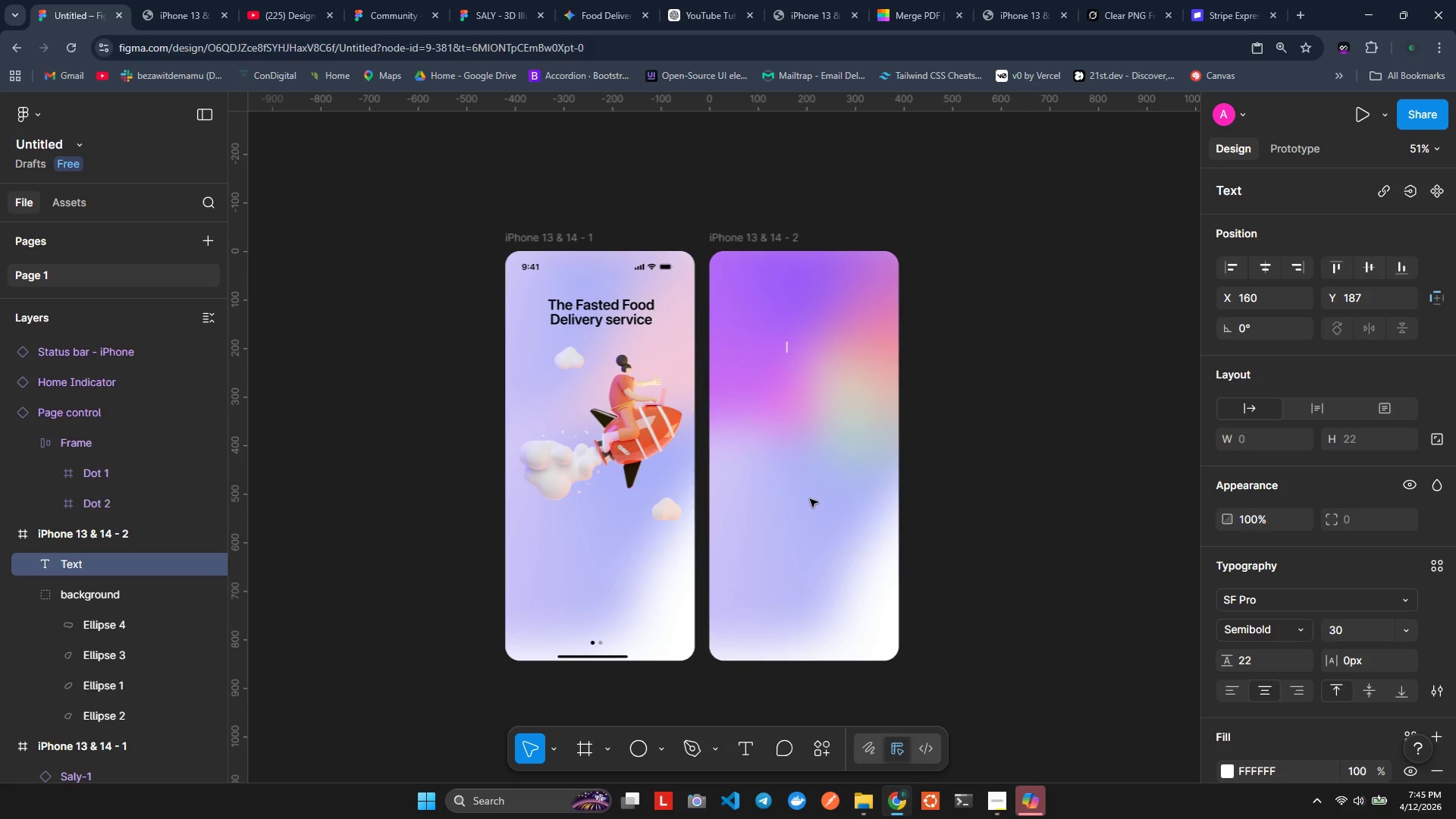 
type(Create Account)
 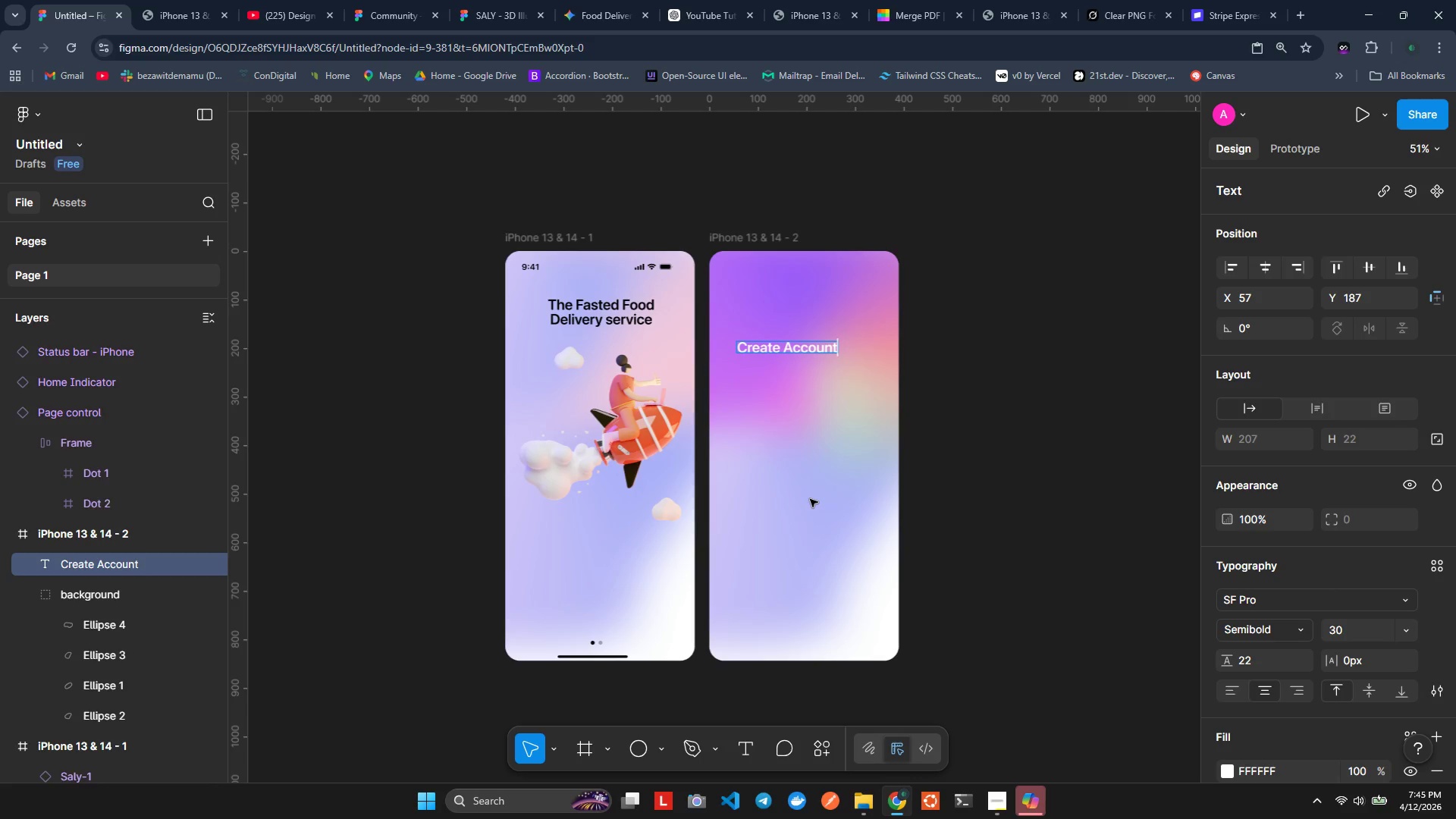 
key(Enter)
 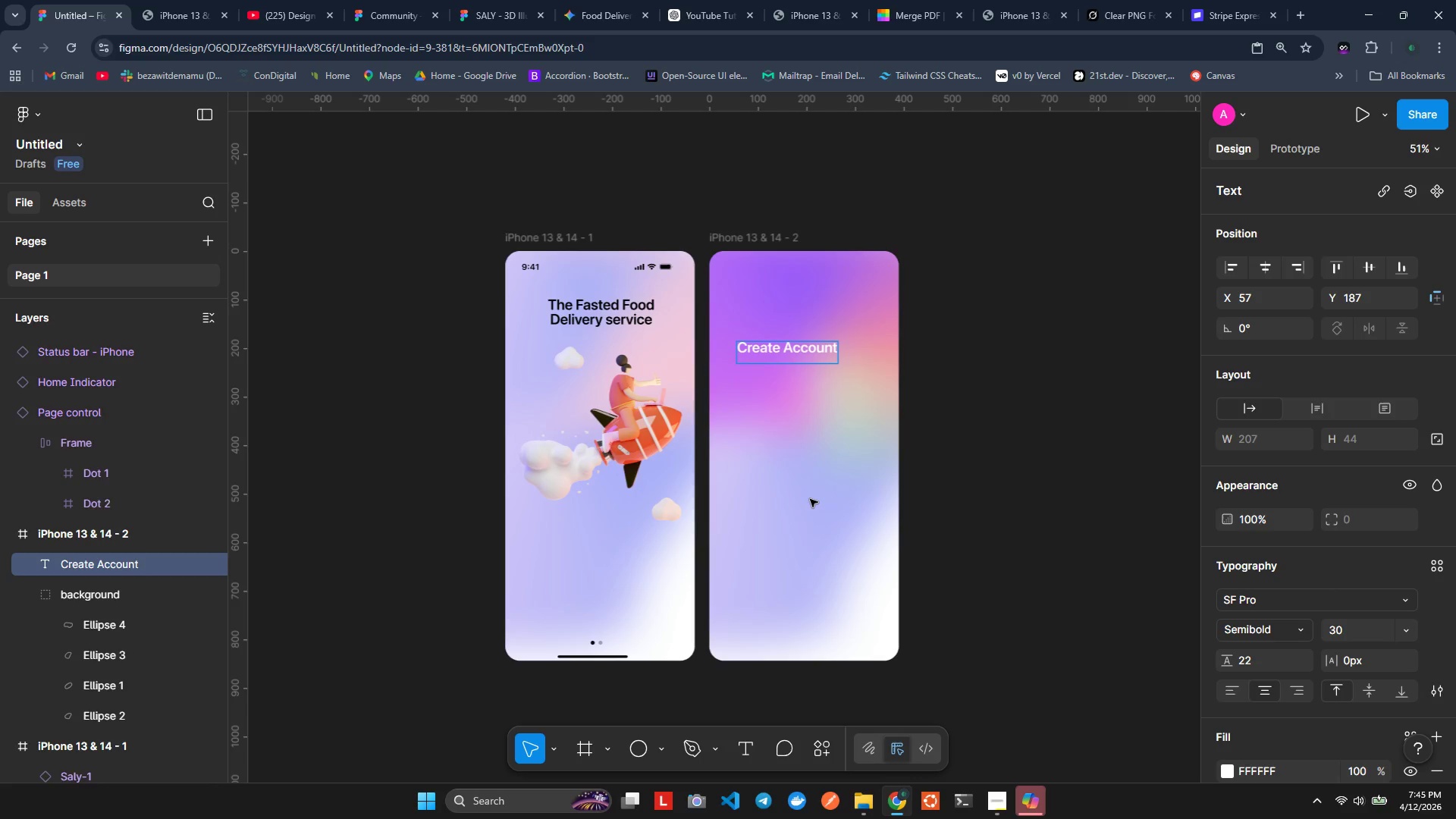 
key(Control+Z)
 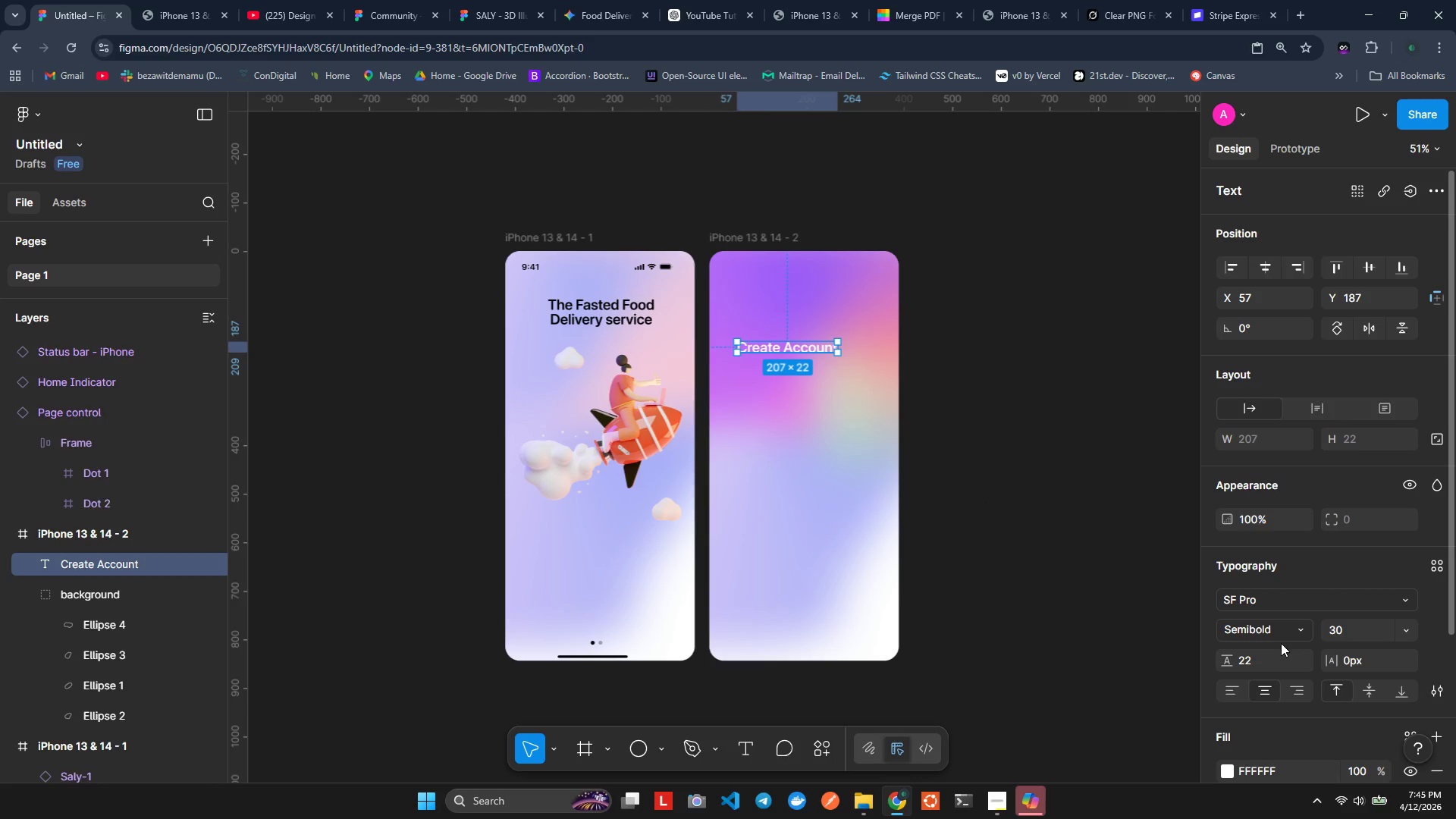 
wait(5.14)
 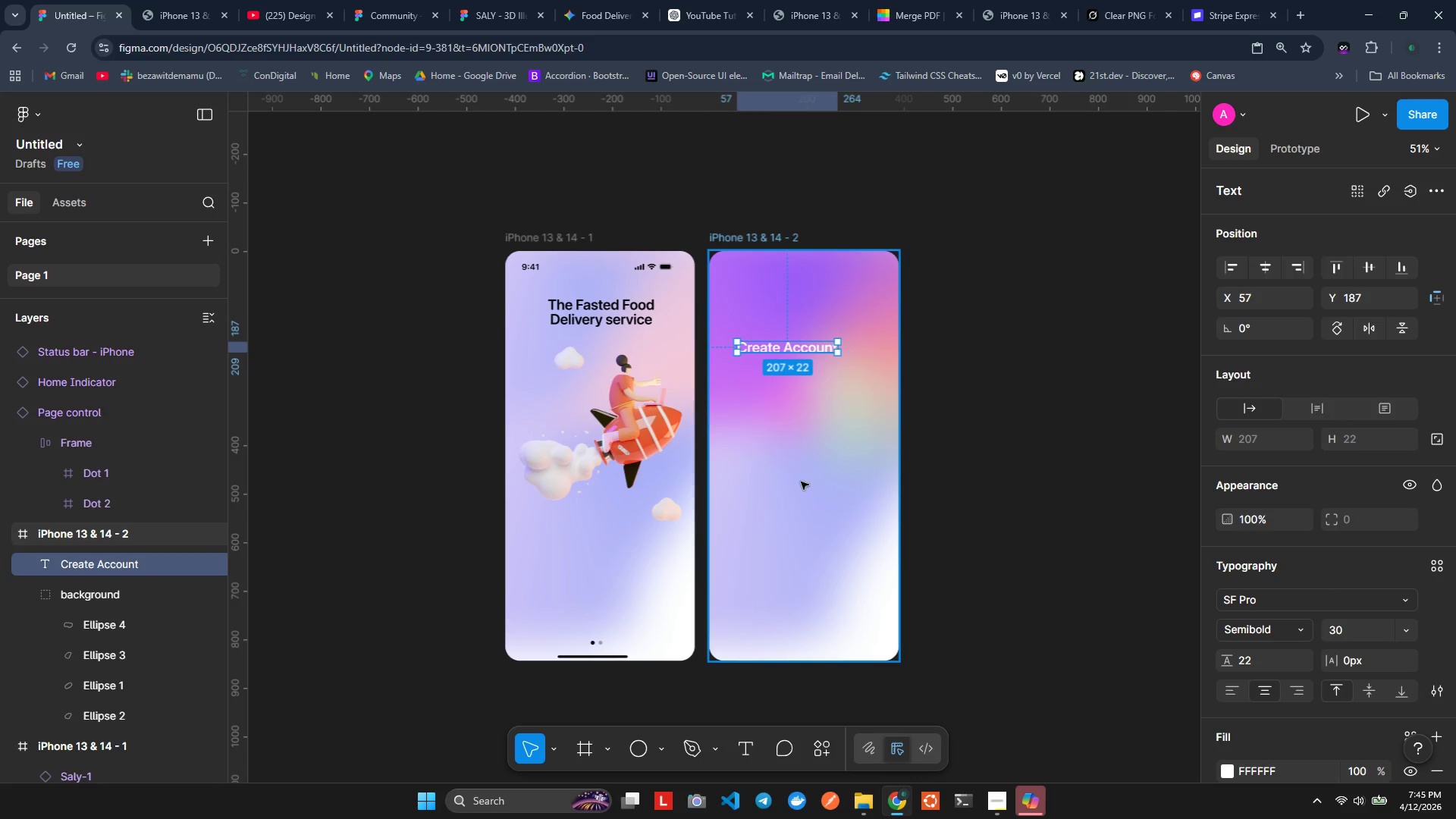 
scroll: coordinate [1259, 633], scroll_direction: down, amount: 2.0
 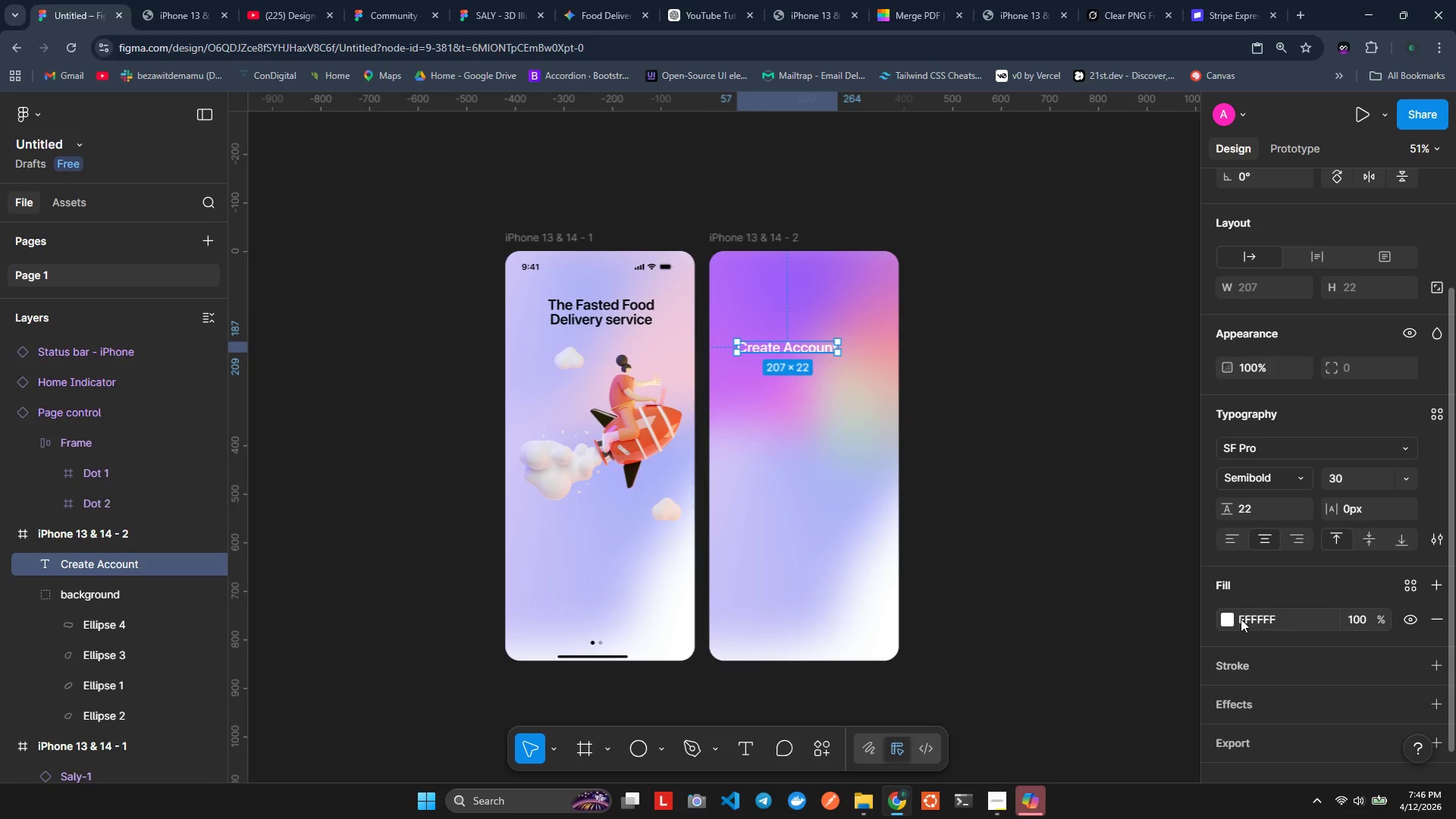 
left_click([1231, 617])
 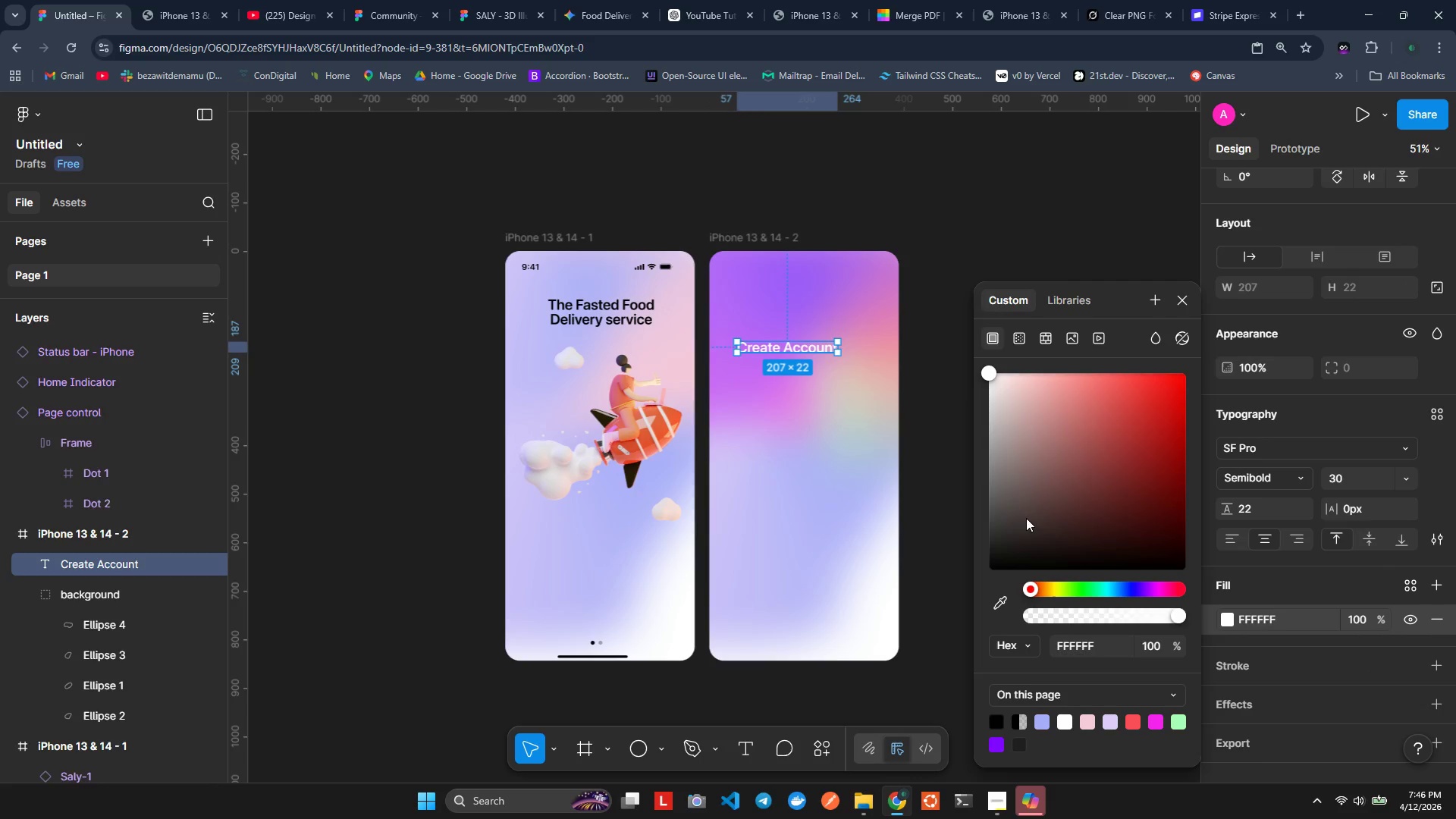 
left_click_drag(start_coordinate=[1018, 538], to_coordinate=[1006, 635])
 